 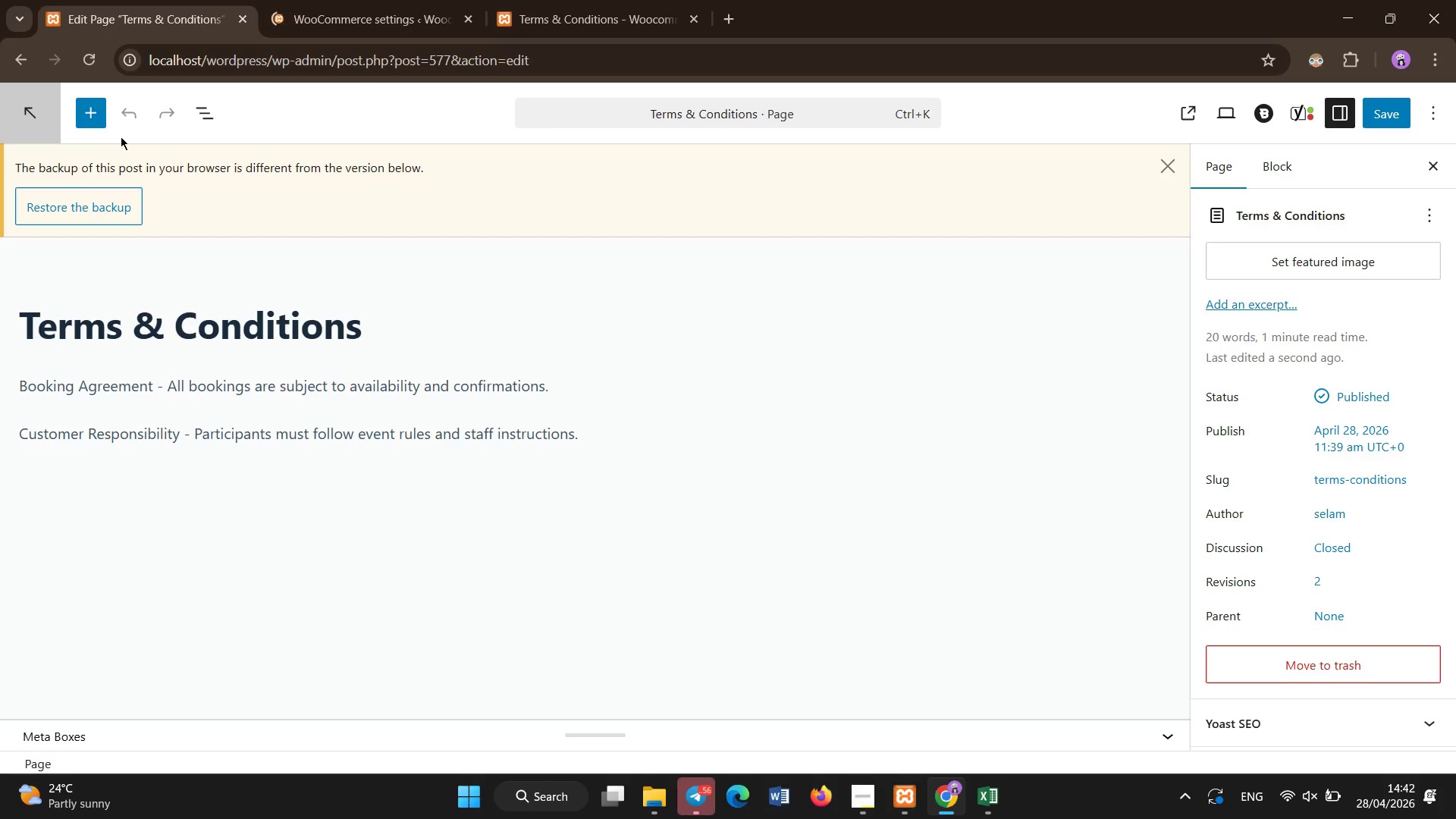 
left_click([595, 406])
 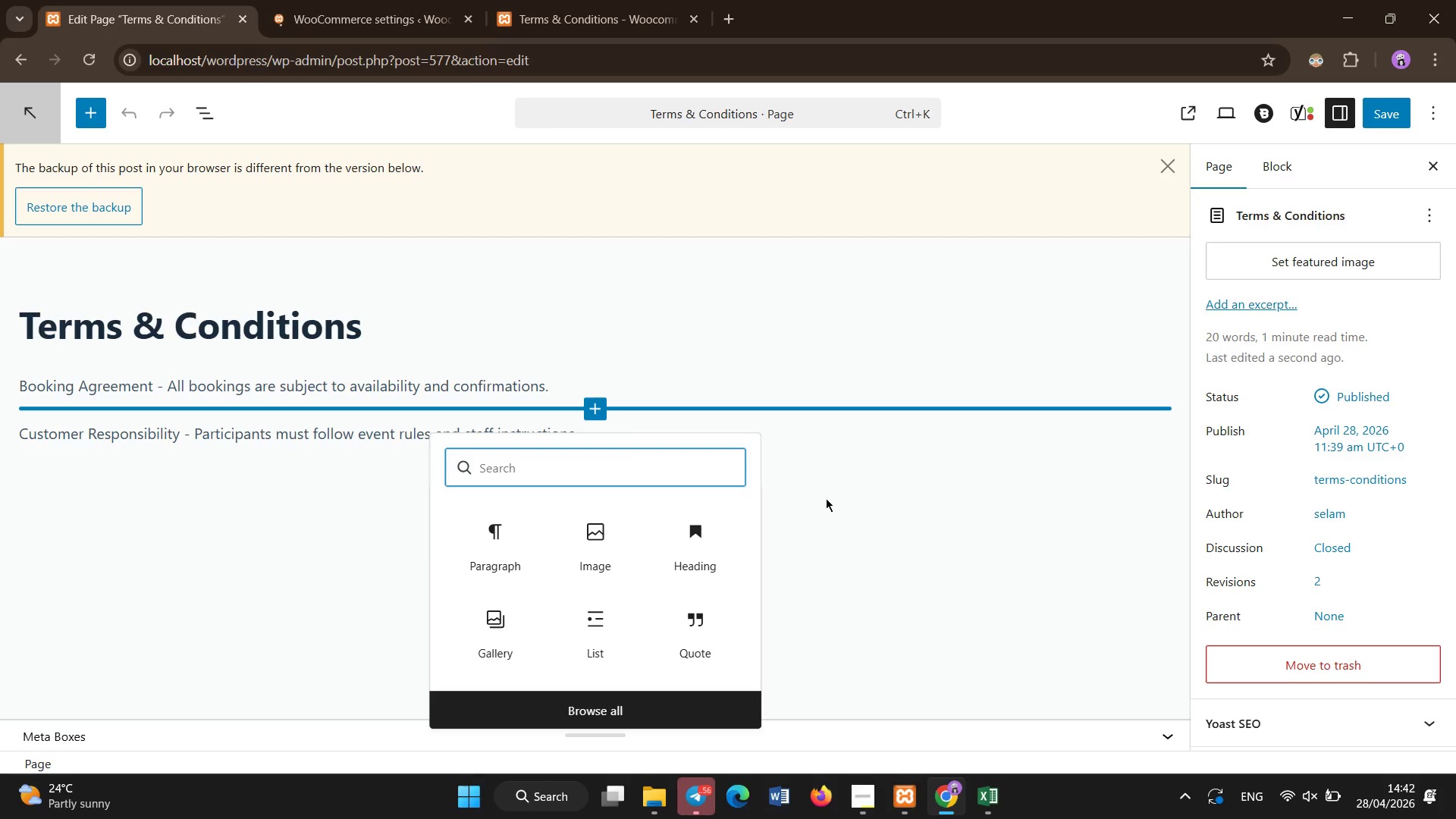 
left_click([1009, 484])
 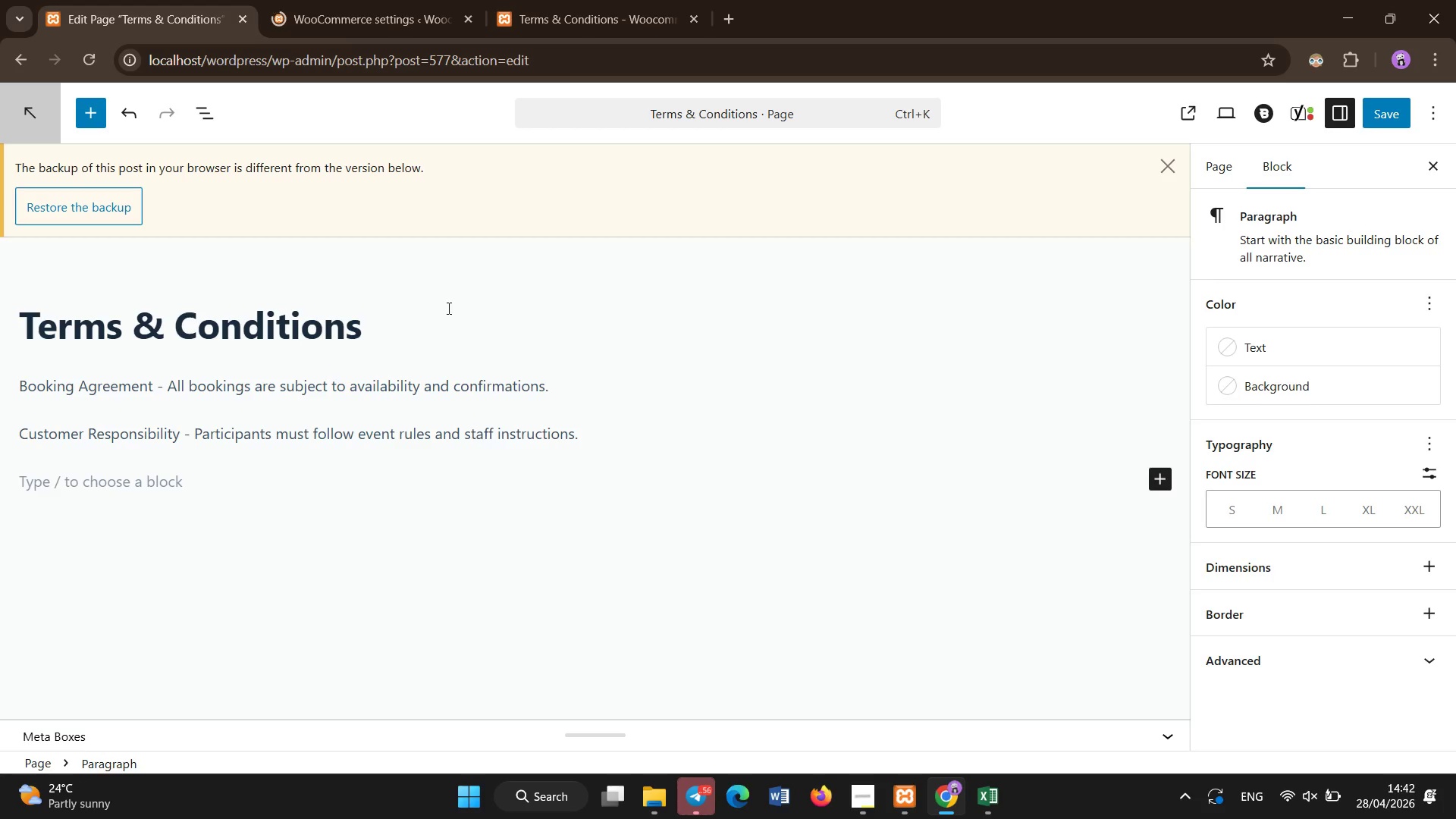 
left_click([296, 0])
 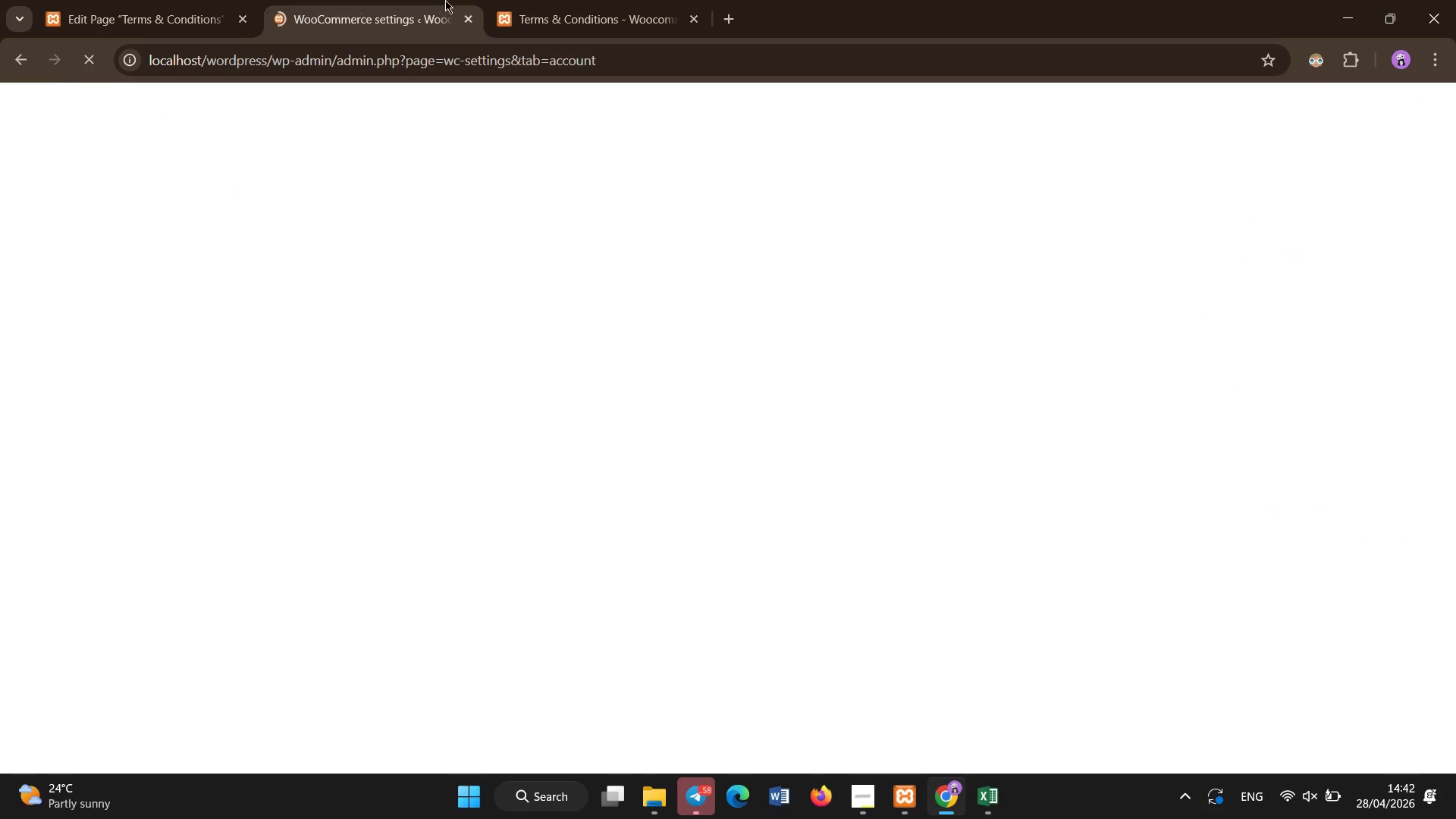 
left_click([603, 0])
 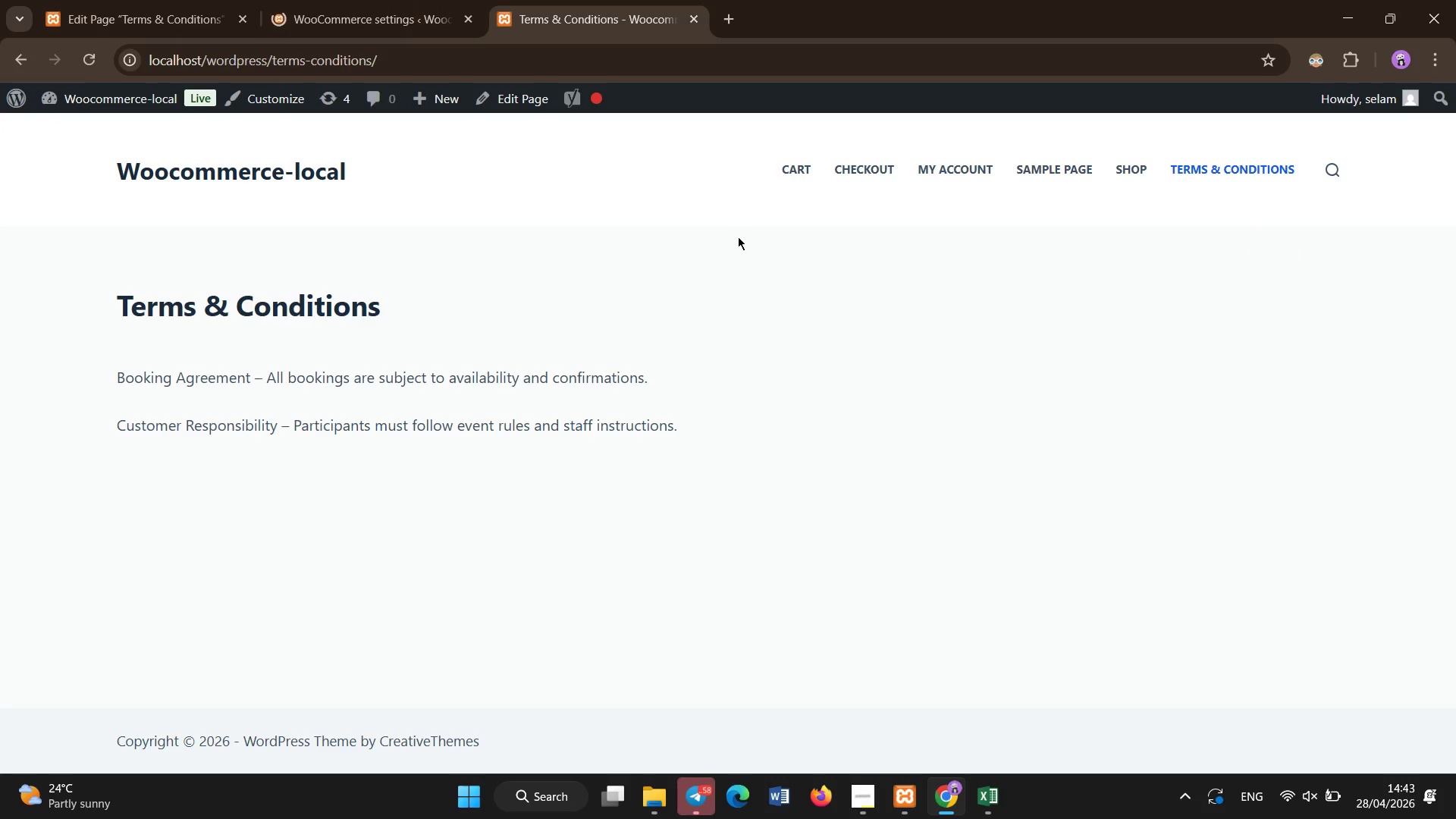 
key(Control+Shift+R)
 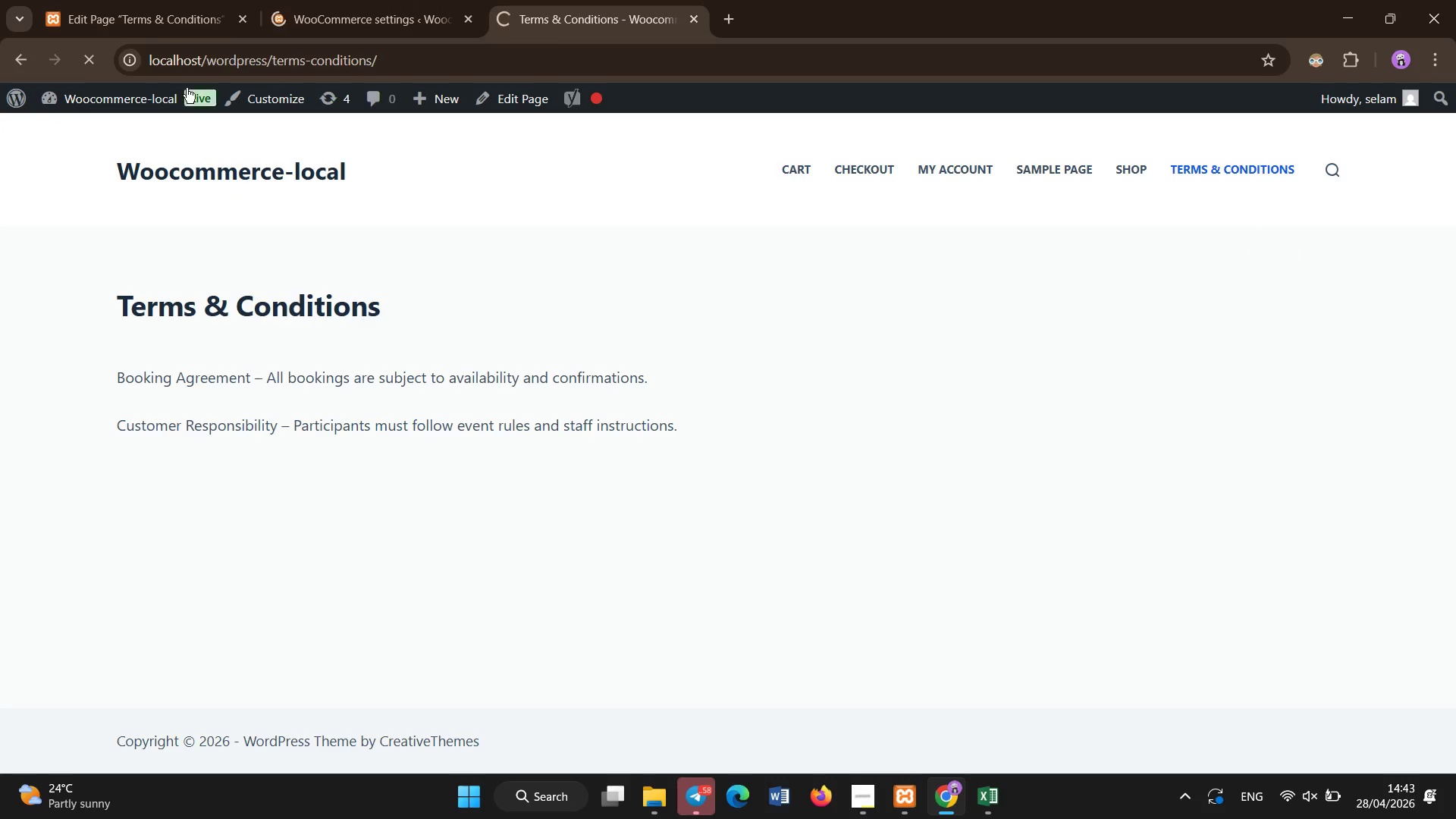 
left_click([143, 0])
 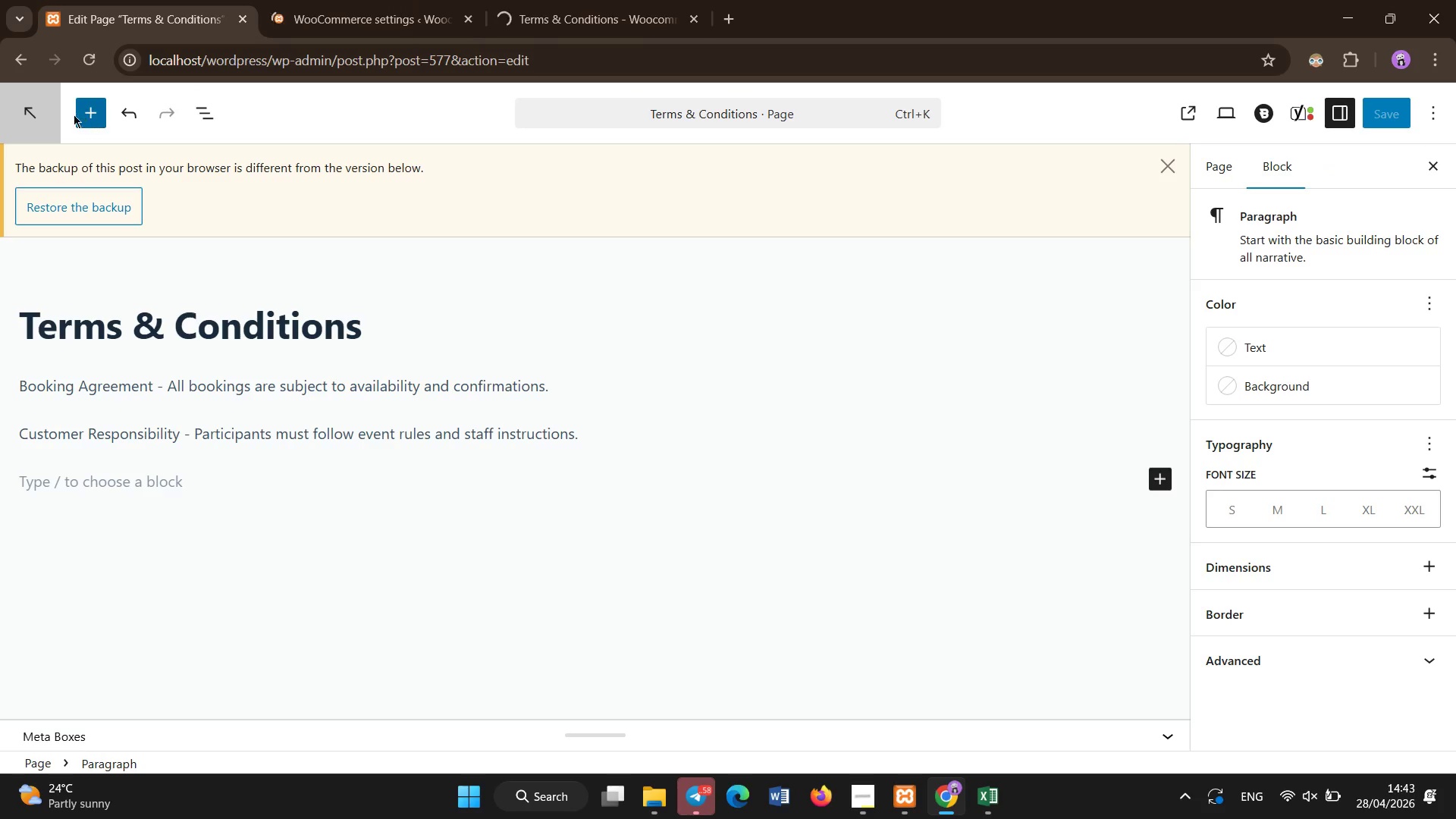 
left_click([50, 115])
 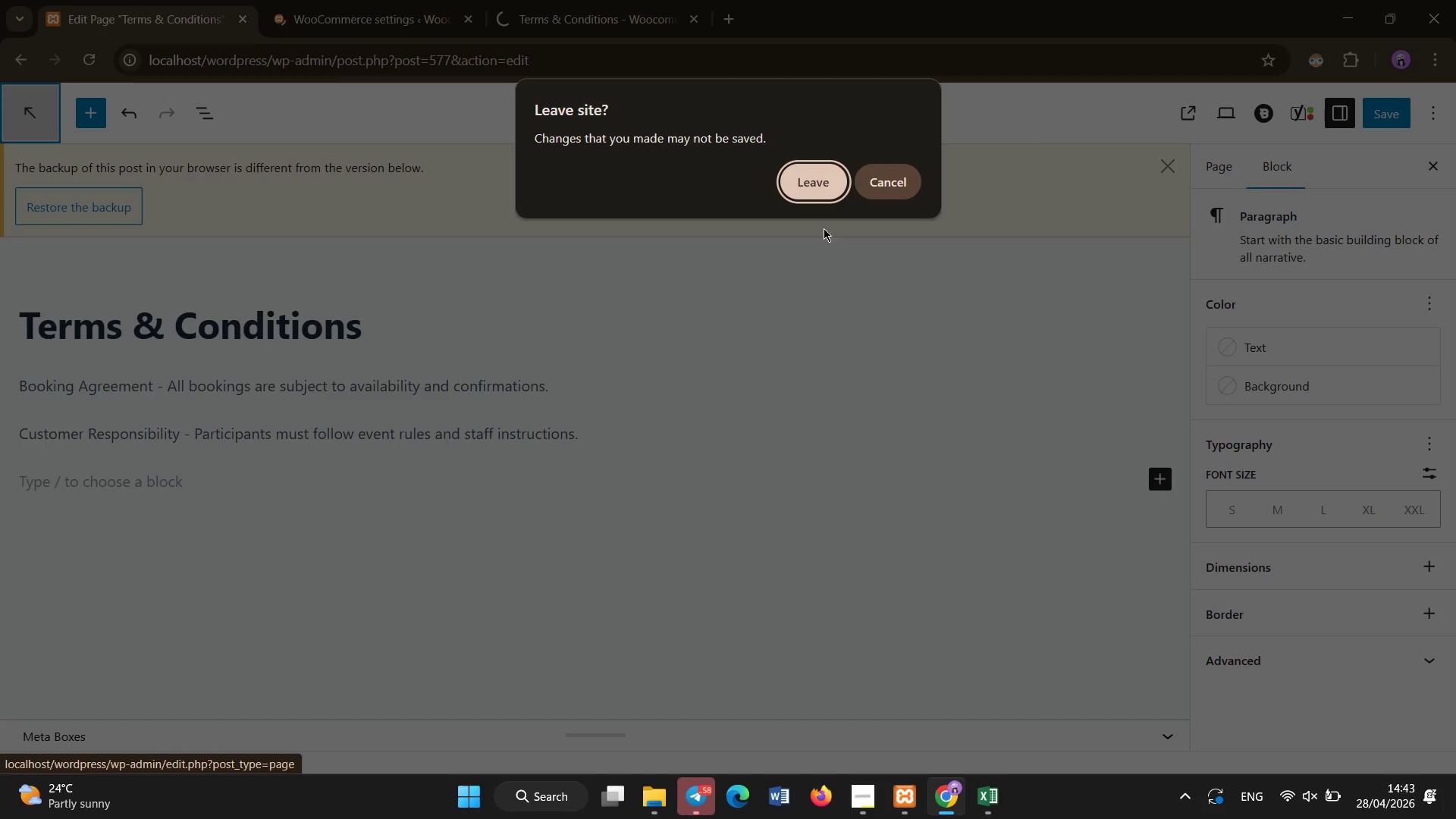 
left_click([824, 196])
 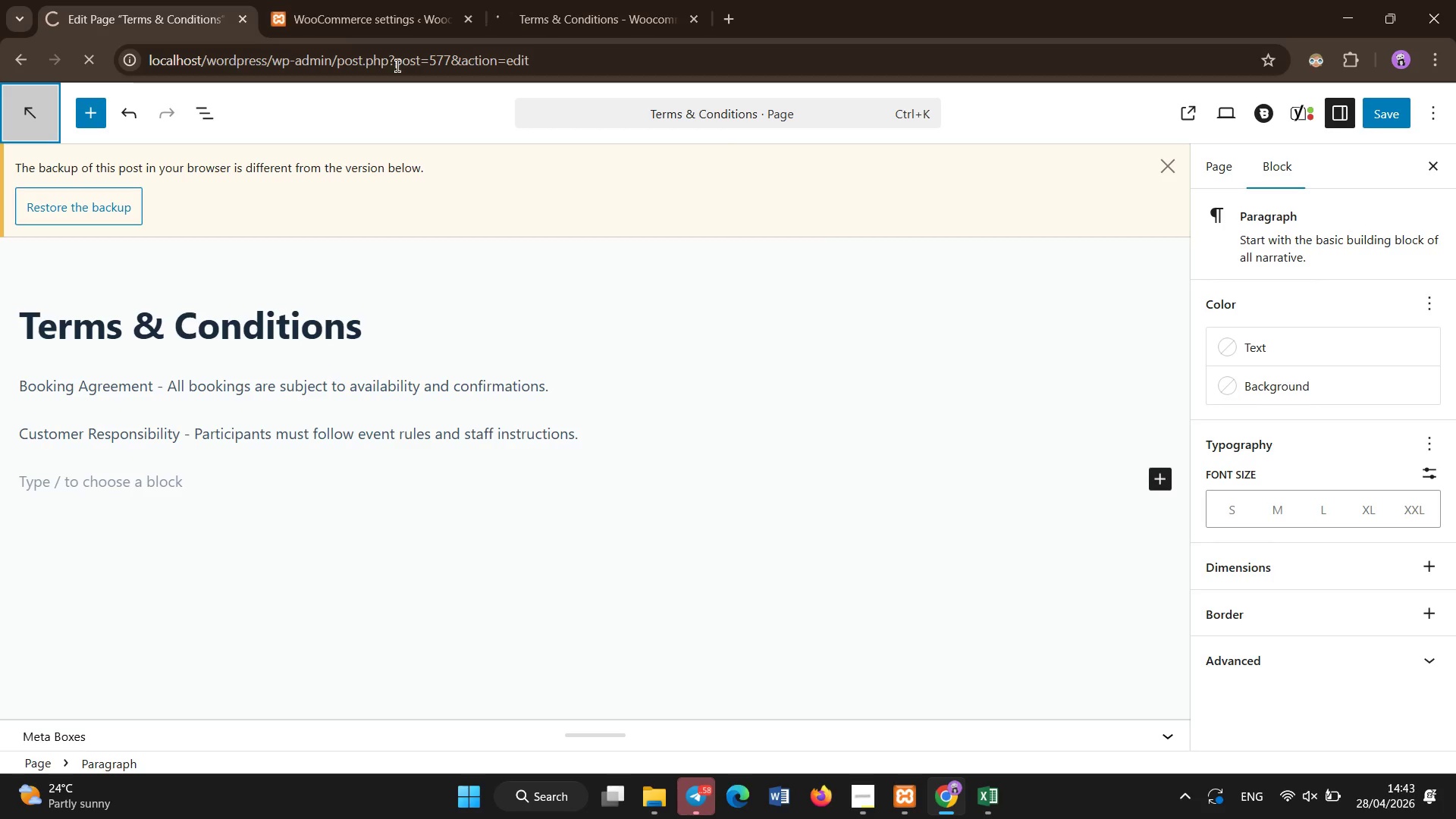 
left_click([388, 13])
 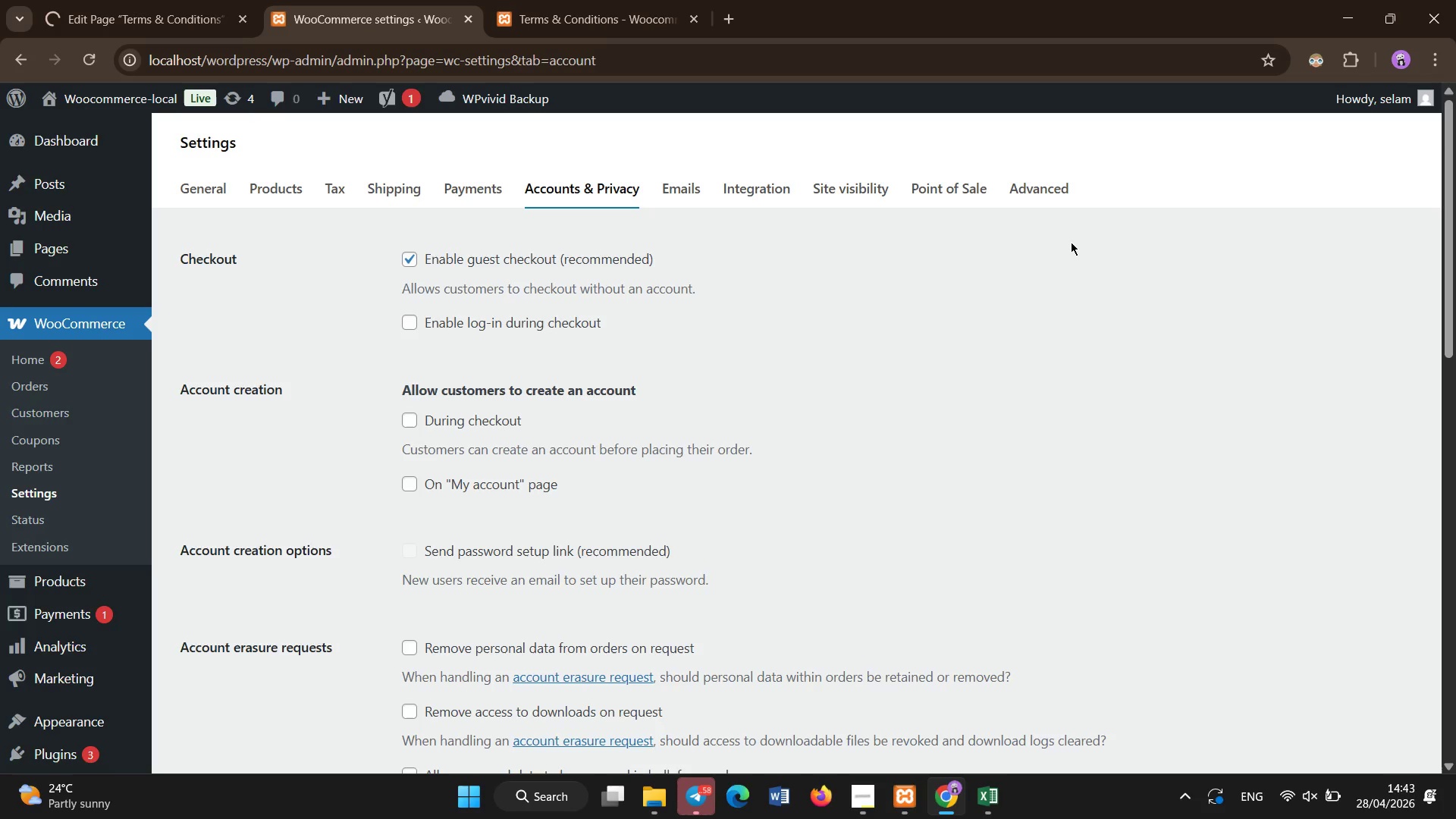 
left_click([1039, 191])
 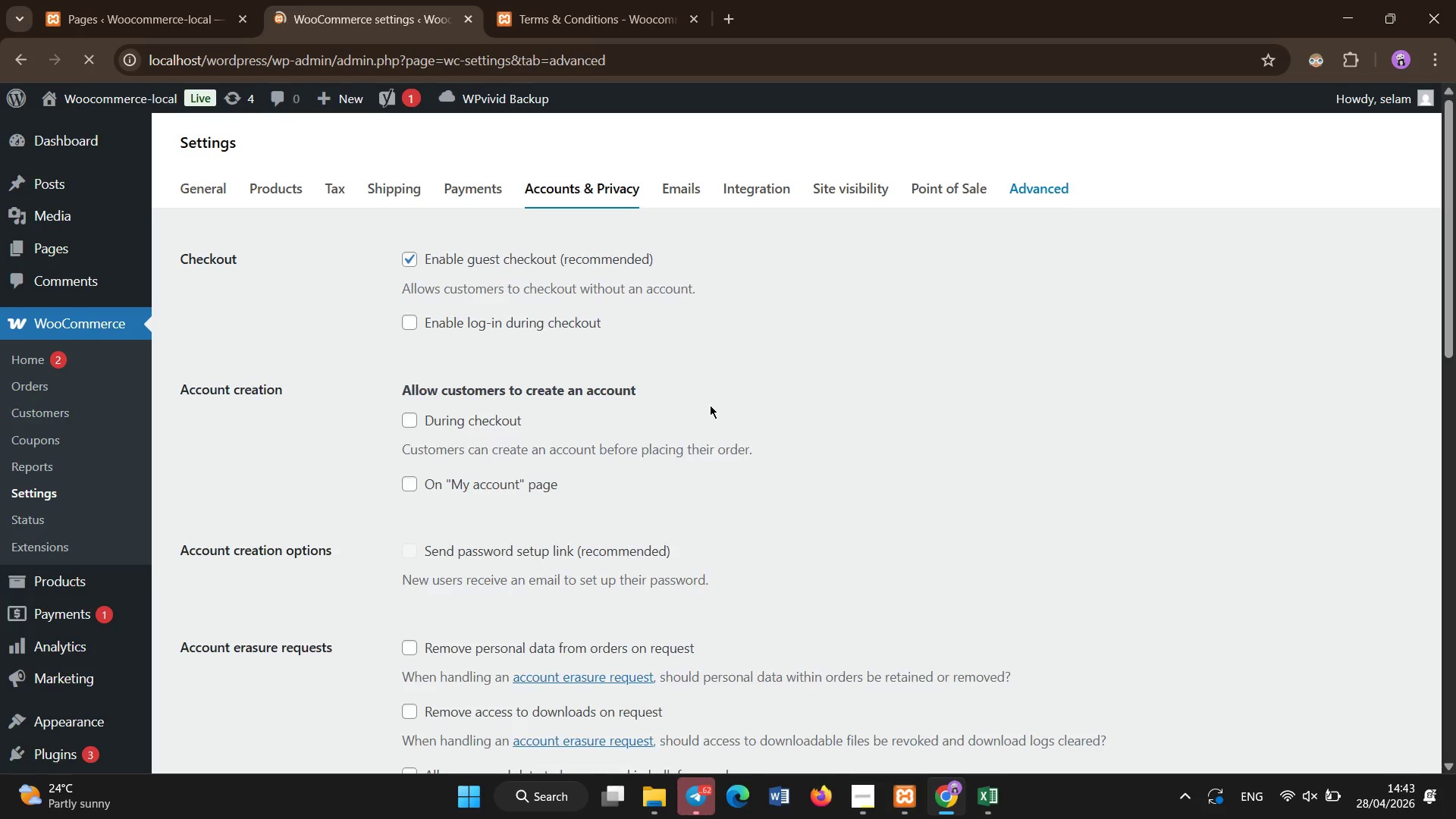 
wait(5.8)
 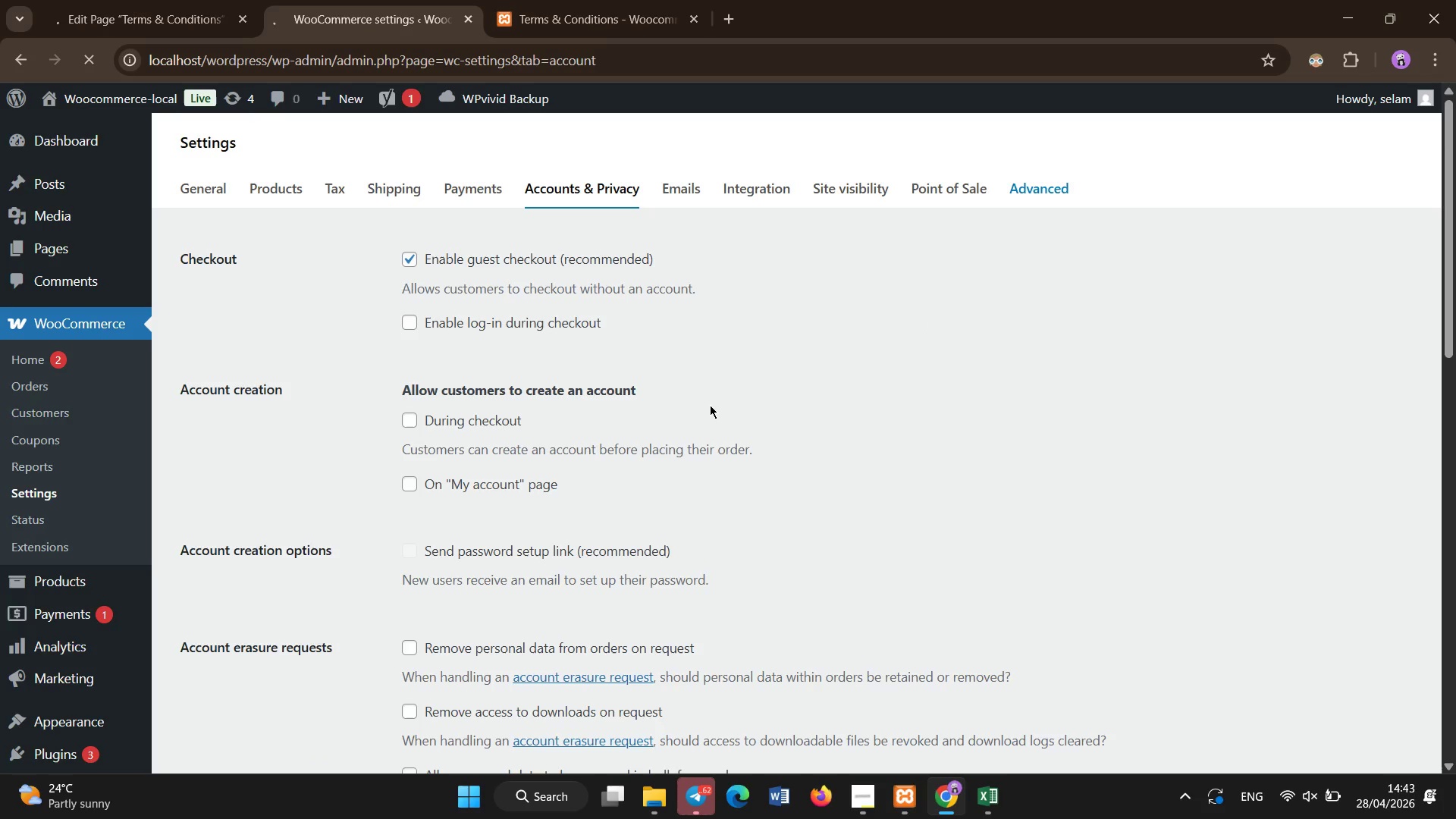 
left_click([521, 563])
 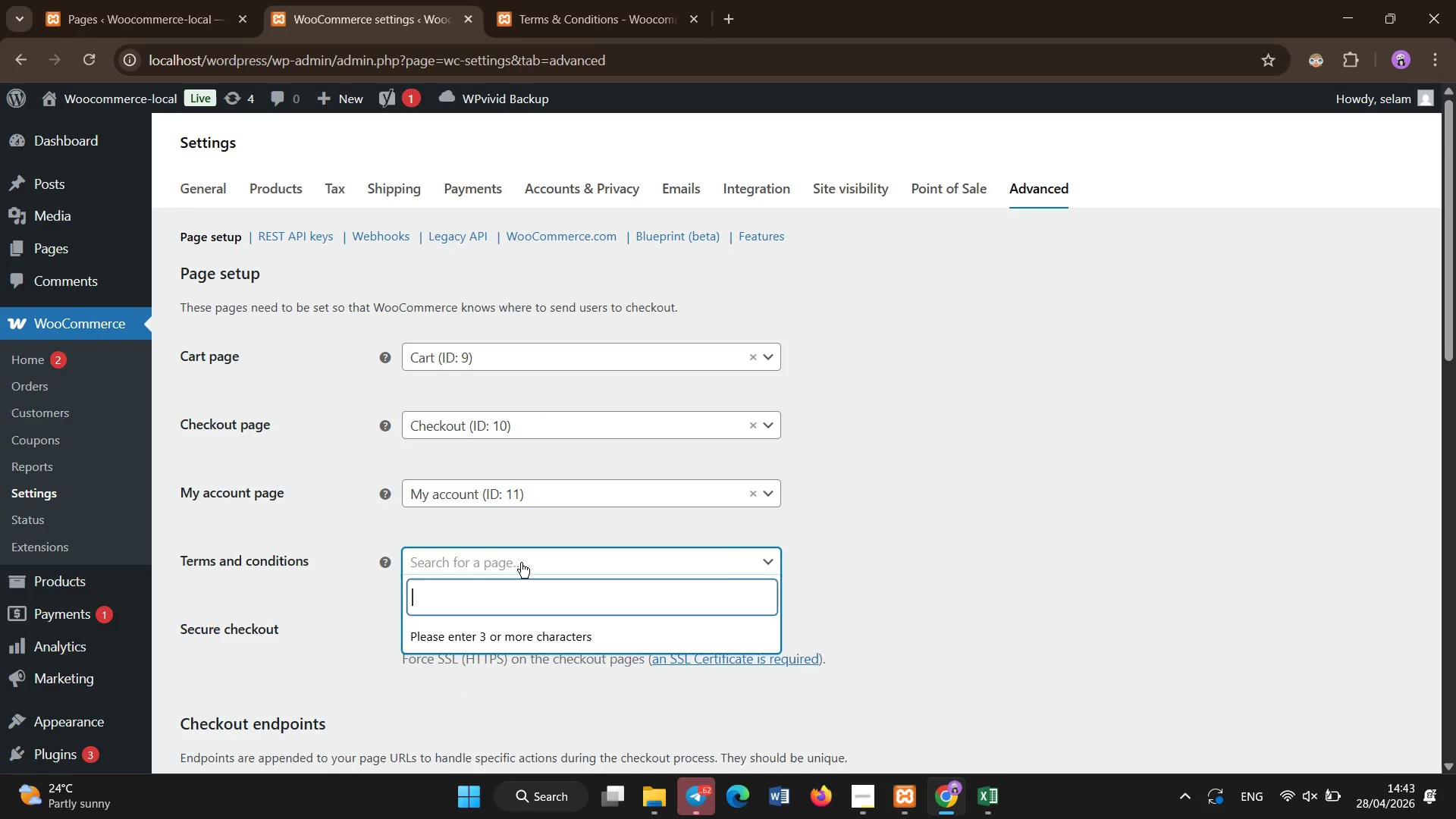 
type(Ter)
 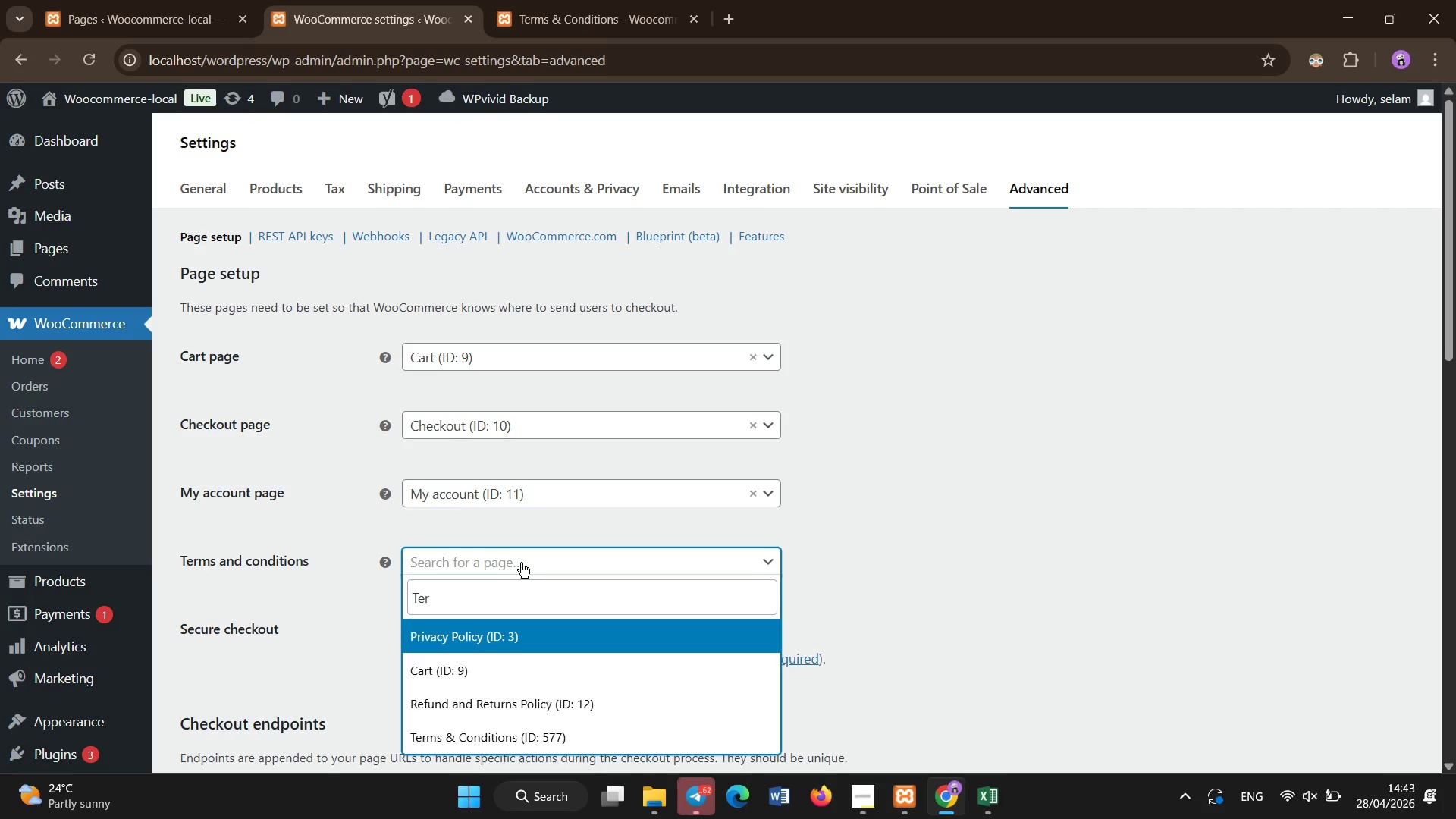 
wait(7.61)
 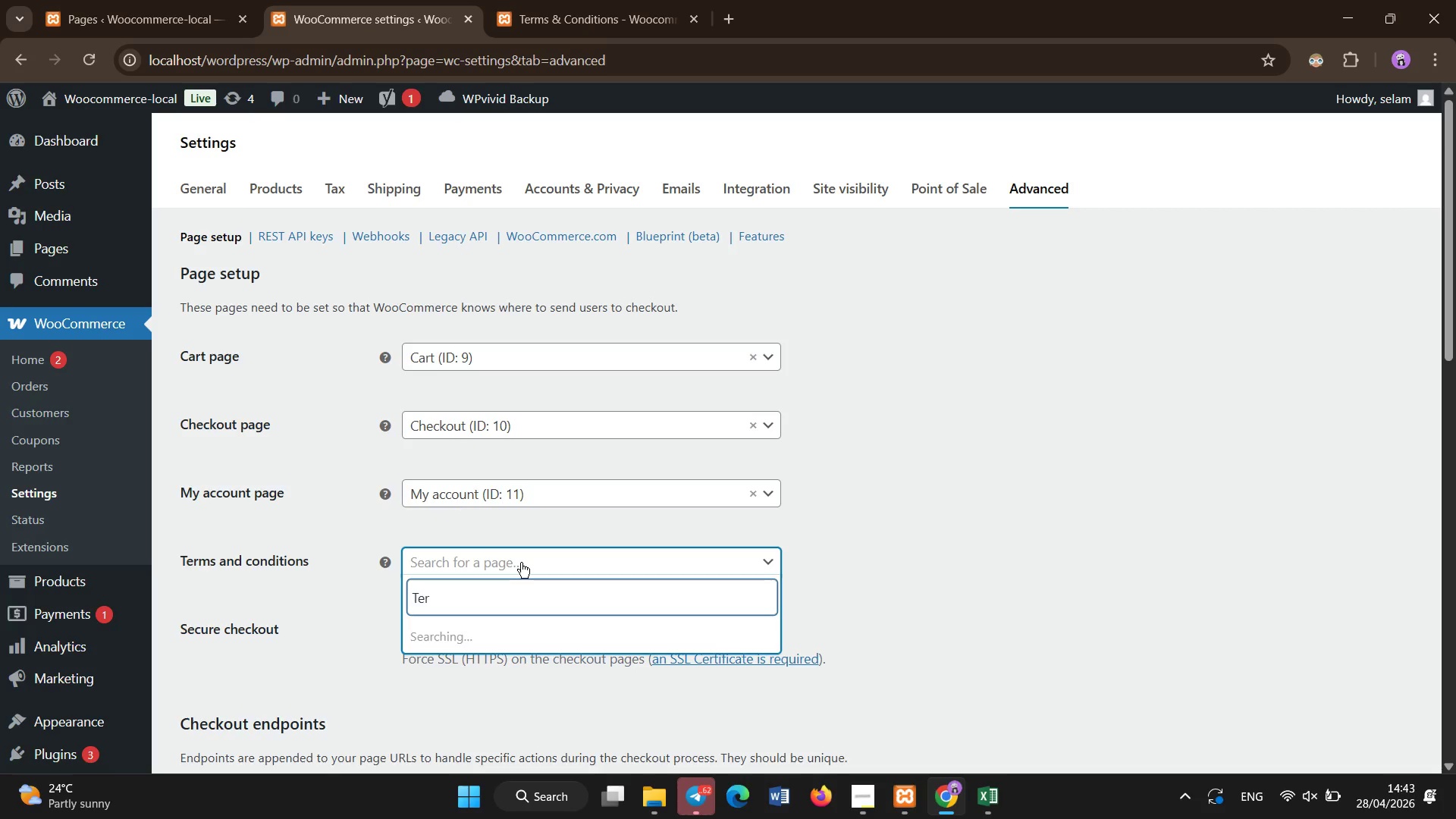 
key(ArrowDown)
 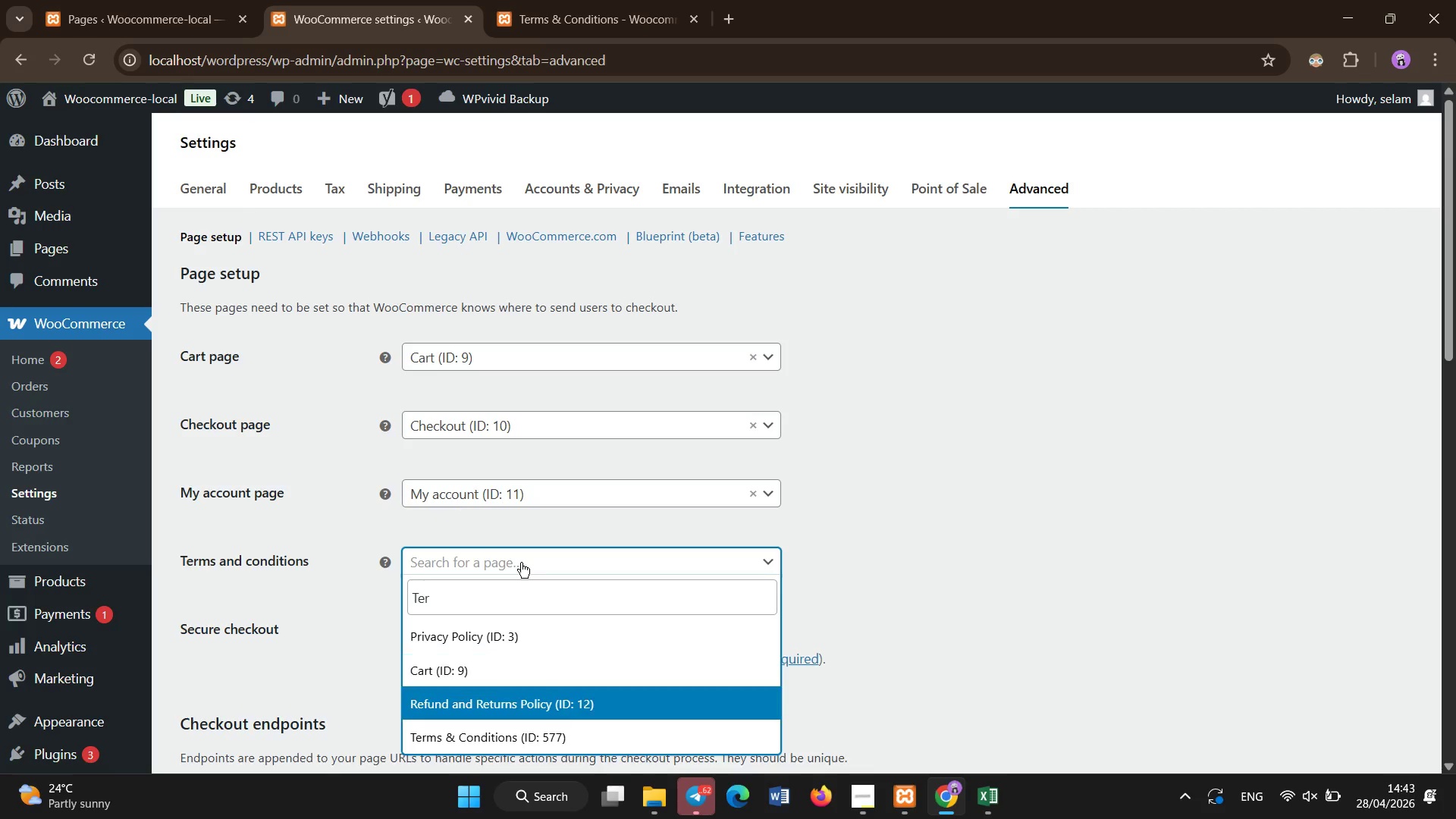 
key(ArrowDown)
 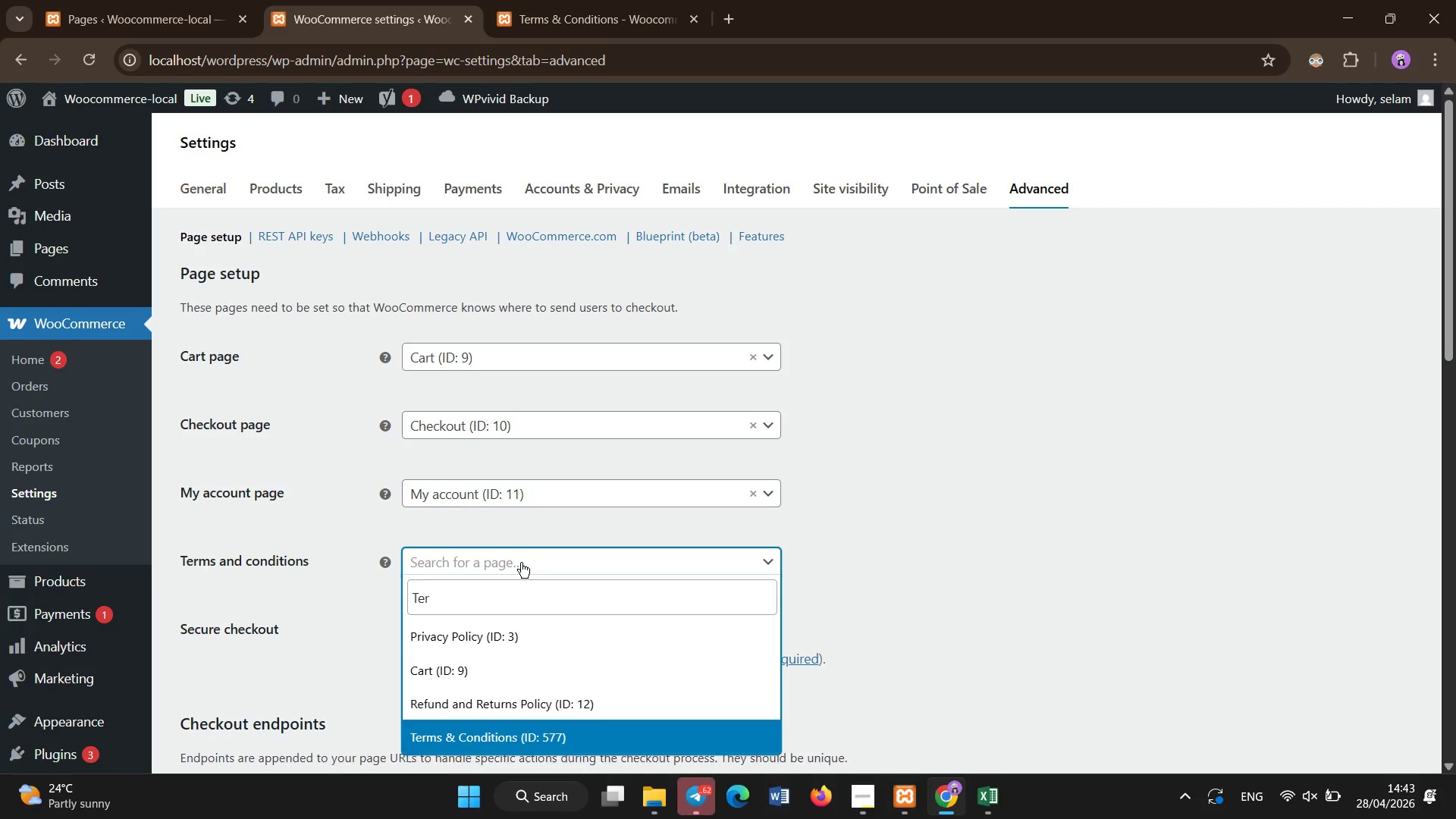 
key(ArrowDown)
 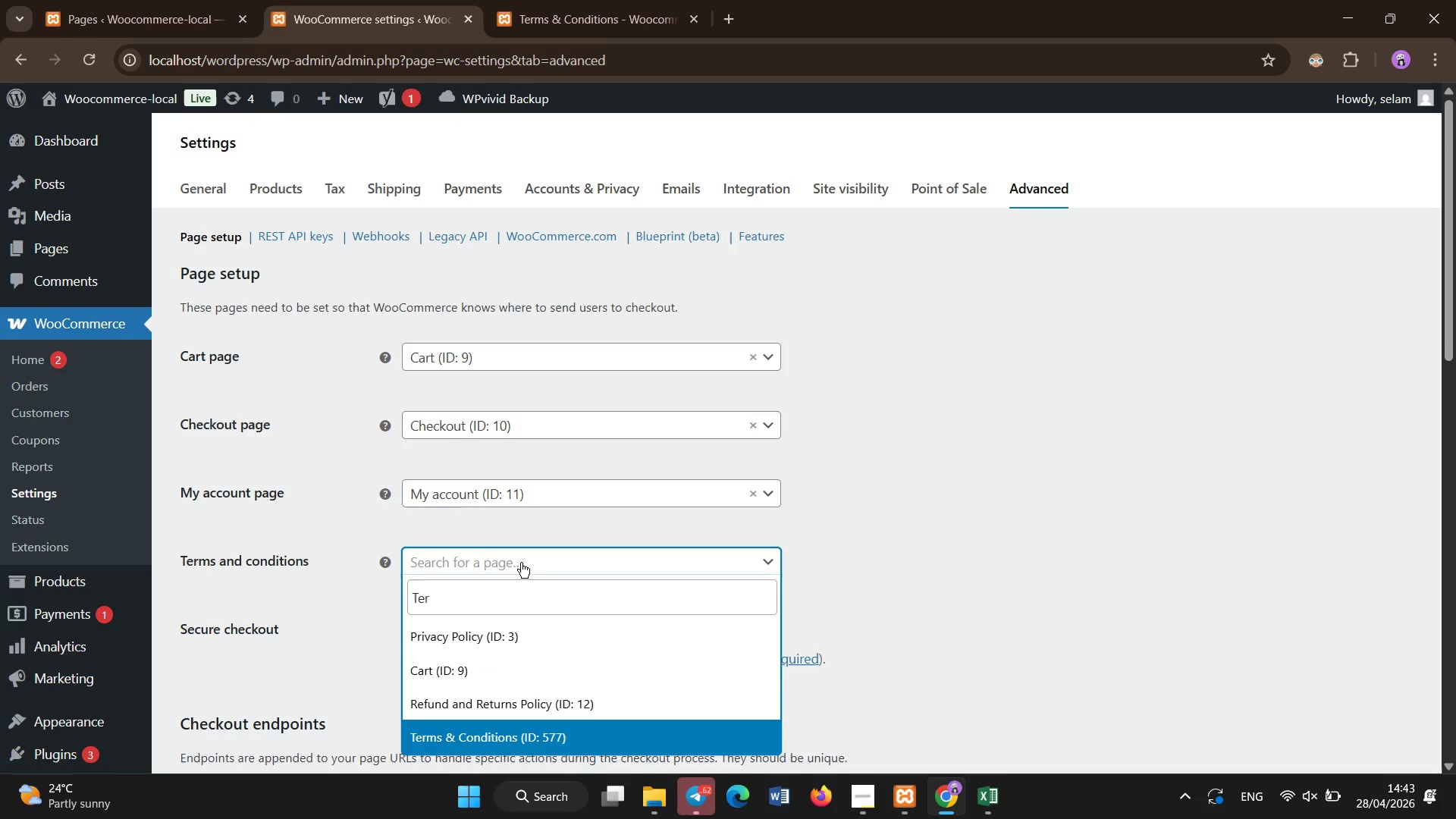 
key(Enter)
 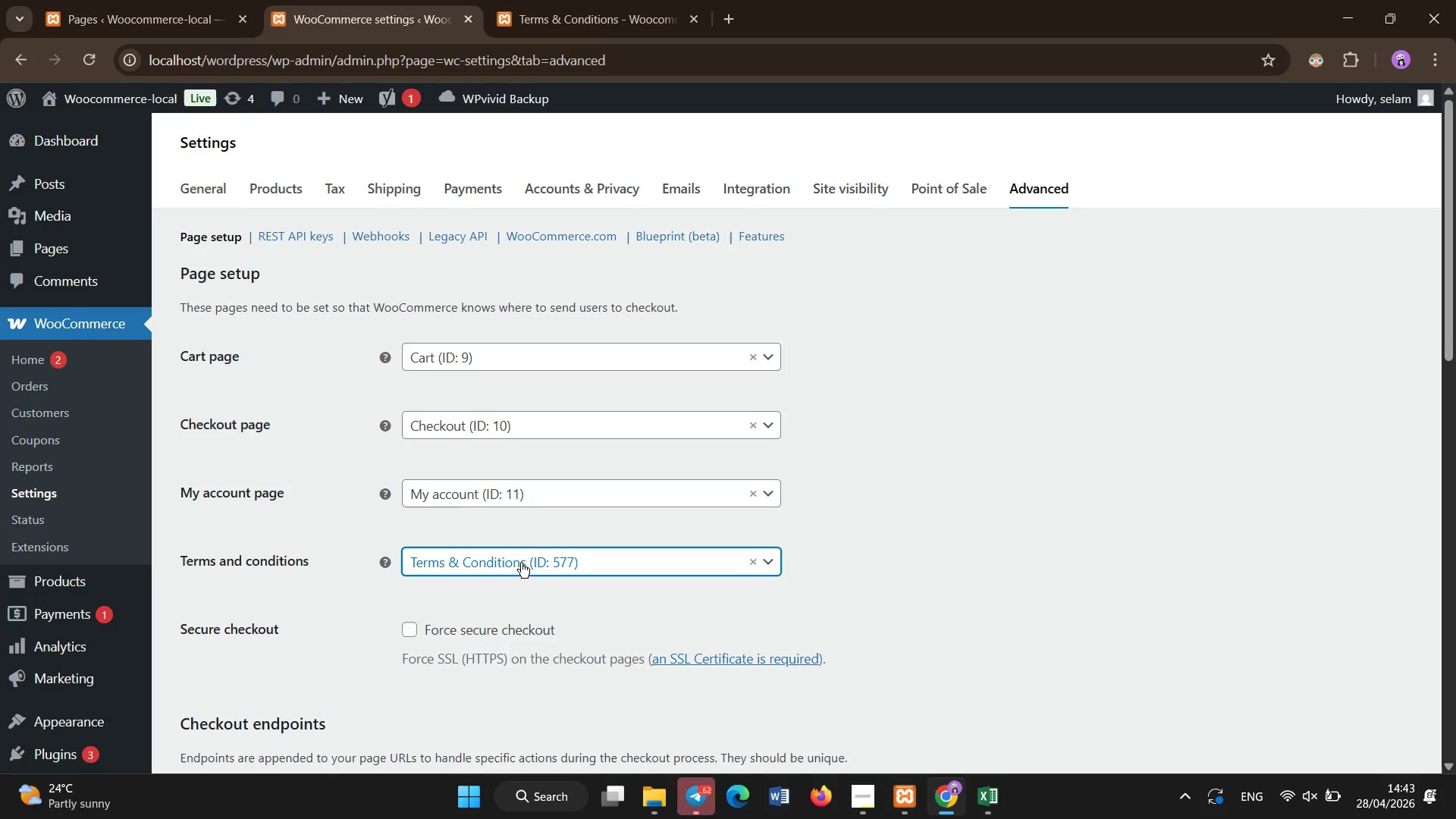 
left_click([592, 598])
 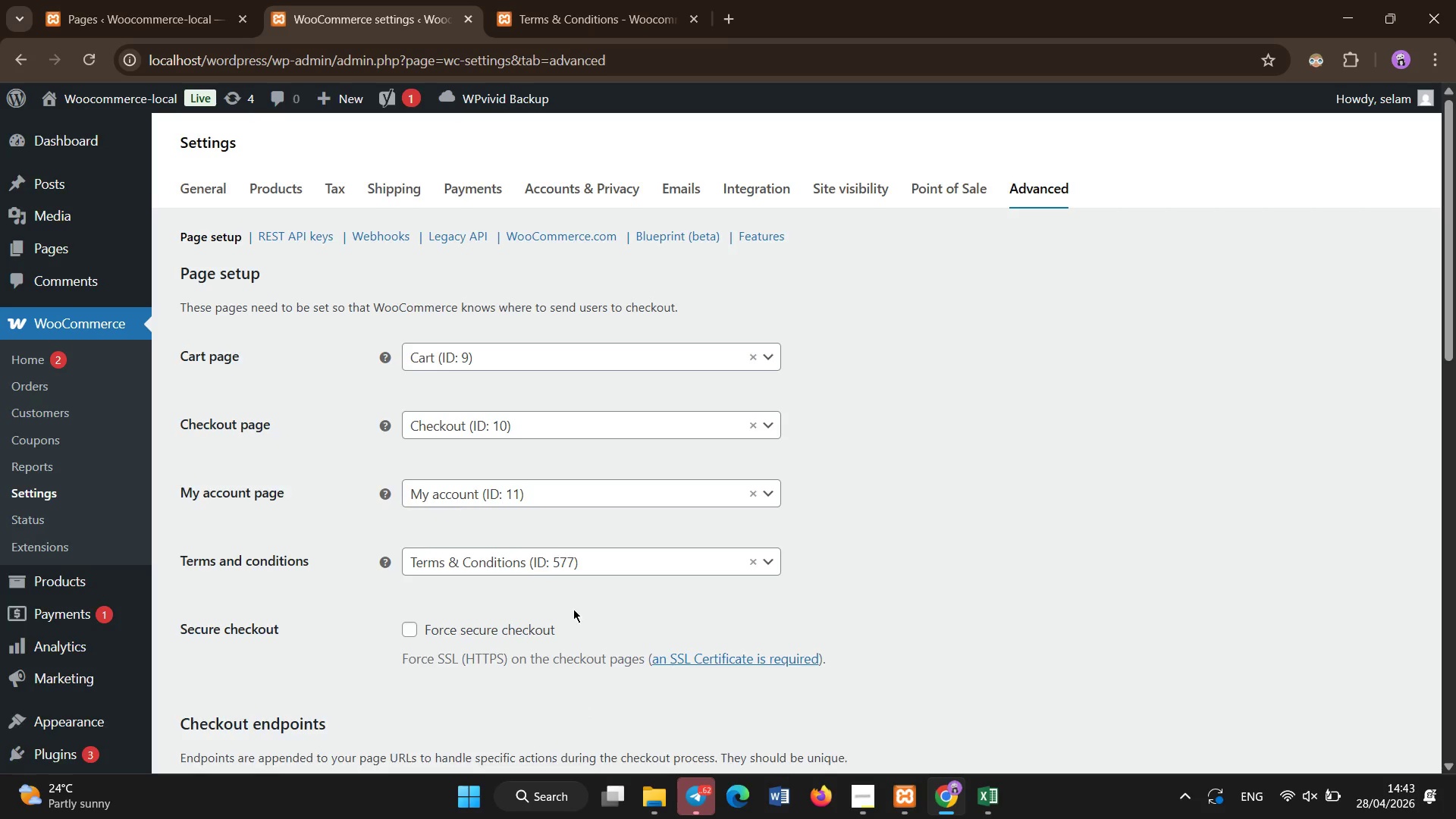 
scroll: coordinate [401, 702], scroll_direction: down, amount: 10.0
 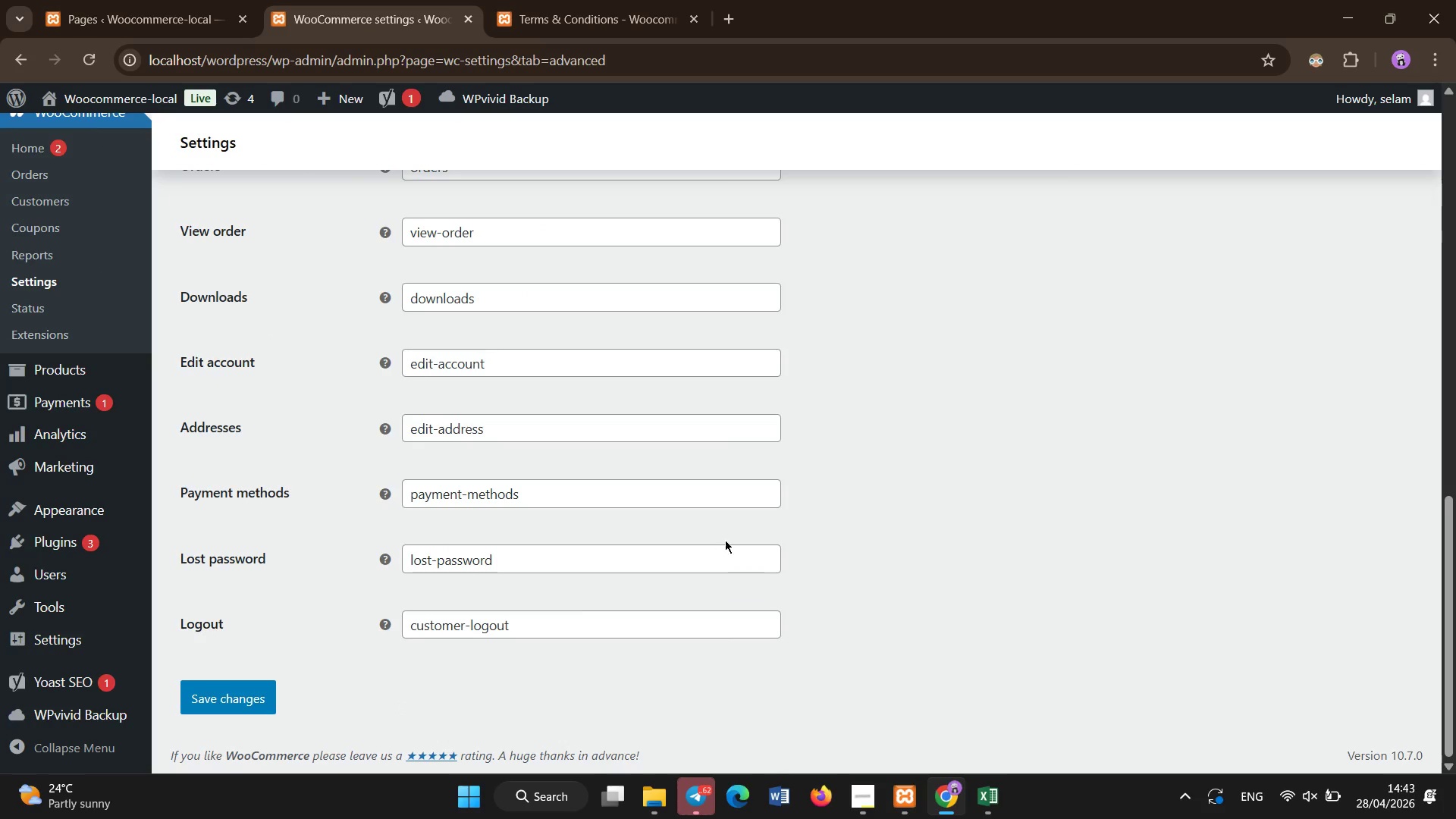 
scroll: coordinate [725, 540], scroll_direction: up, amount: 2.0
 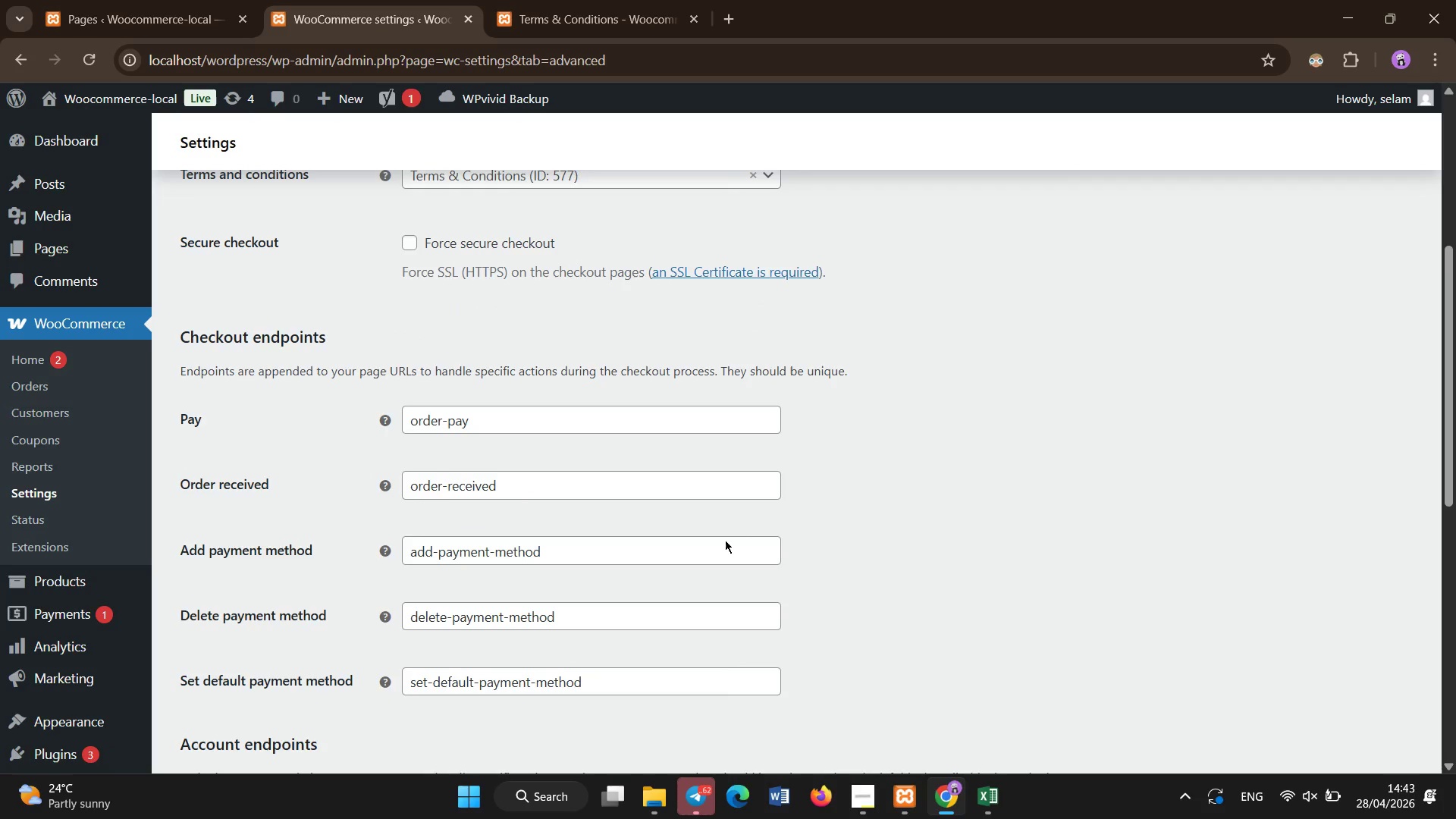 
scroll: coordinate [665, 542], scroll_direction: down, amount: 8.0
 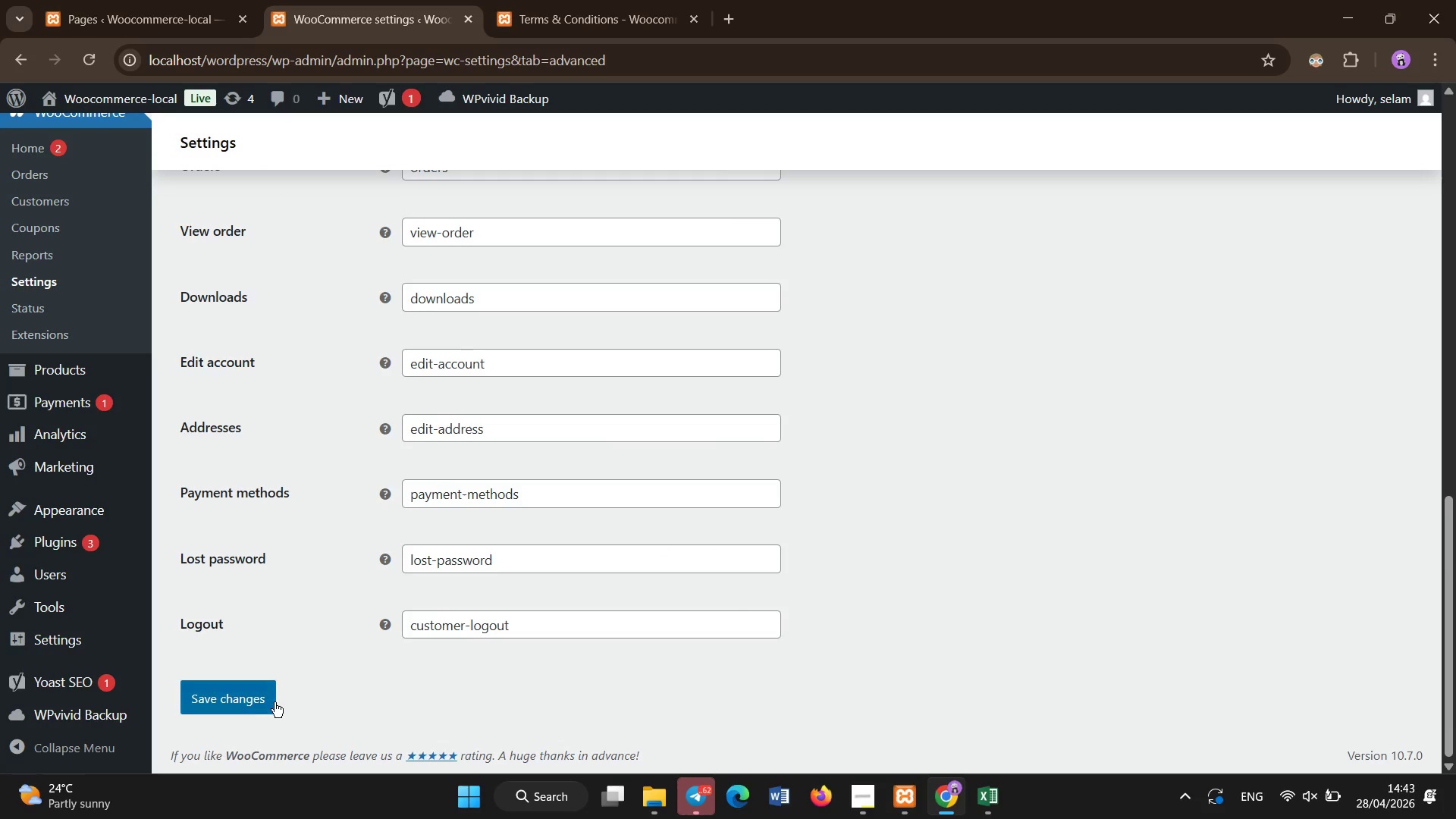 
left_click([265, 699])
 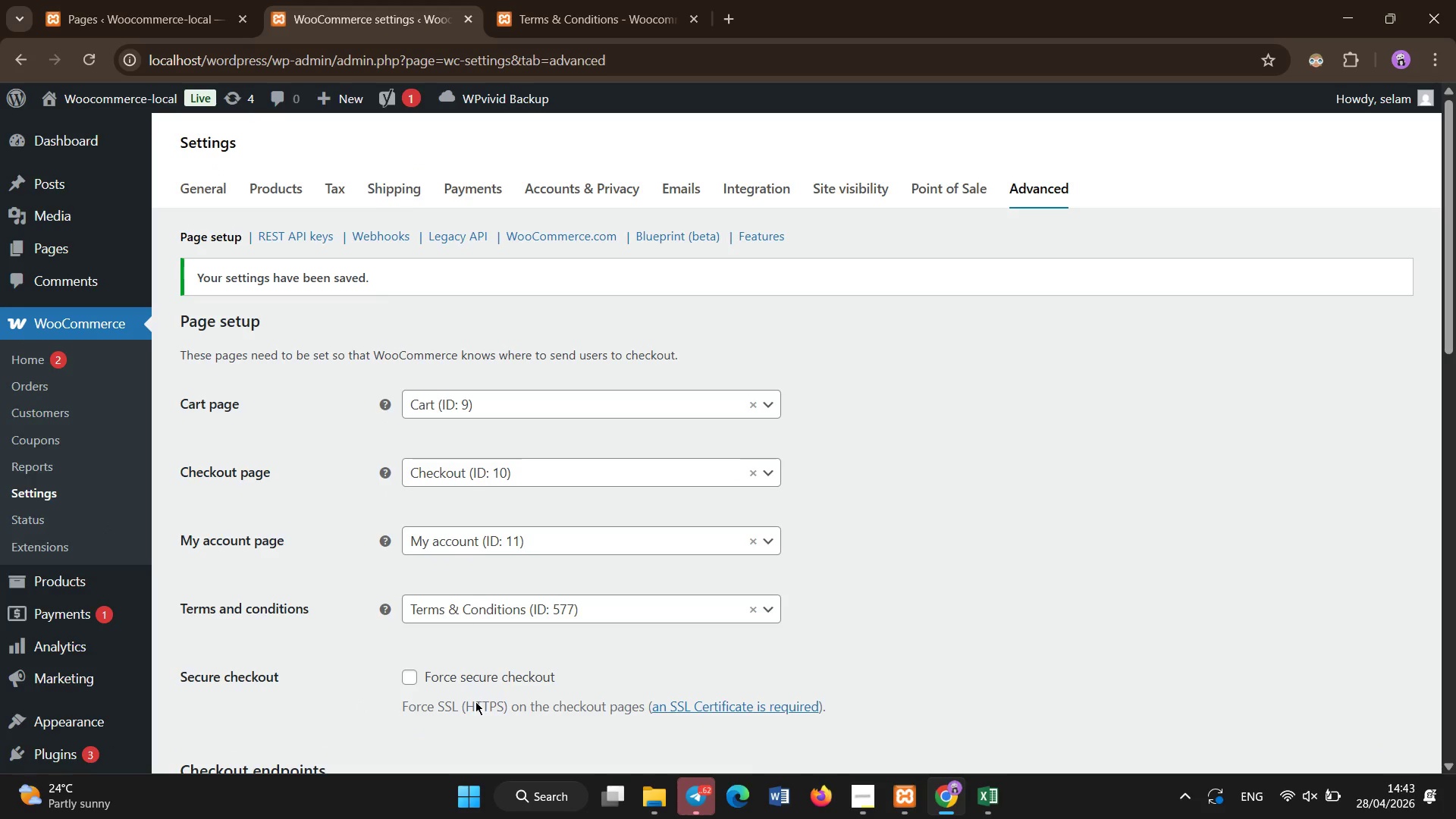 
wait(5.51)
 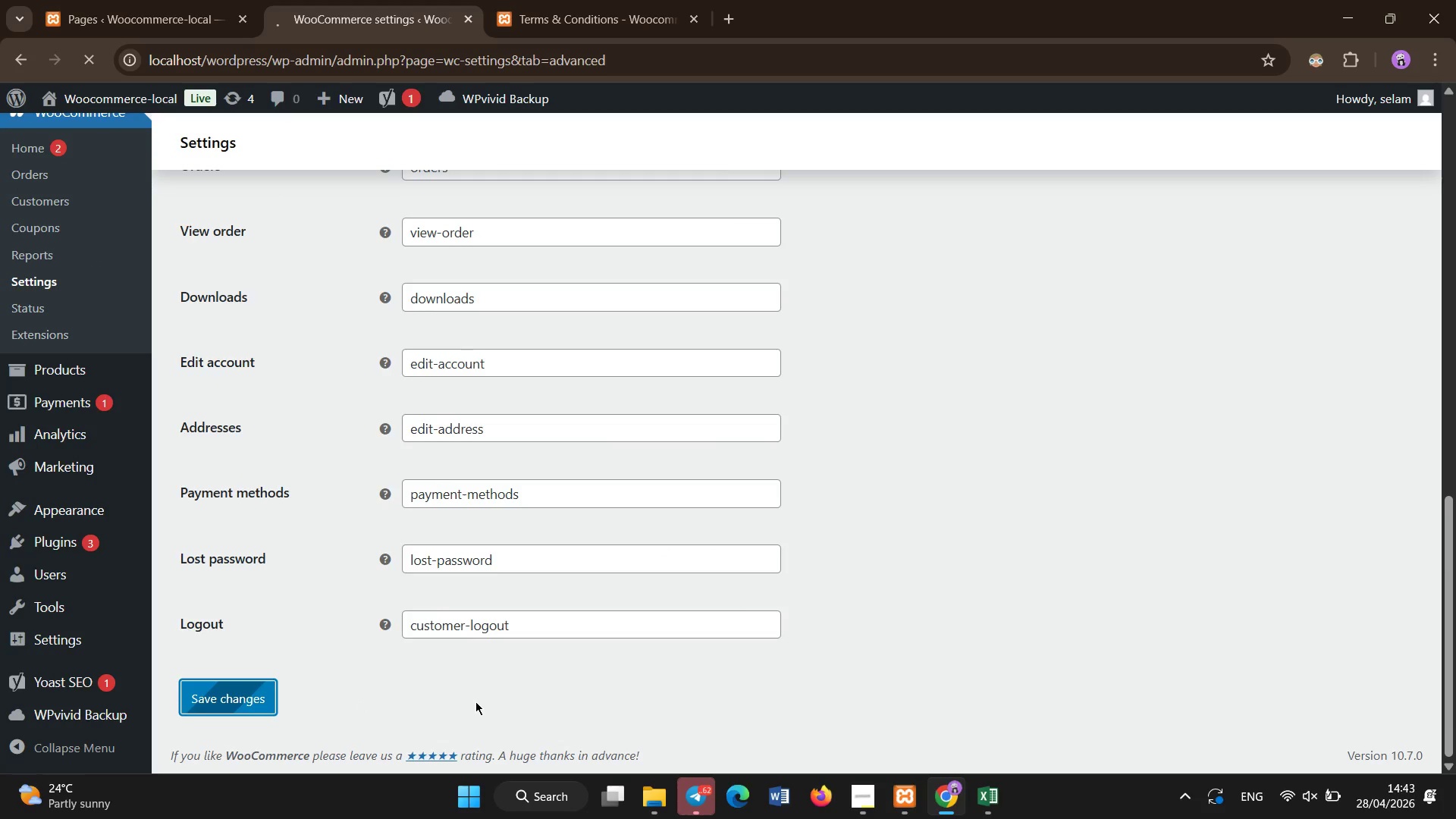 
scroll: coordinate [563, 544], scroll_direction: none, amount: 0.0
 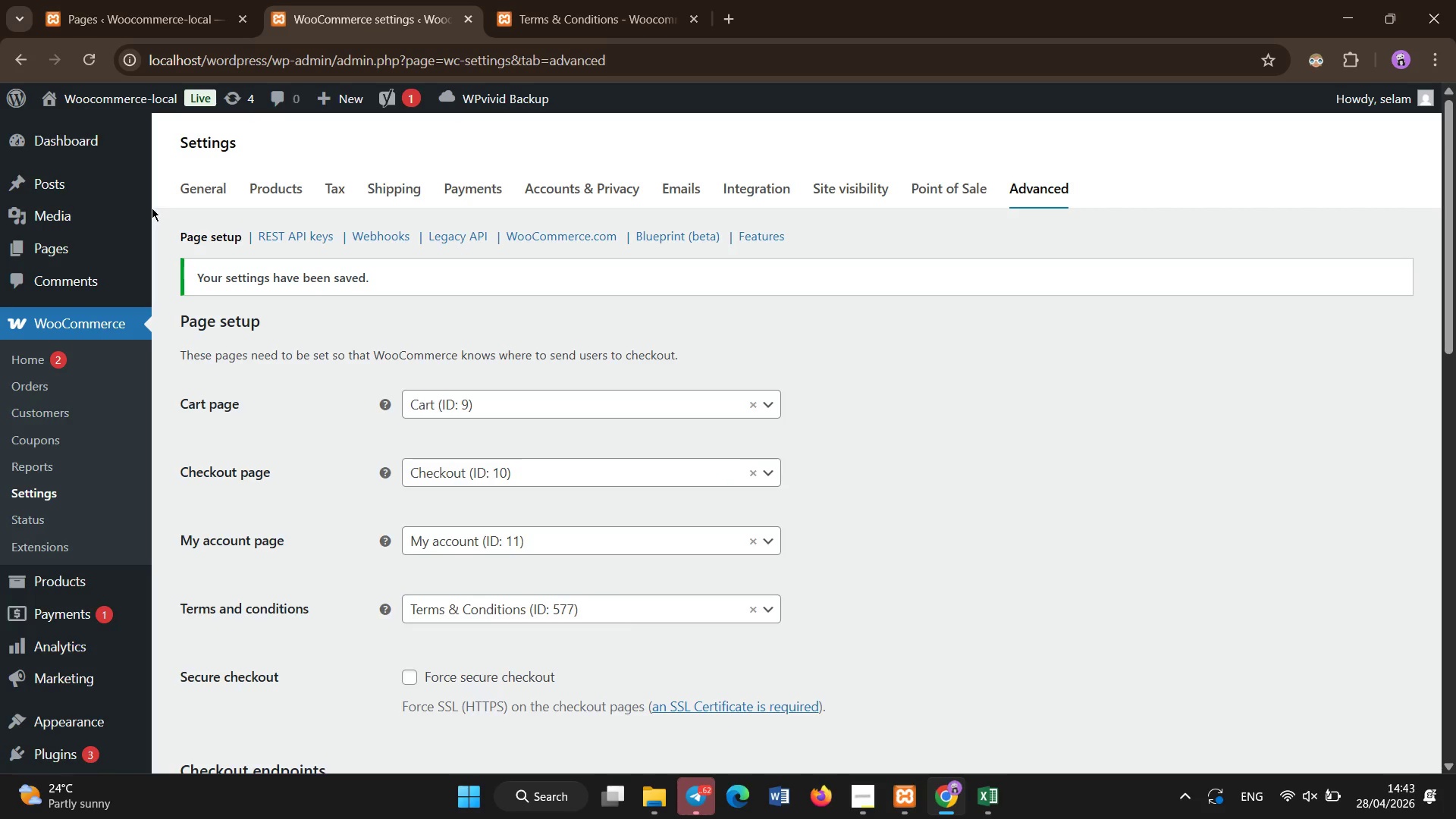 
wait(5.33)
 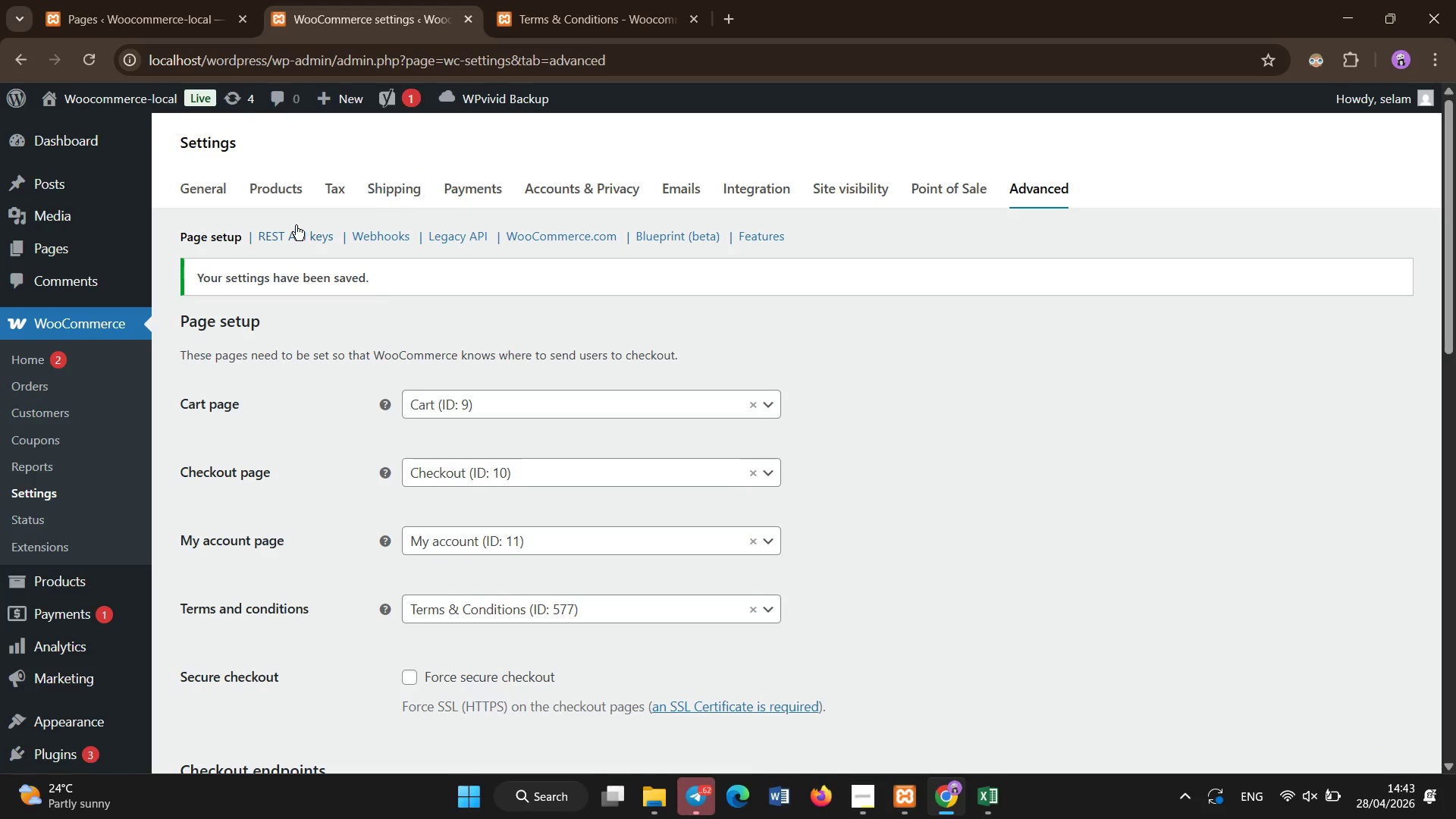 
left_click([592, 187])
 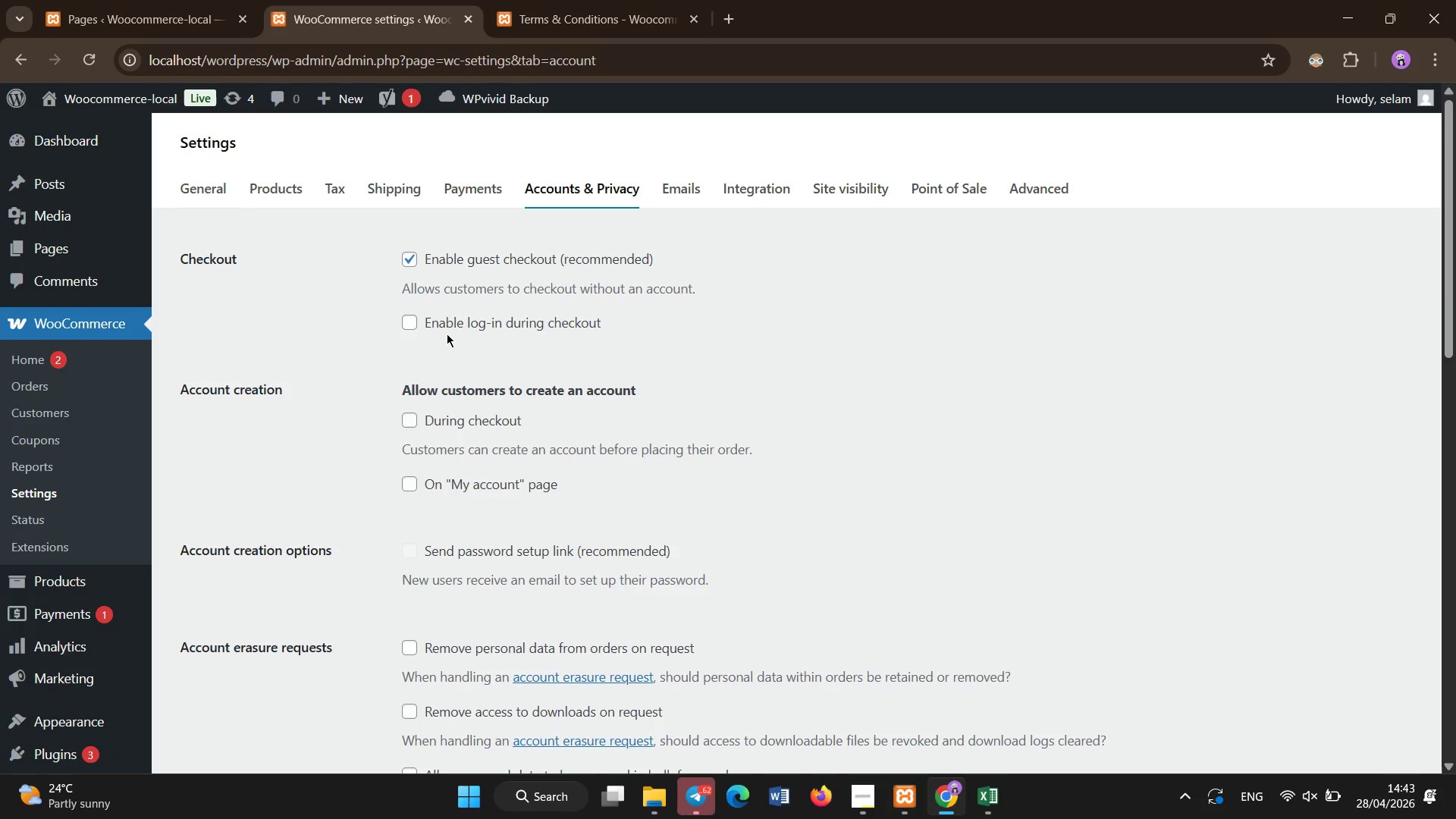 
wait(7.88)
 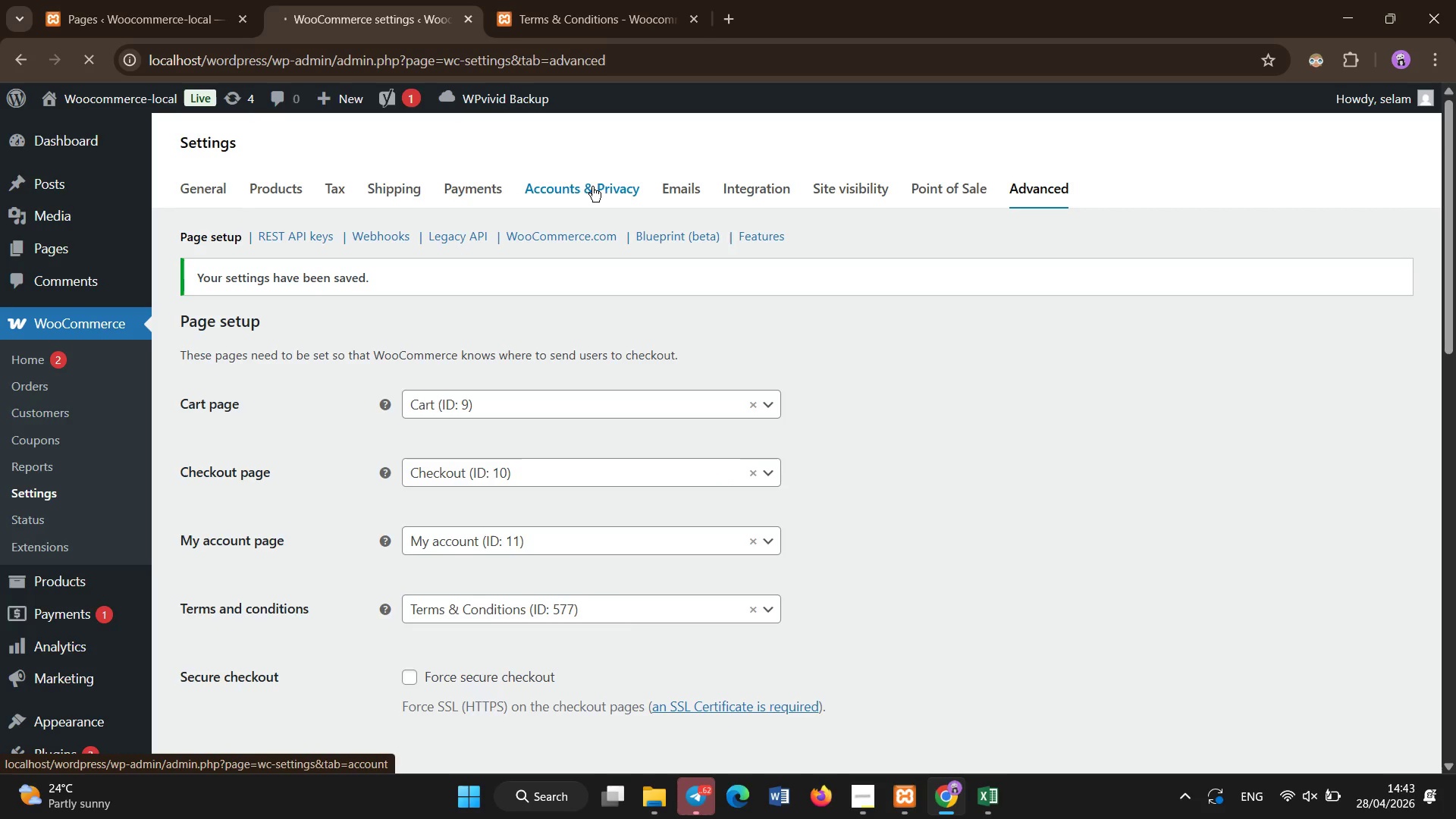 
scroll: coordinate [375, 554], scroll_direction: none, amount: 0.0
 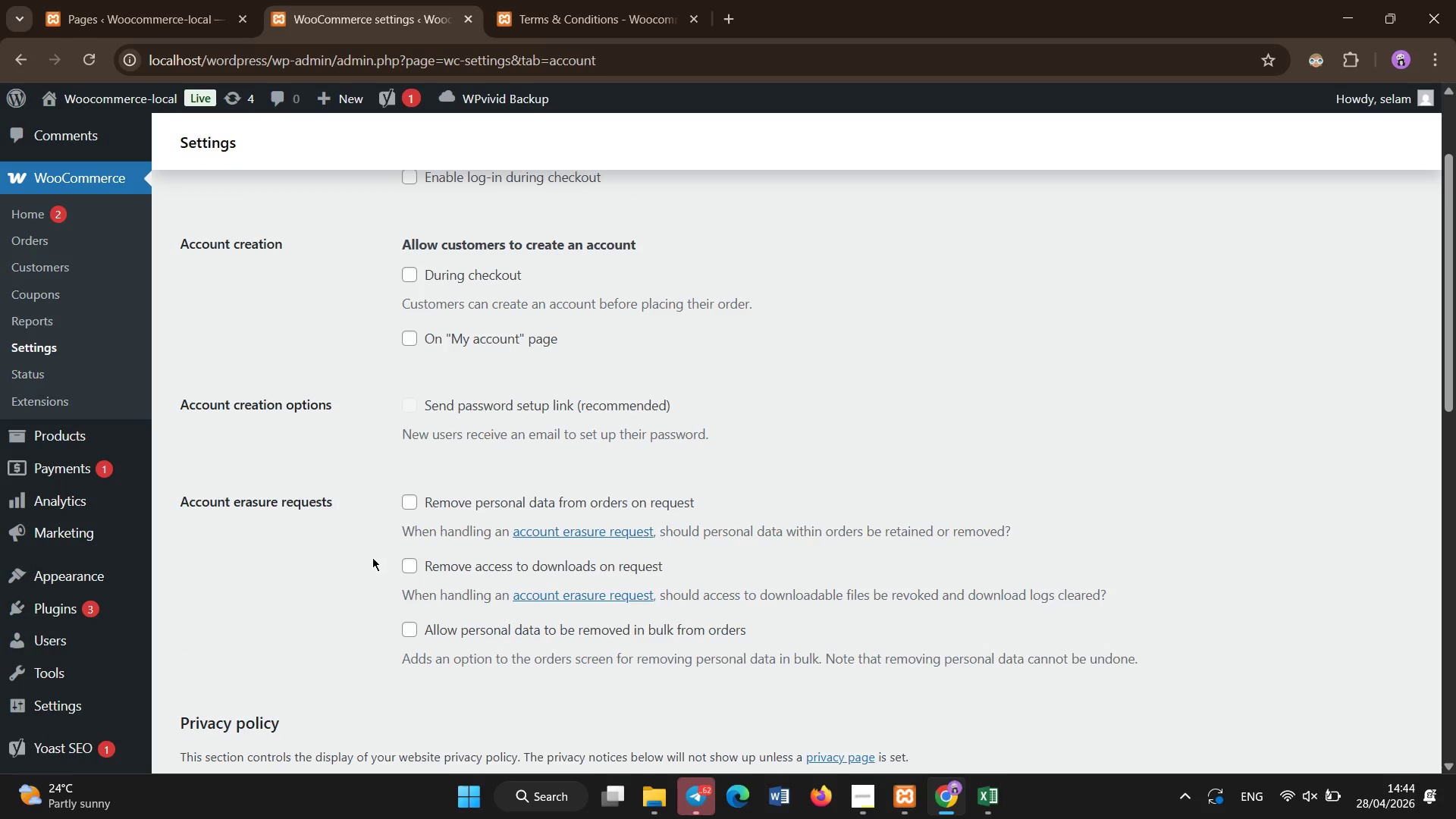 
scroll: coordinate [356, 585], scroll_direction: down, amount: 5.0
 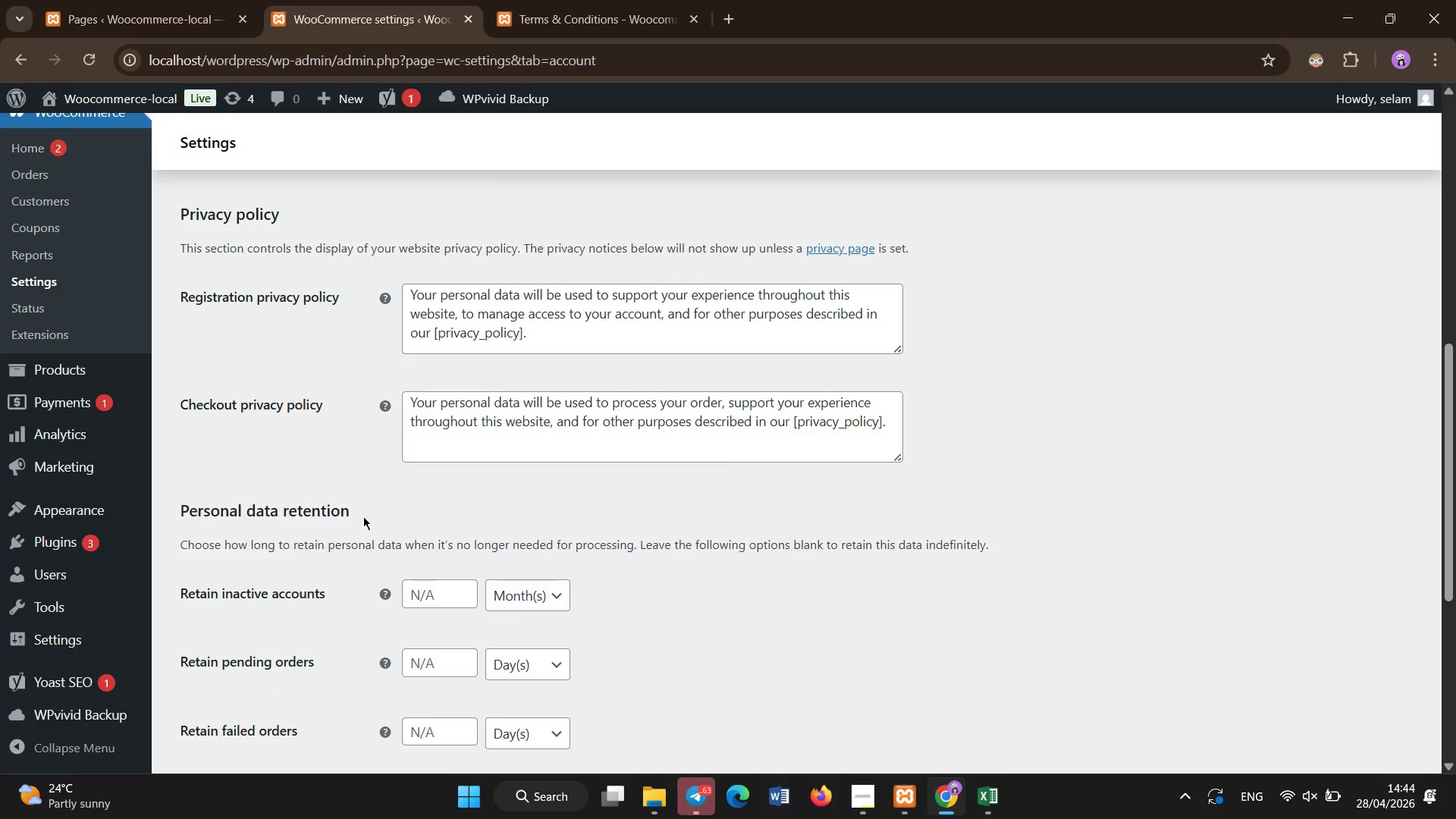 
left_click([363, 516])
 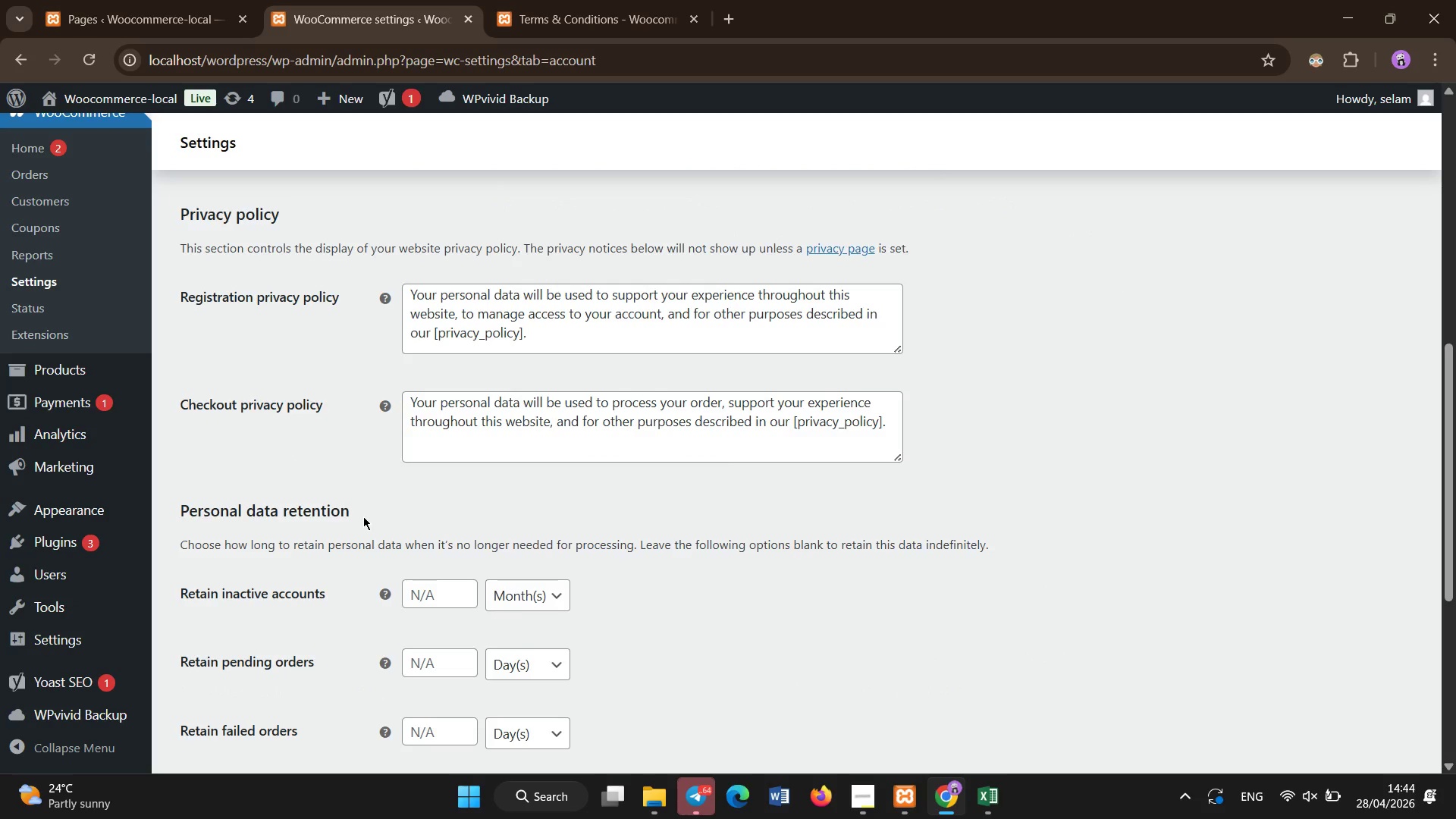 
key(Control+Shift+R)
 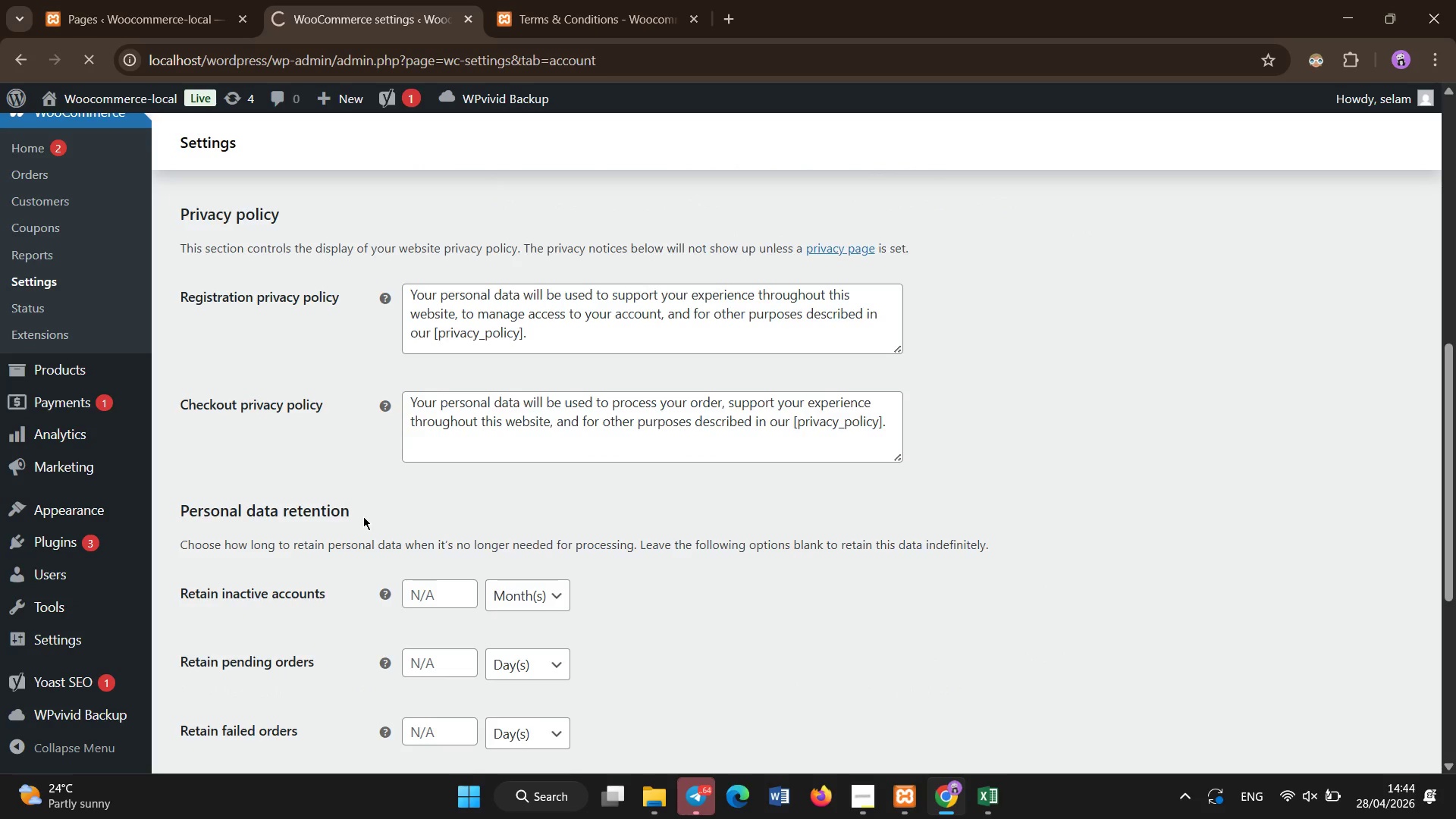 
scroll: coordinate [363, 516], scroll_direction: down, amount: 4.0
 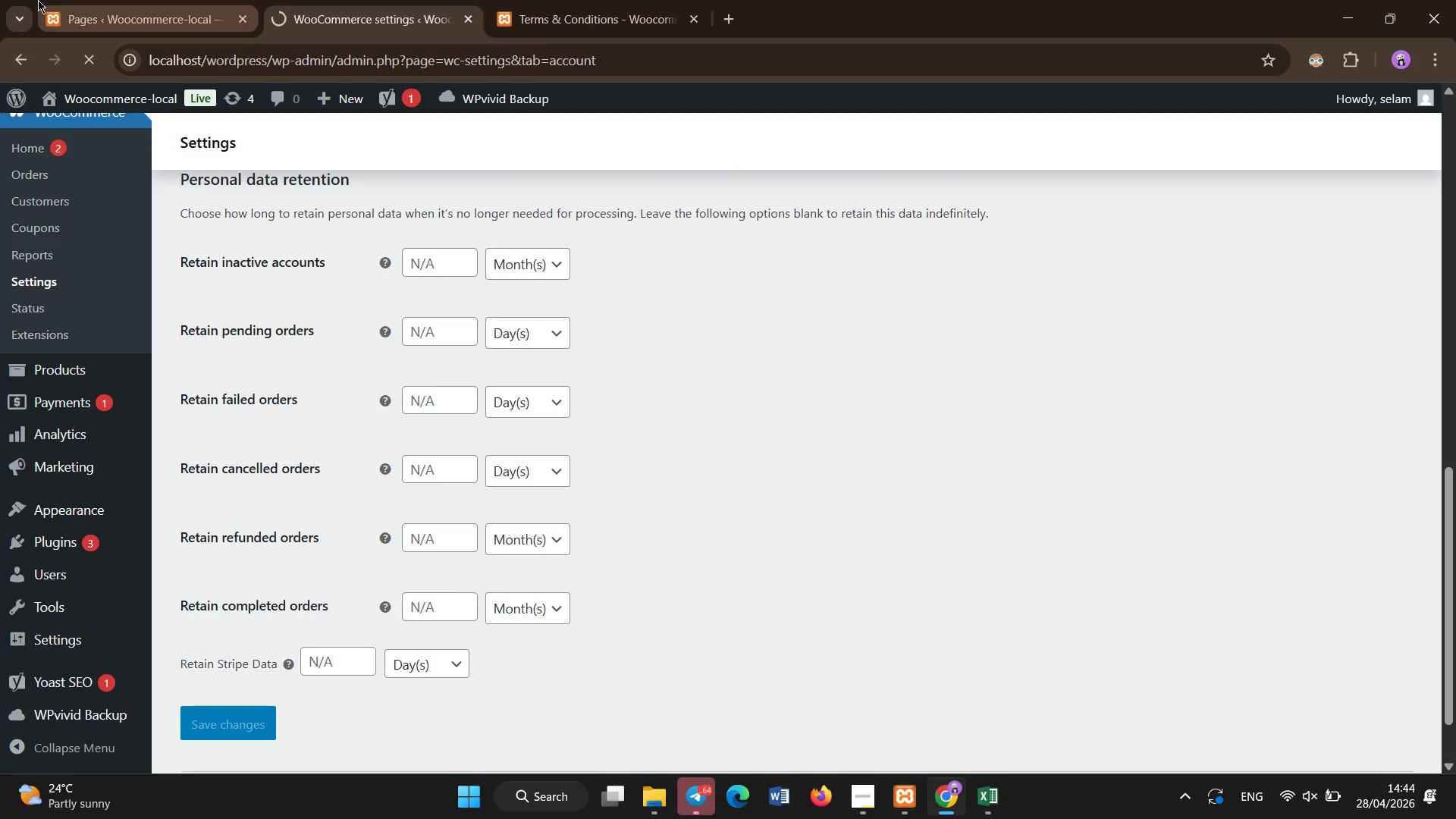 
left_click([132, 0])
 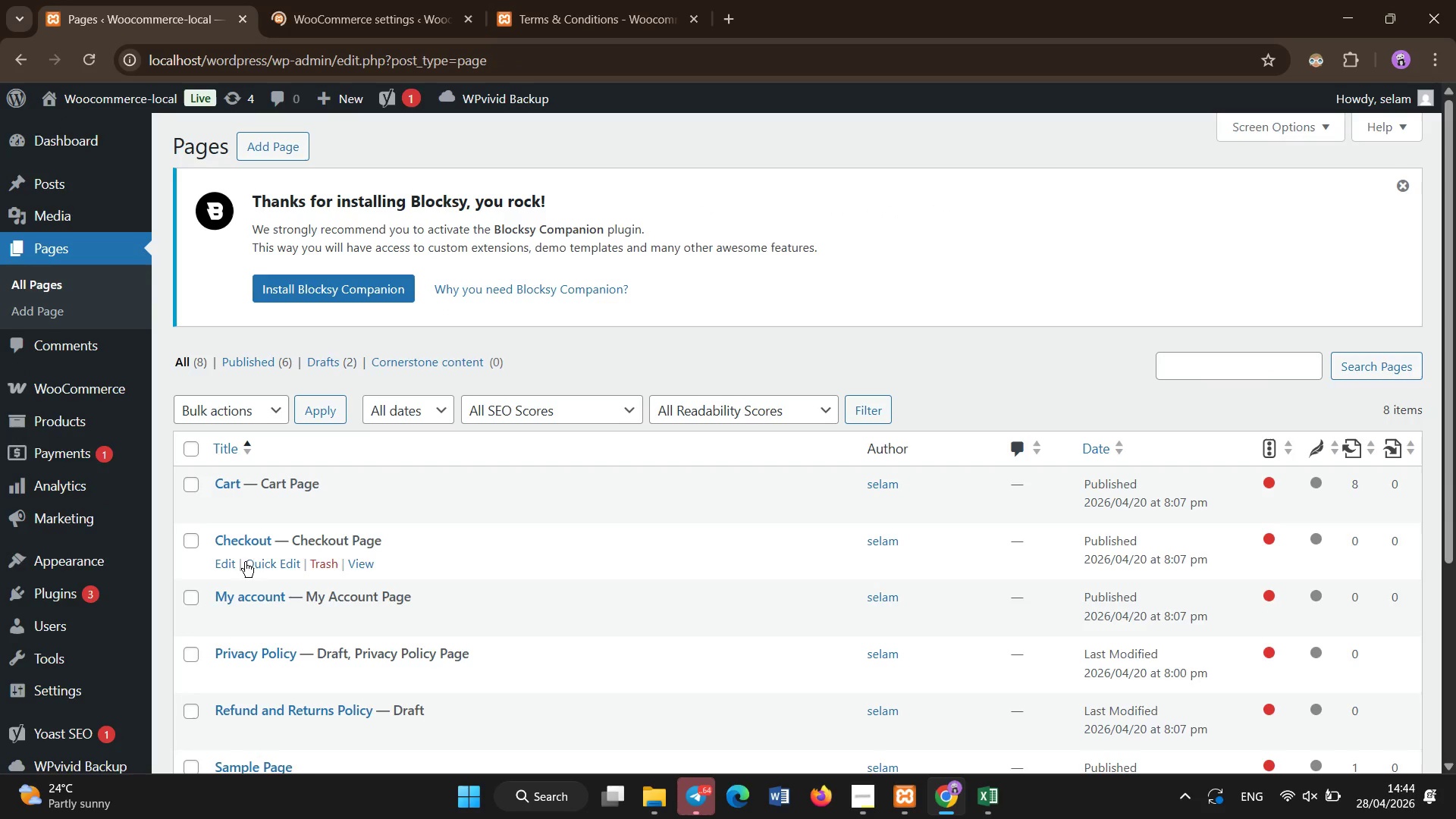 
scroll: coordinate [245, 577], scroll_direction: down, amount: 4.0
 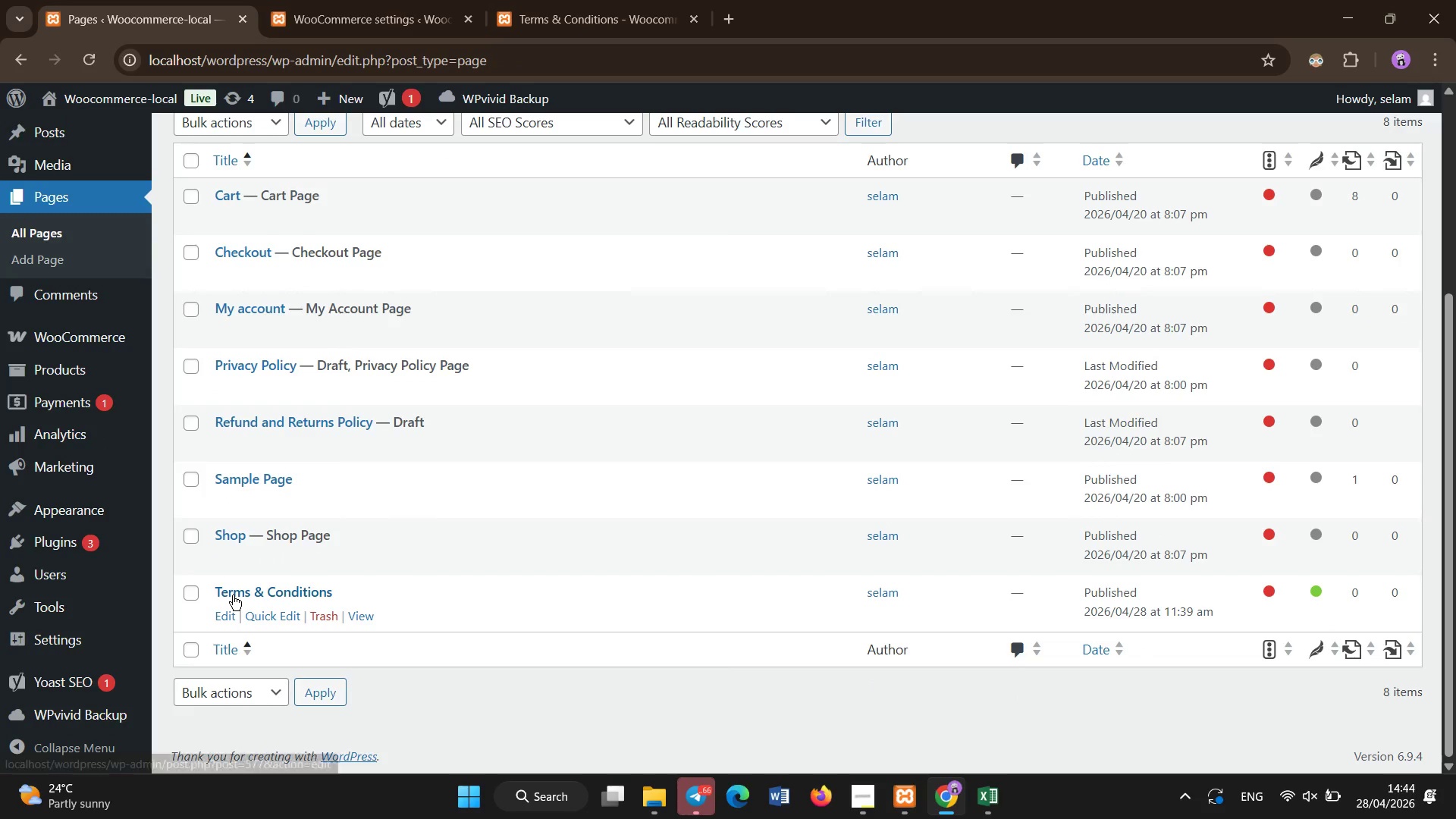 
left_click([233, 595])
 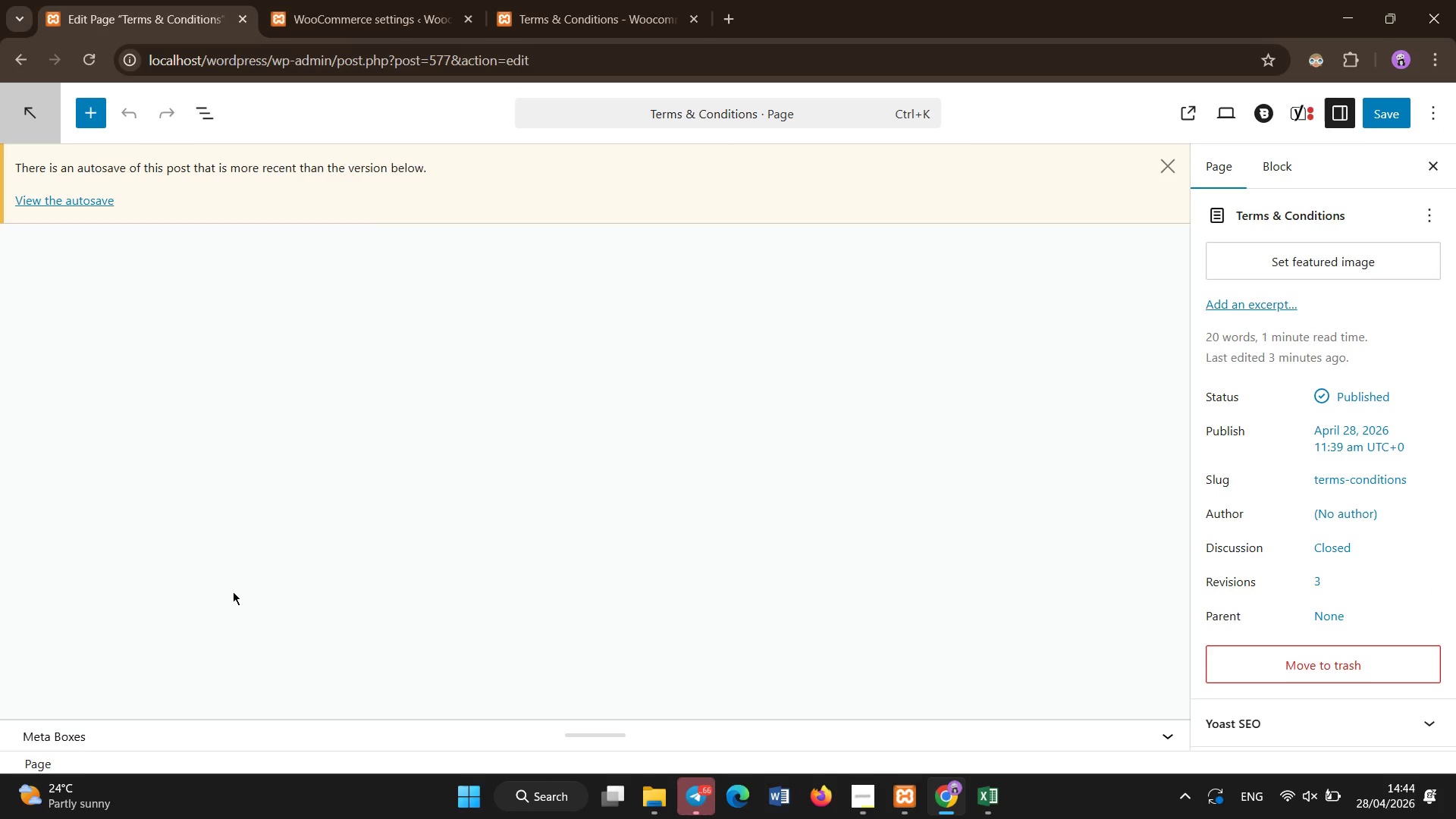 
wait(14.17)
 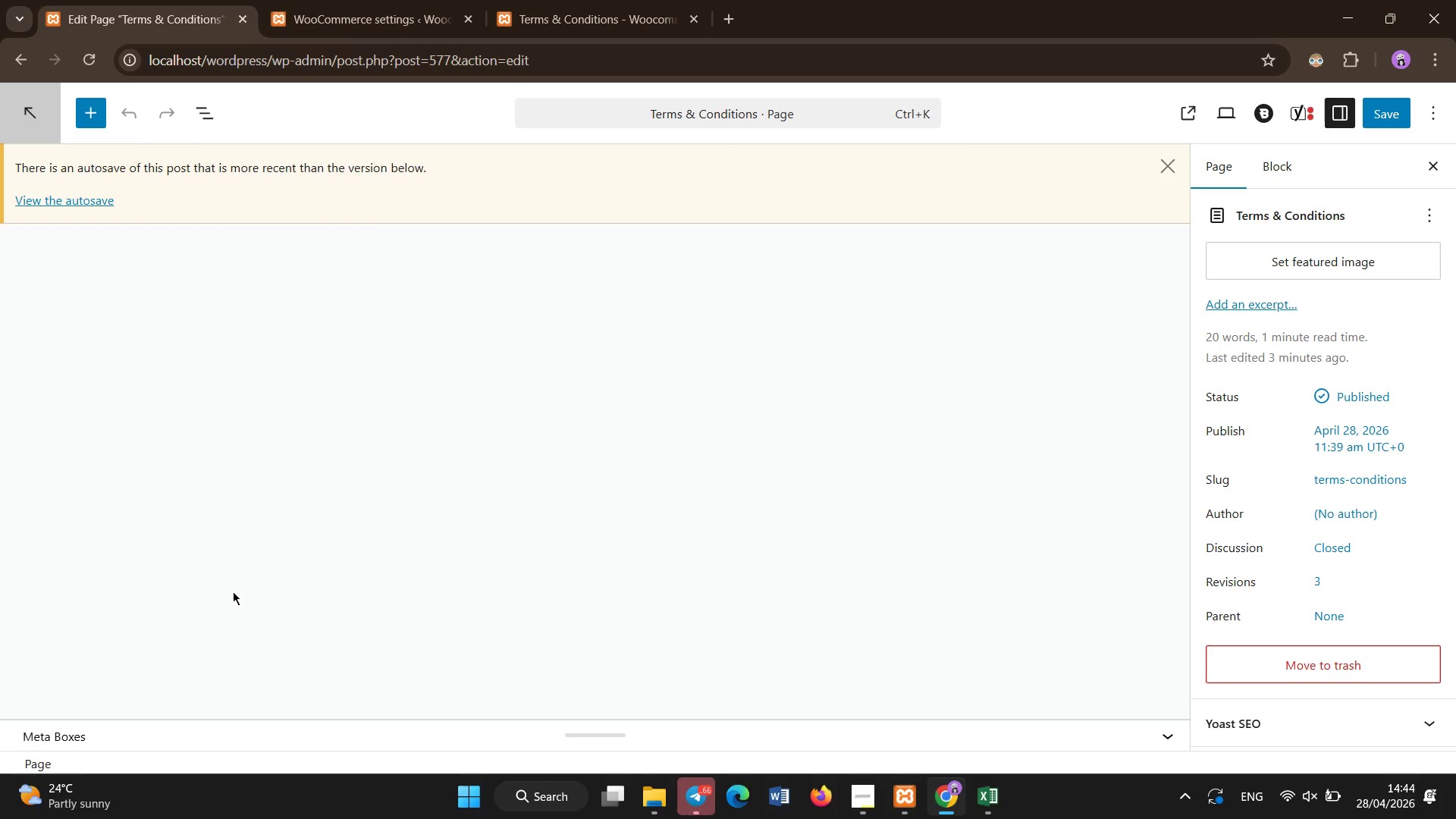 
scroll: coordinate [233, 592], scroll_direction: up, amount: 2.0
 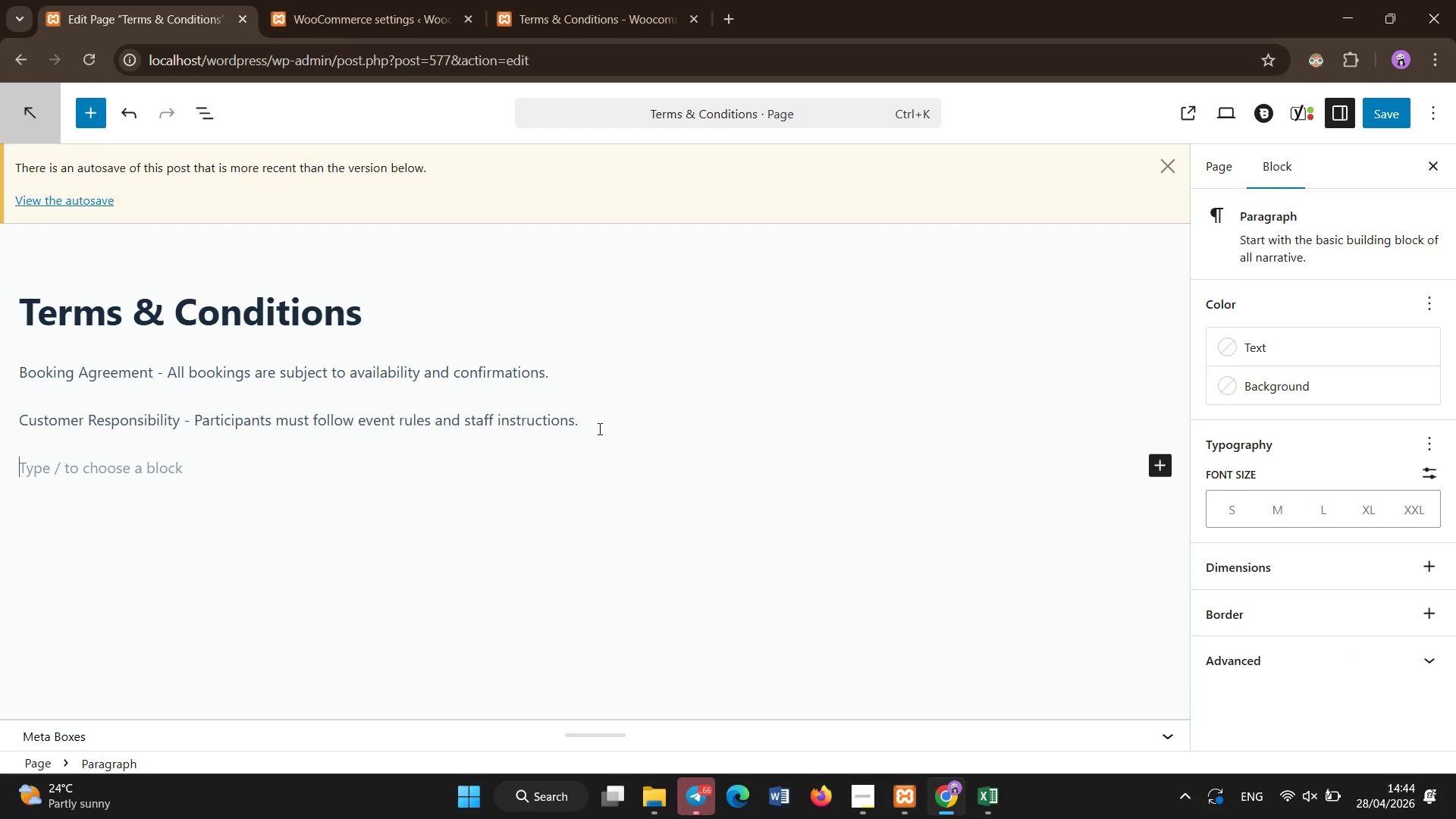 
hold_key(key=ShiftLeft, duration=1.5)
 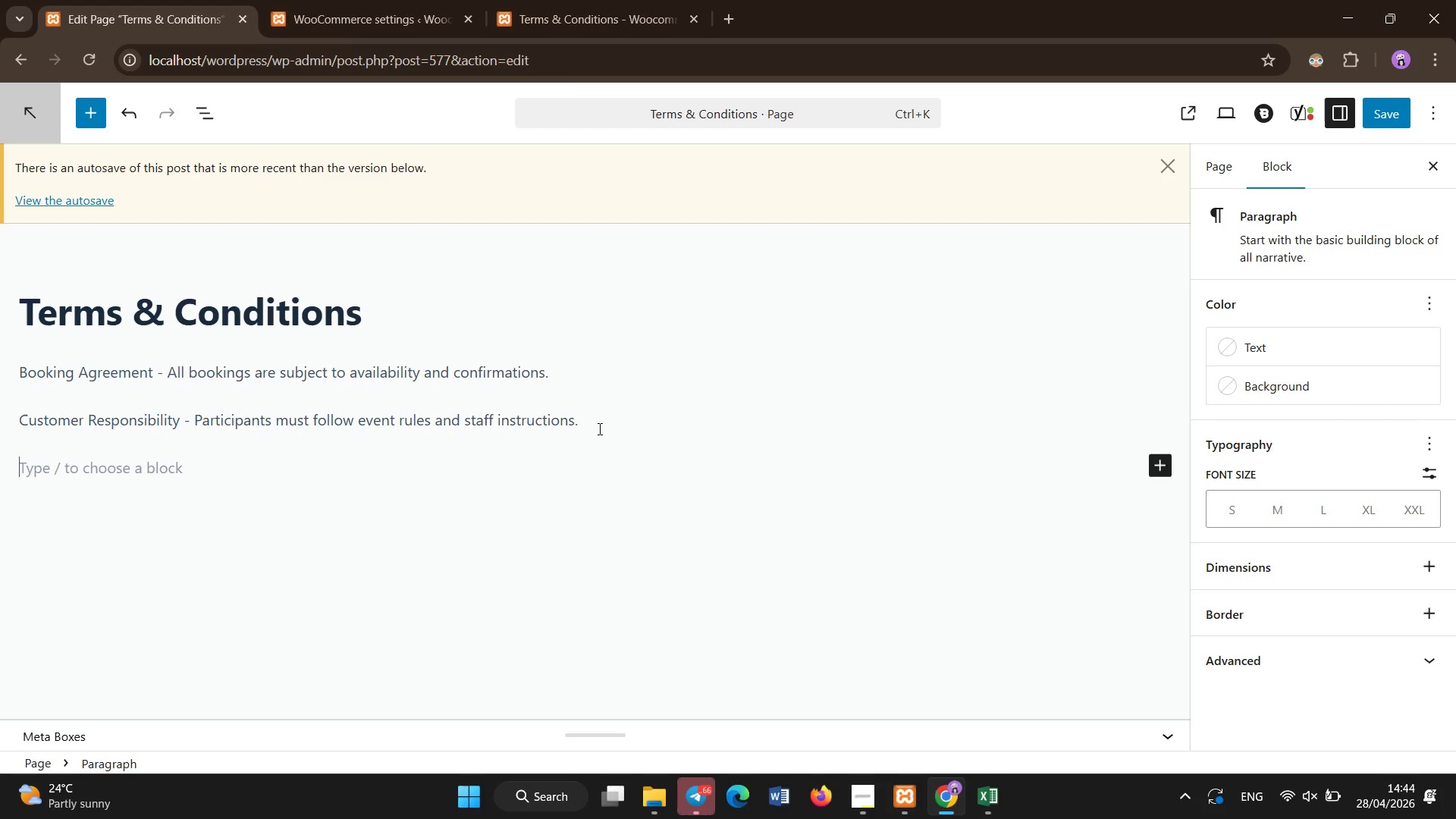 
type(Refund Policy -Refe)
key(Backspace)
type(unds and cancellations follow the specific policy listed on each ecve)
key(Backspace)
key(Backspace)
key(Backspace)
type(vent,)
key(Backspace)
type(.)
 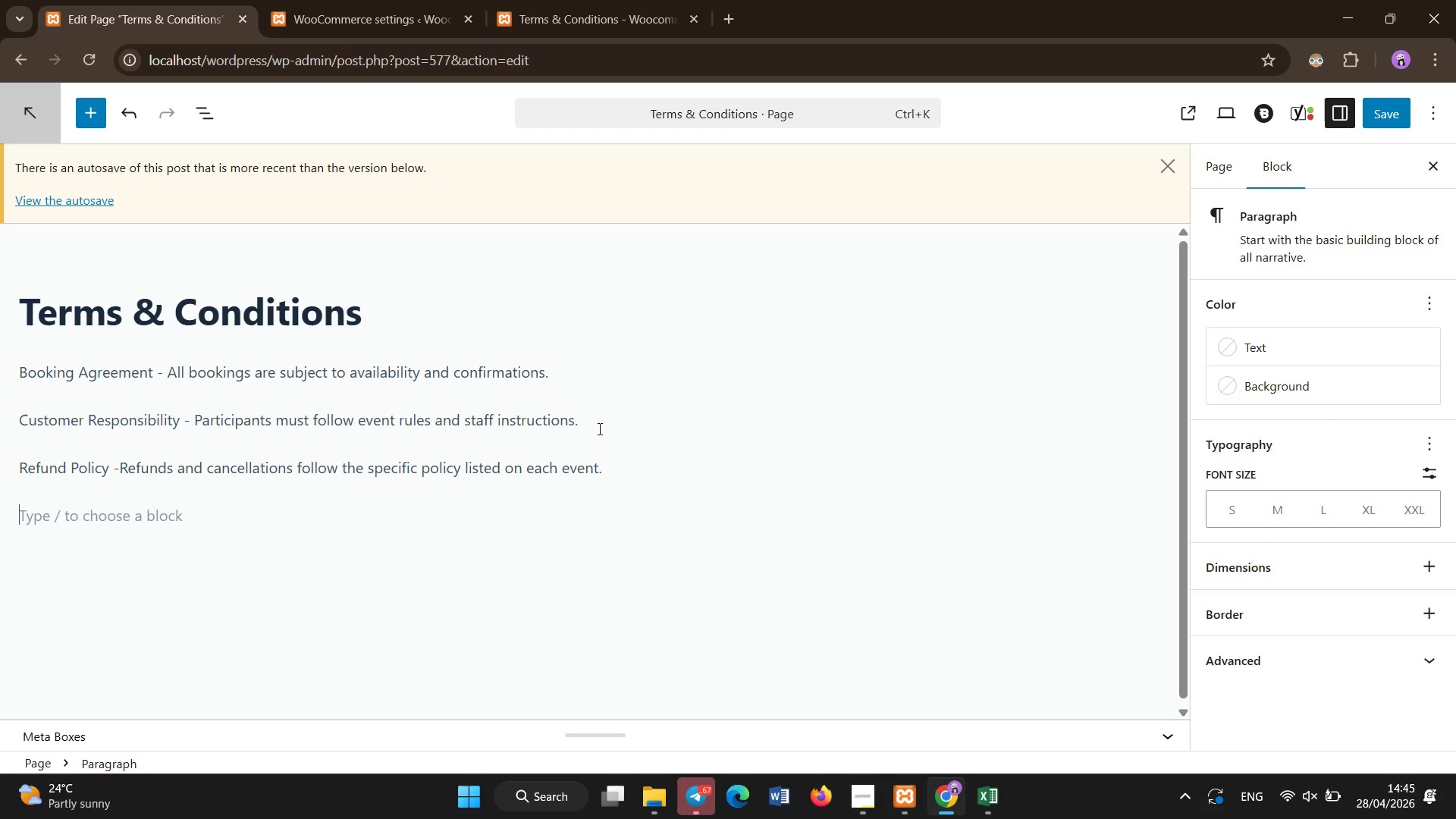 
 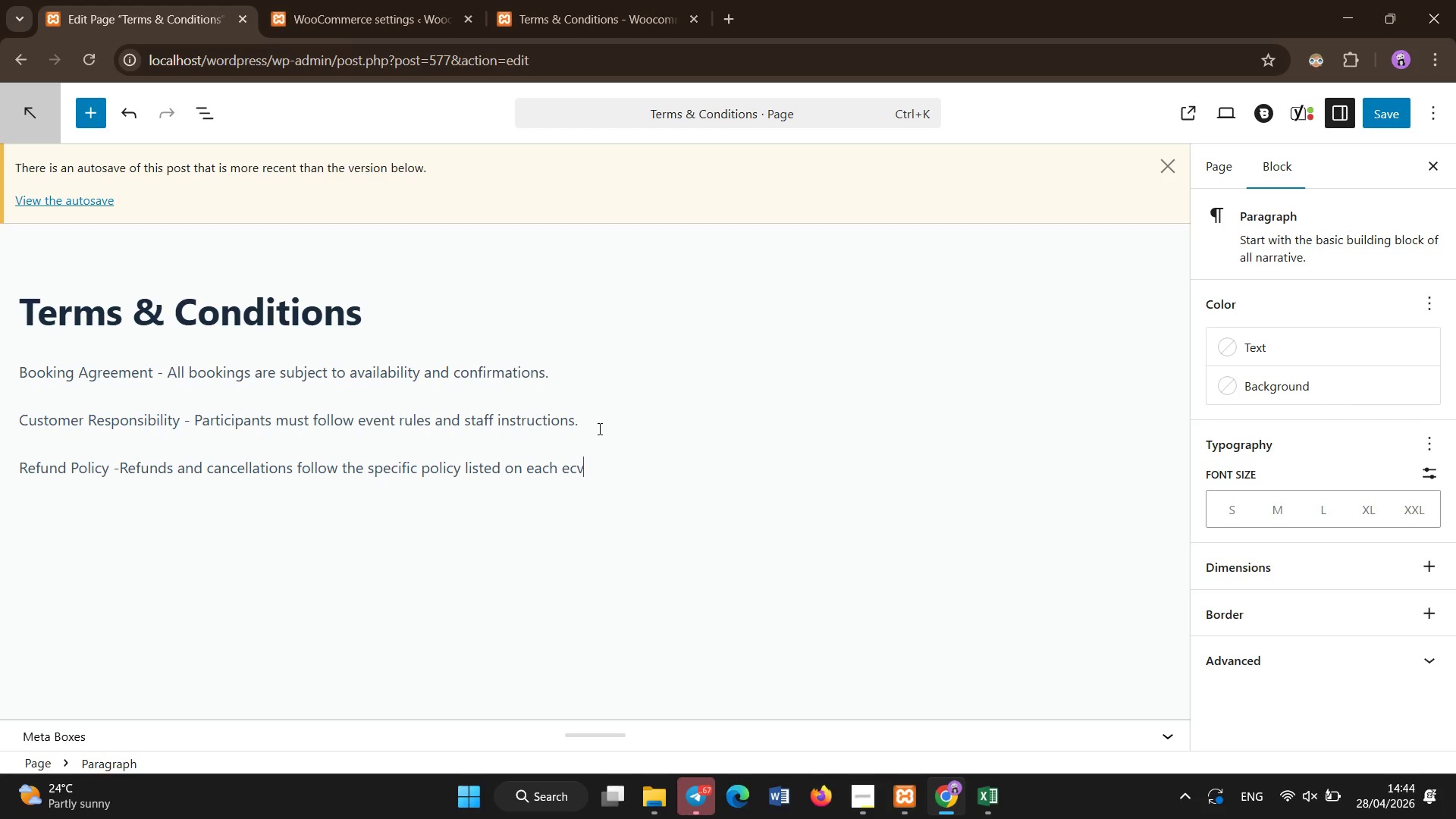 
key(Enter)
 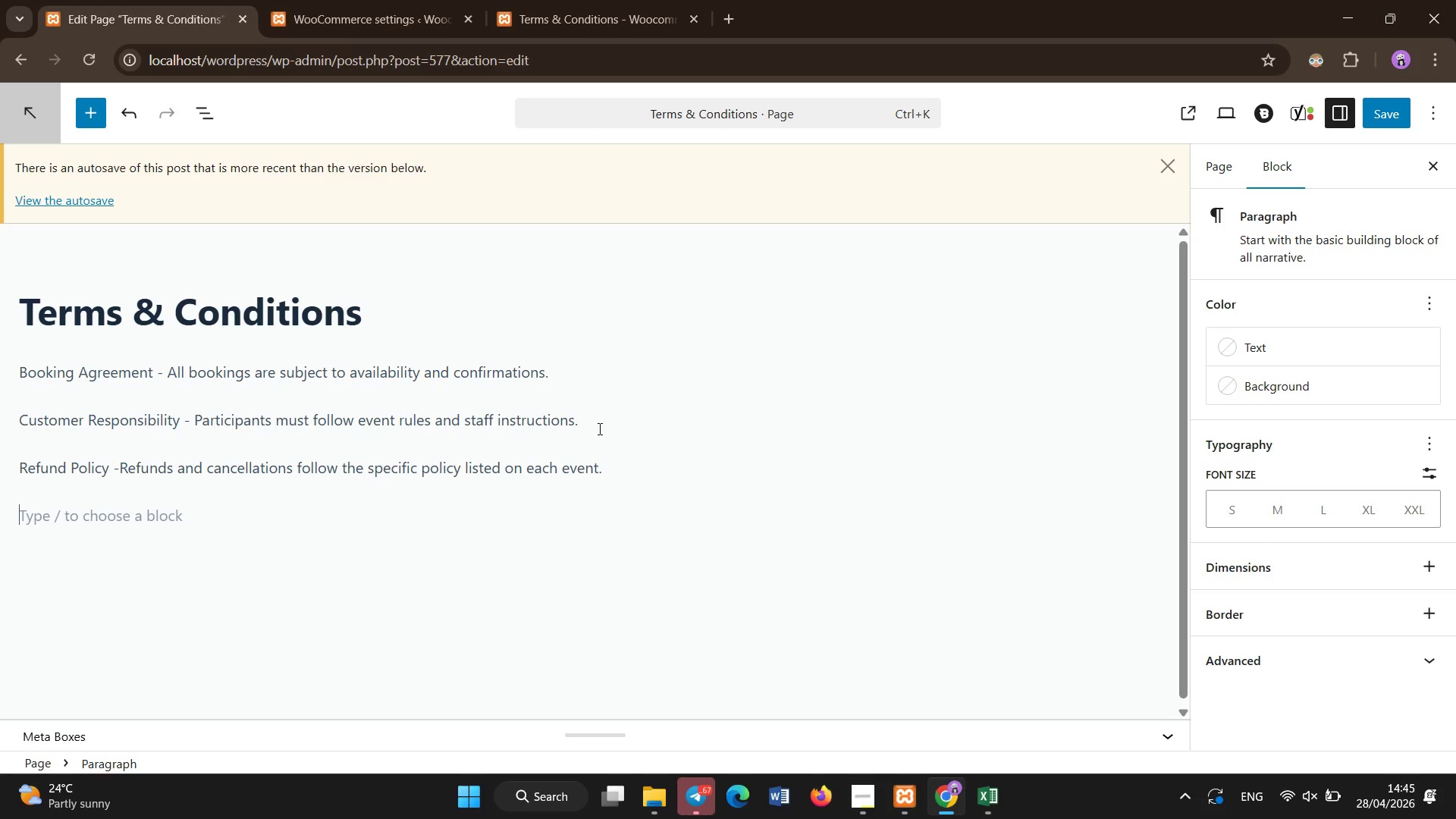 
type(Liability Notice - The company is not responsible for personal injusry re)
key(Backspace)
key(Backspace)
key(Backspace)
key(Backspace)
key(Backspace)
key(Backspace)
type(ry resulting from failure to follow safety instructions.)
 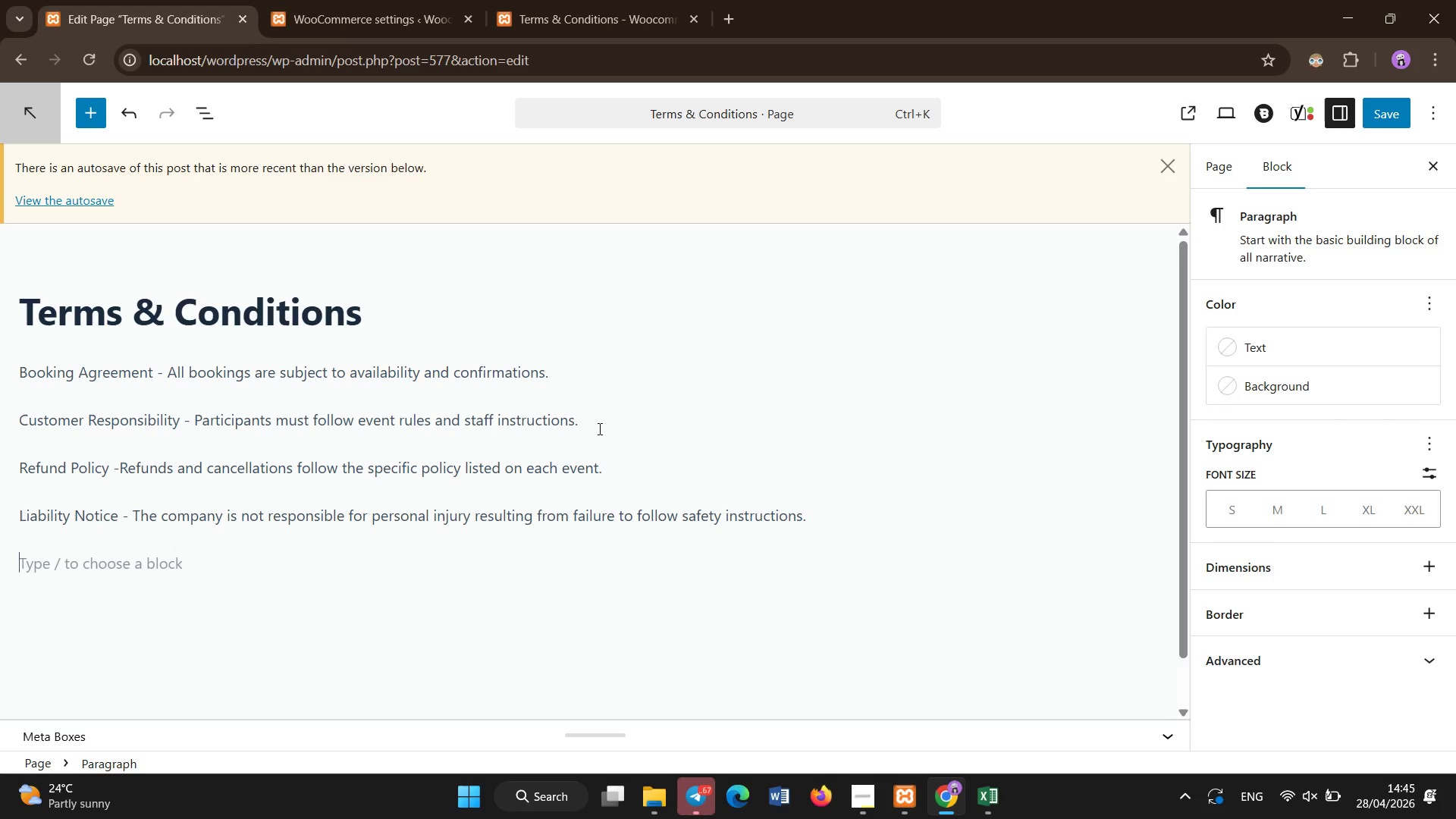 
 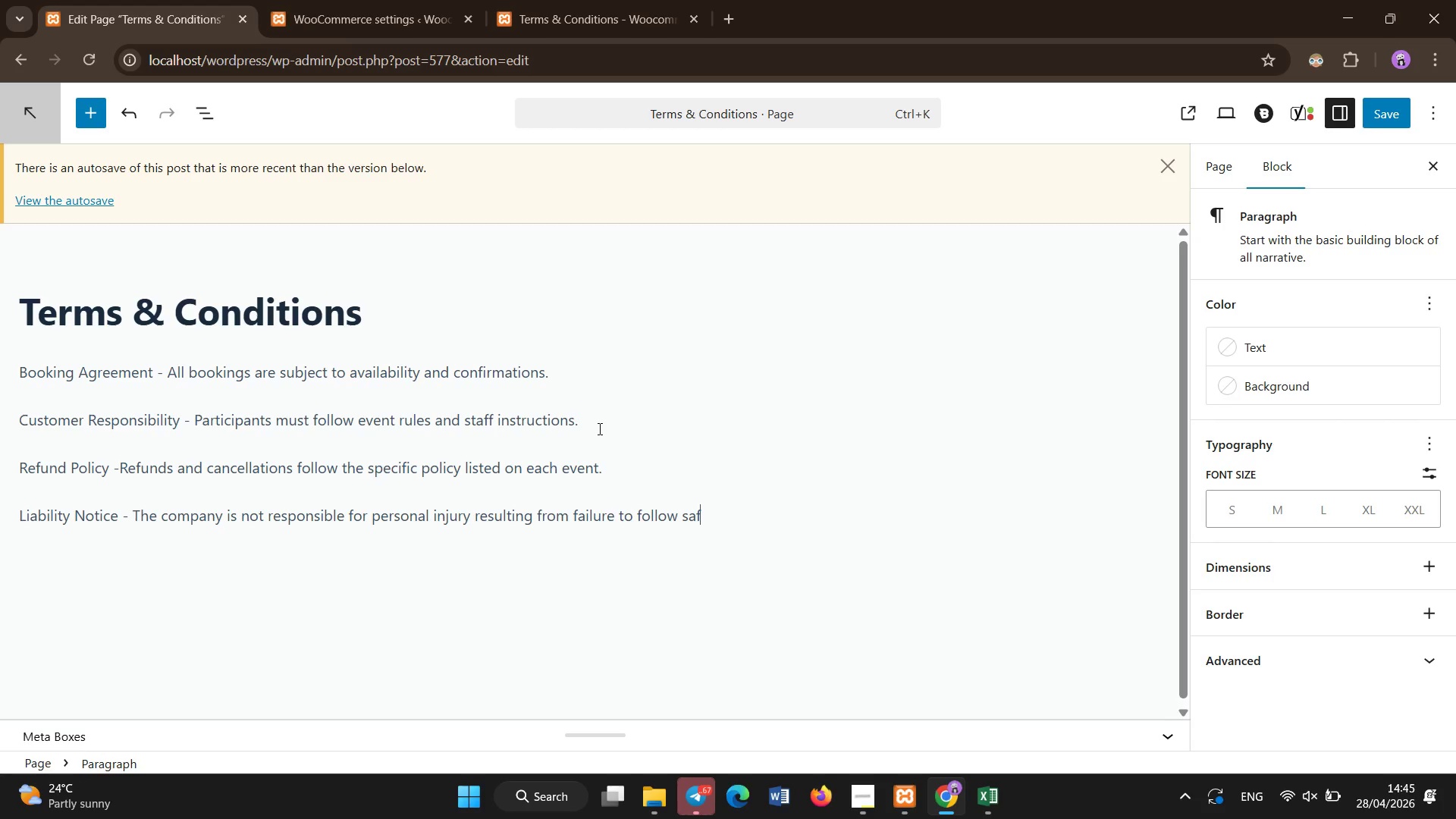 
key(Enter)
 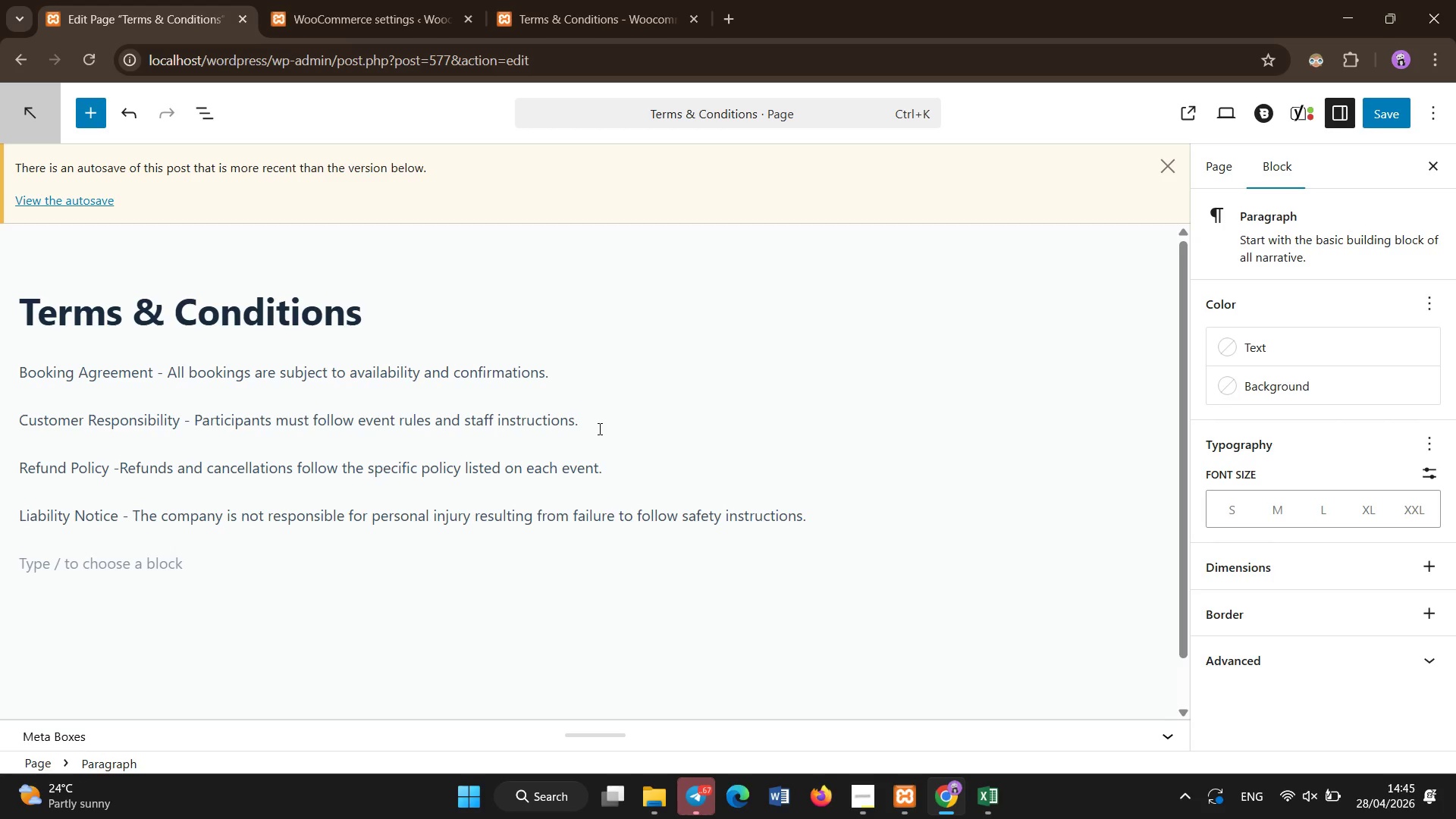 
type(Acceptance of Terms - V)
key(Backspace)
key(Backspace)
type( By completing a purchase, the customer age)
key(Backspace)
type(rees to all terms and conditions.)
 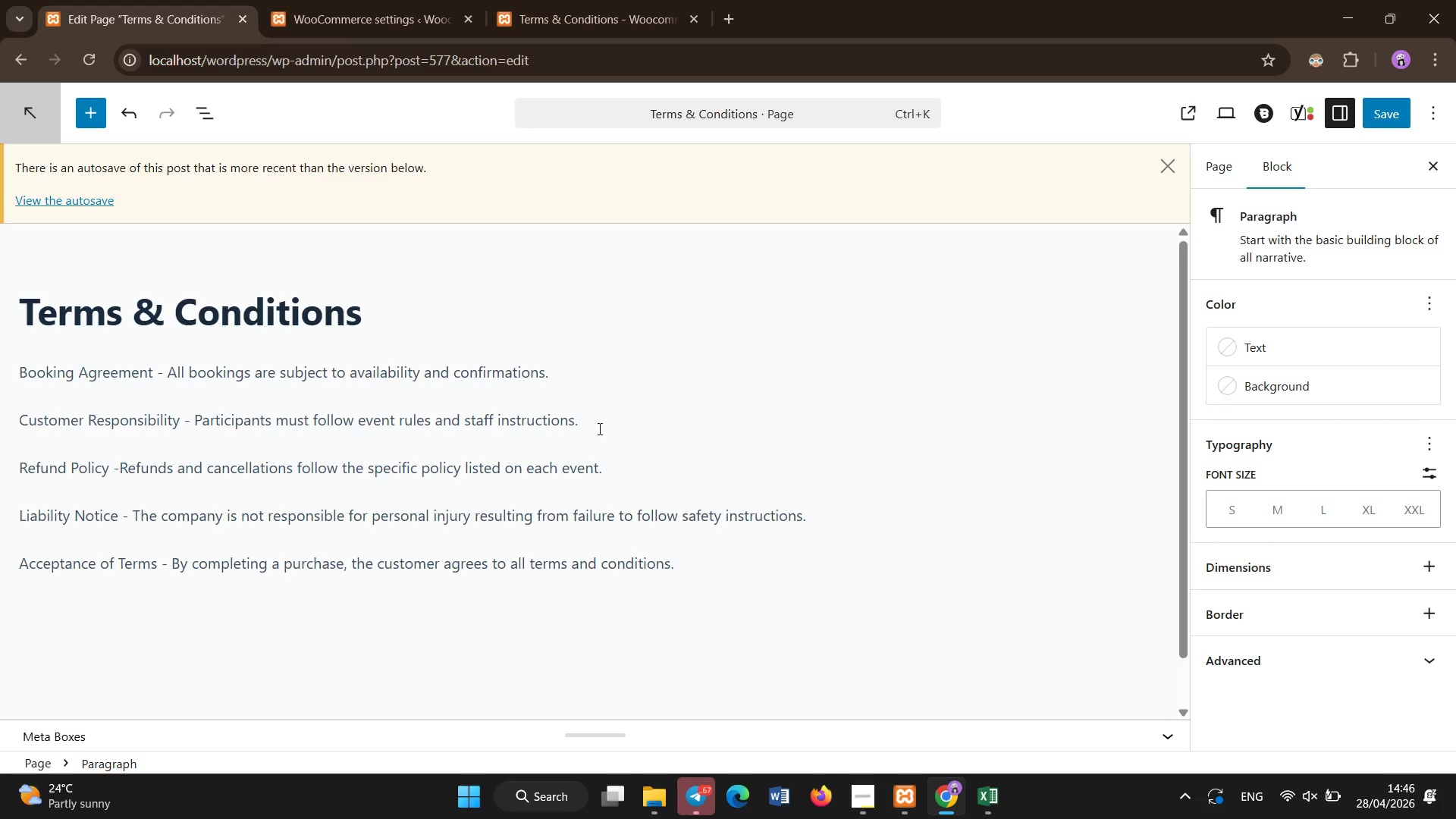 
left_click([572, 626])
 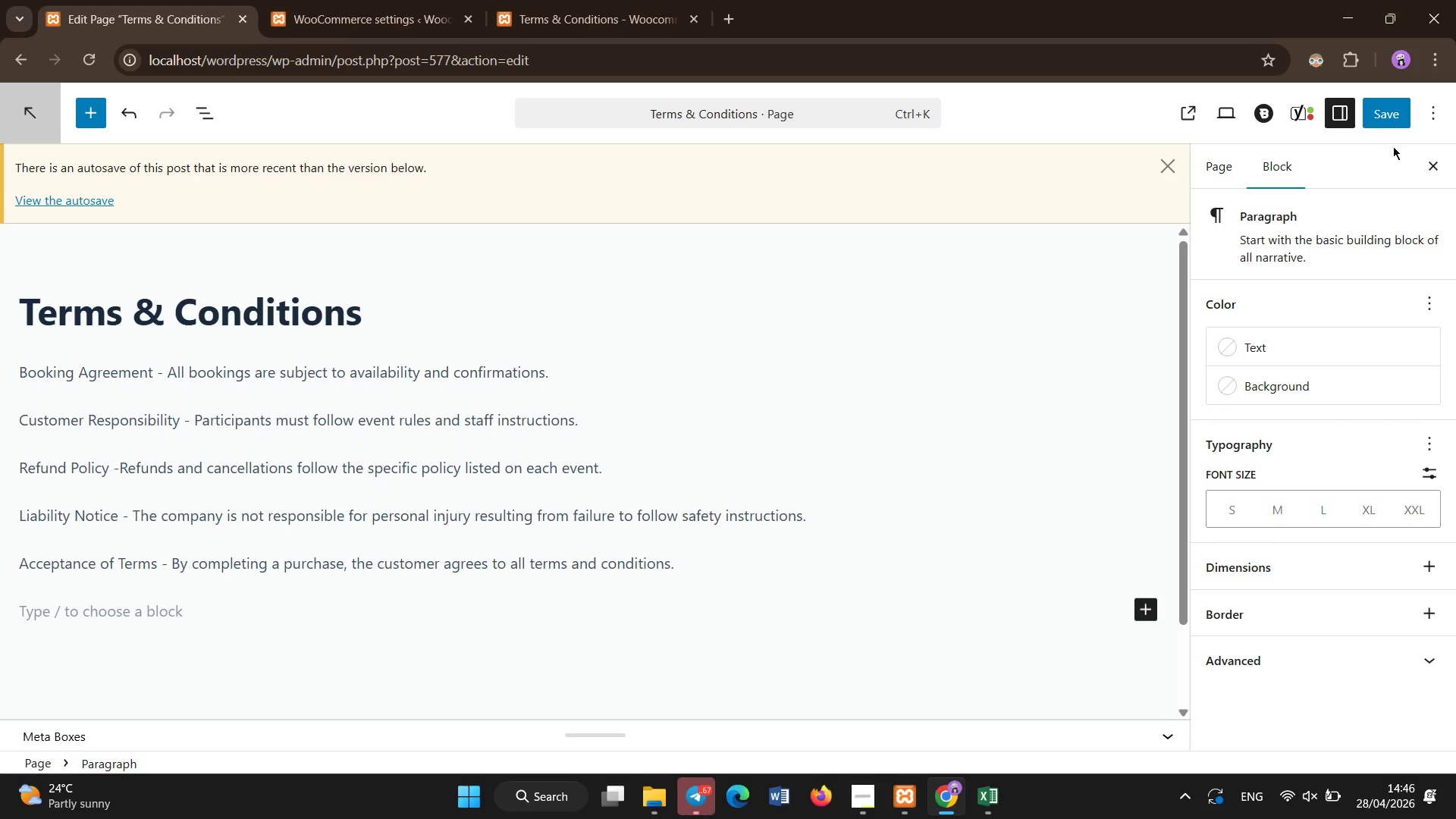 
left_click([1374, 105])
 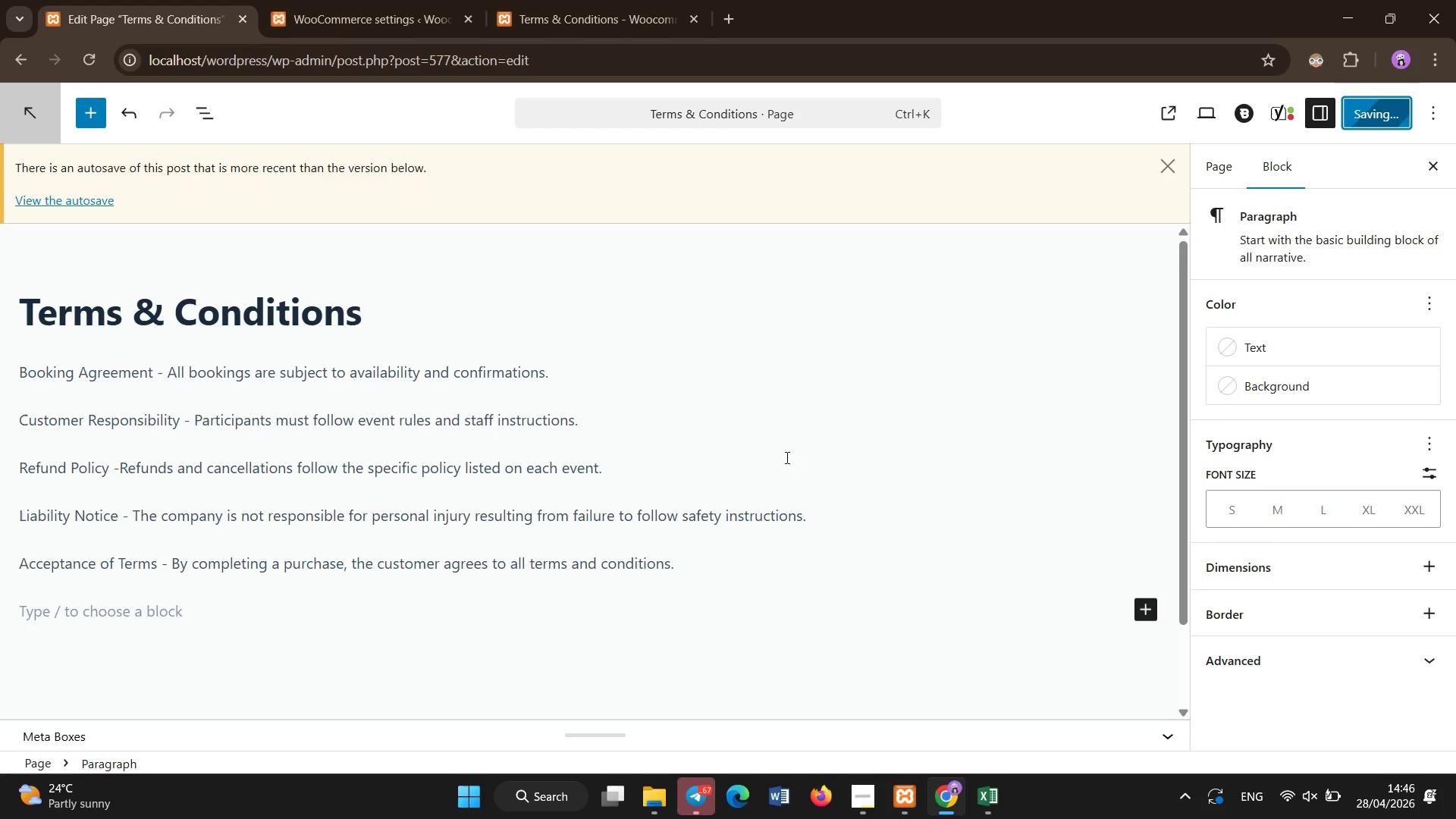 
wait(10.39)
 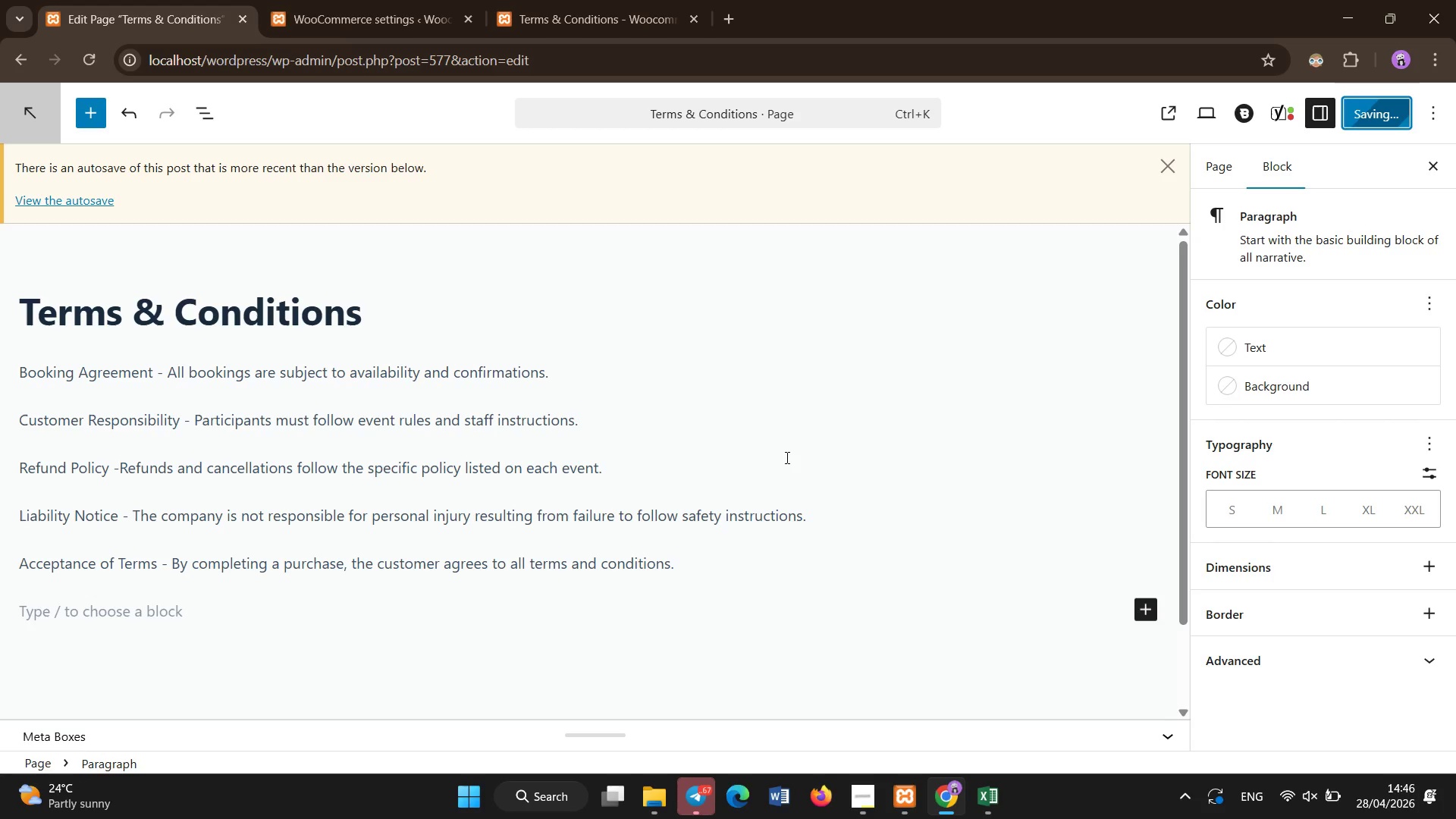 
left_click([1370, 167])
 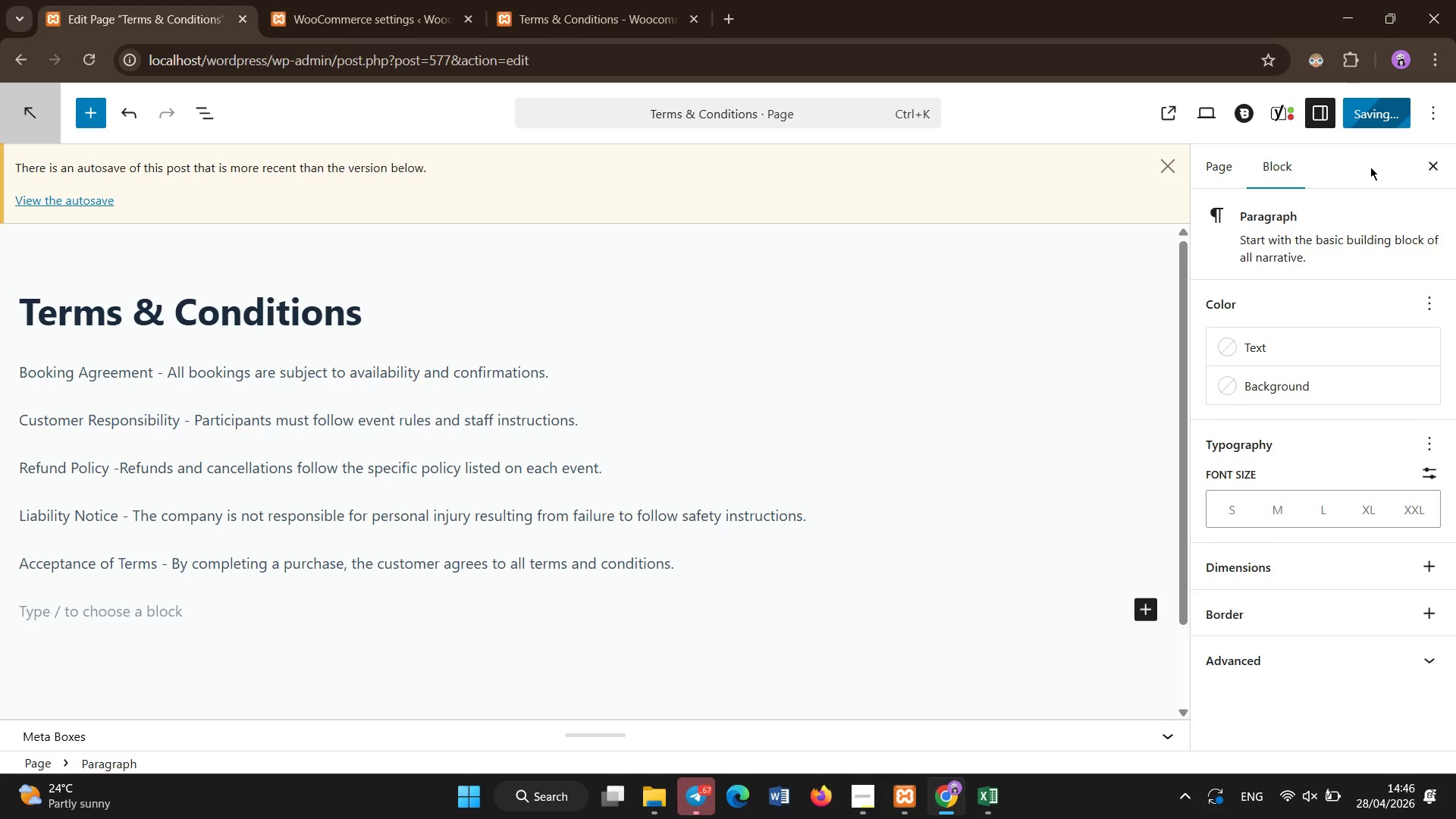 
double_click([1370, 167])
 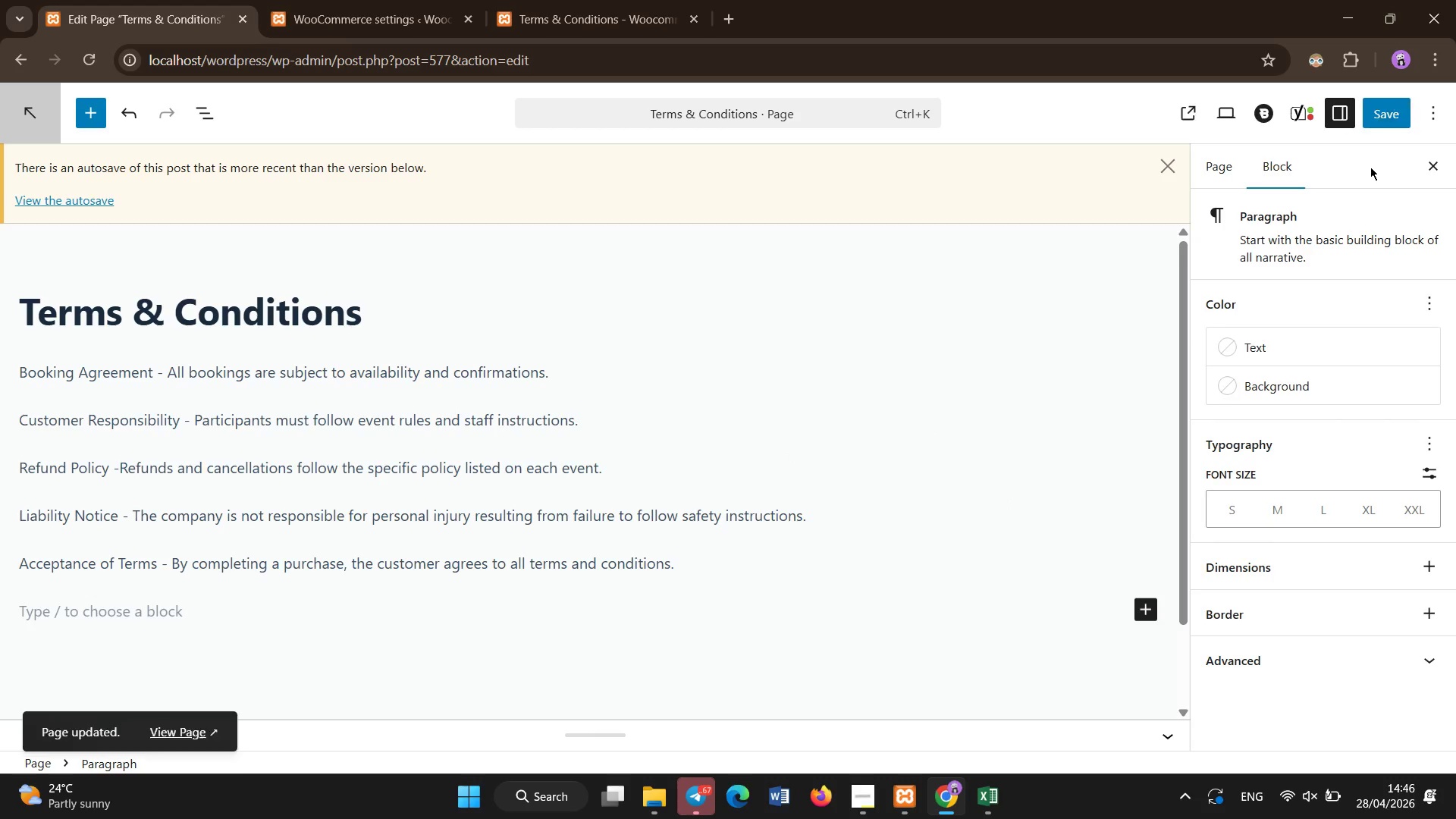 
left_click([1370, 167])
 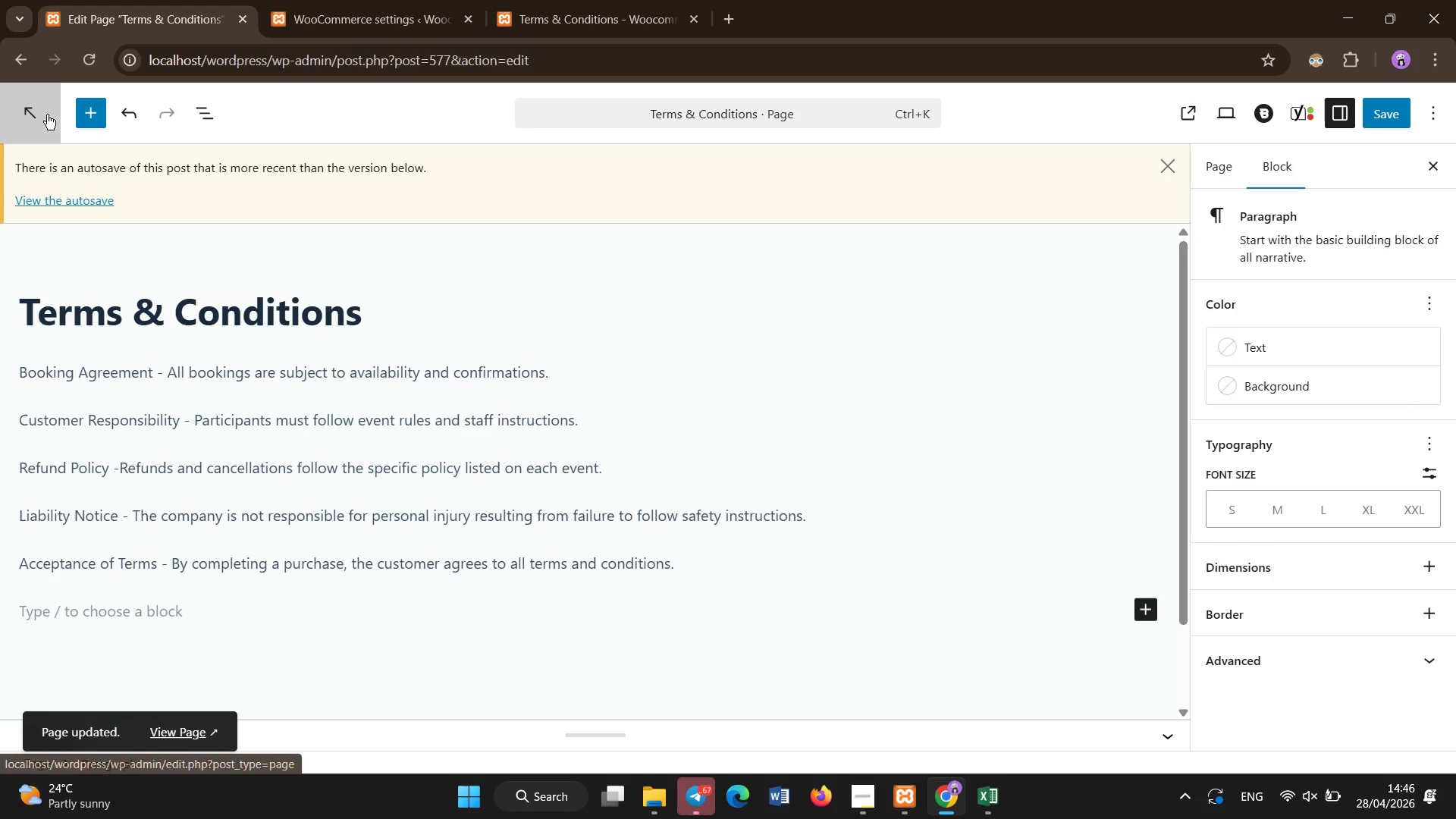 
mouse_move([76, 119])
 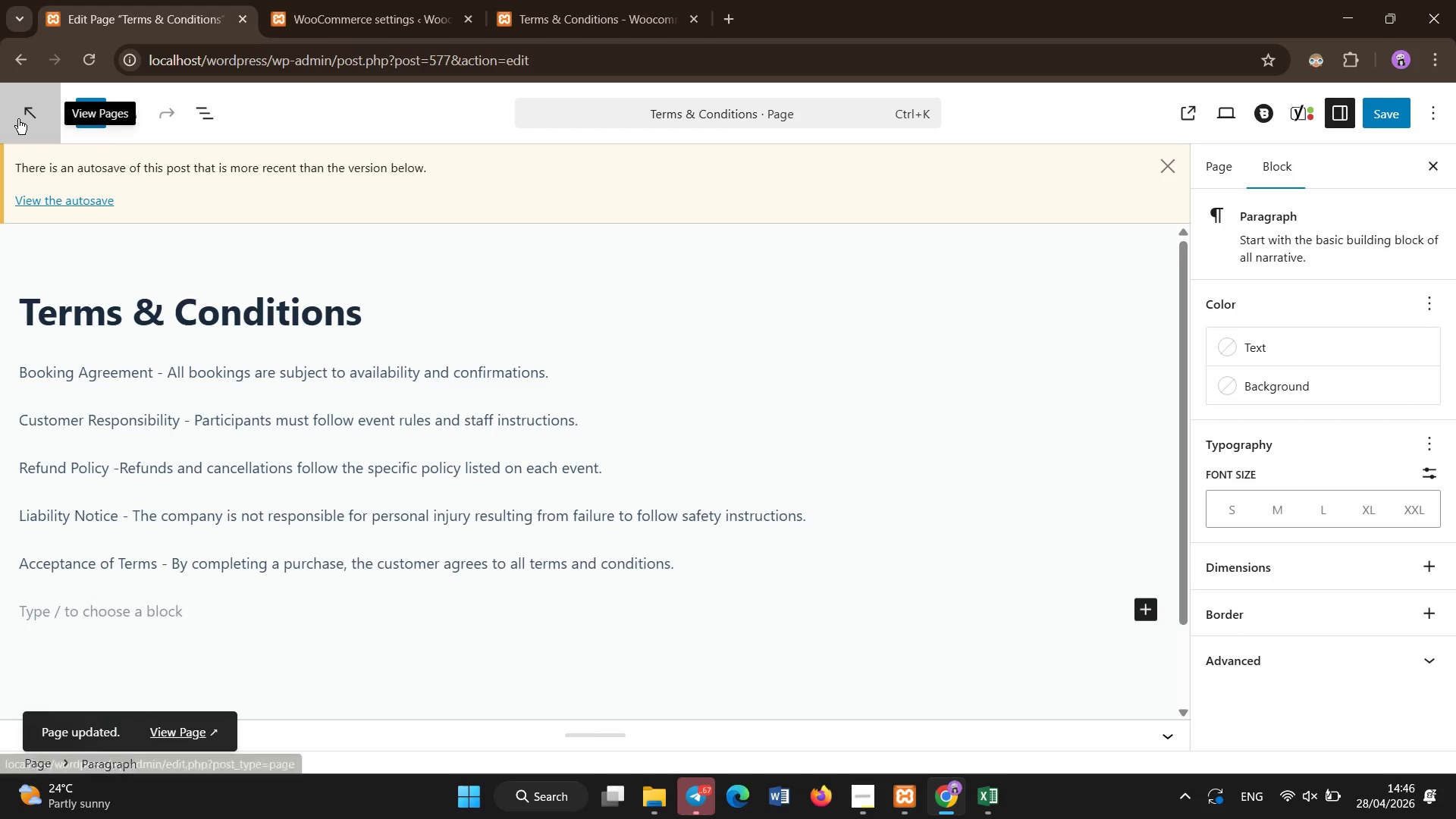 
left_click([18, 119])
 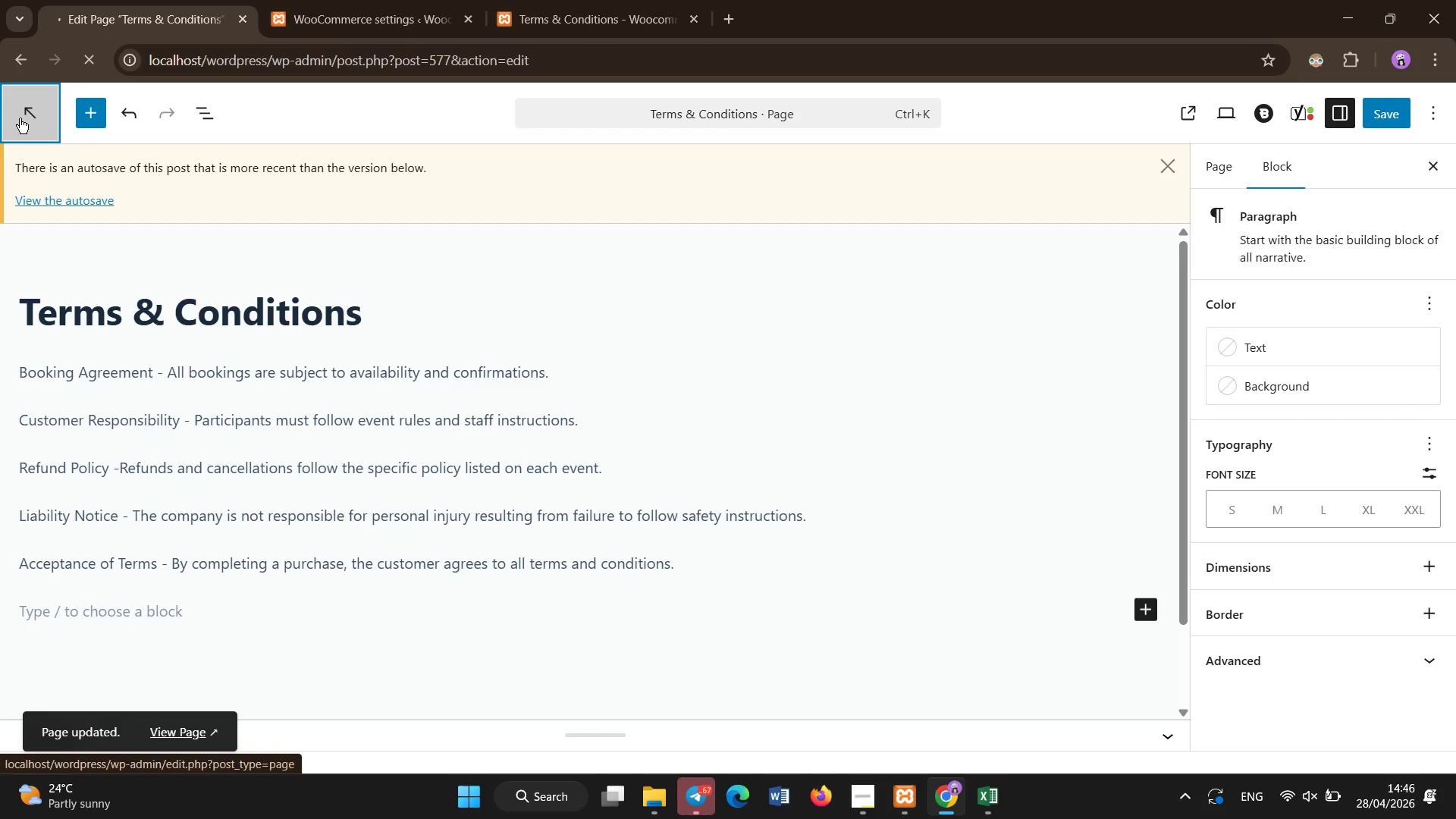 
left_click([551, 0])
 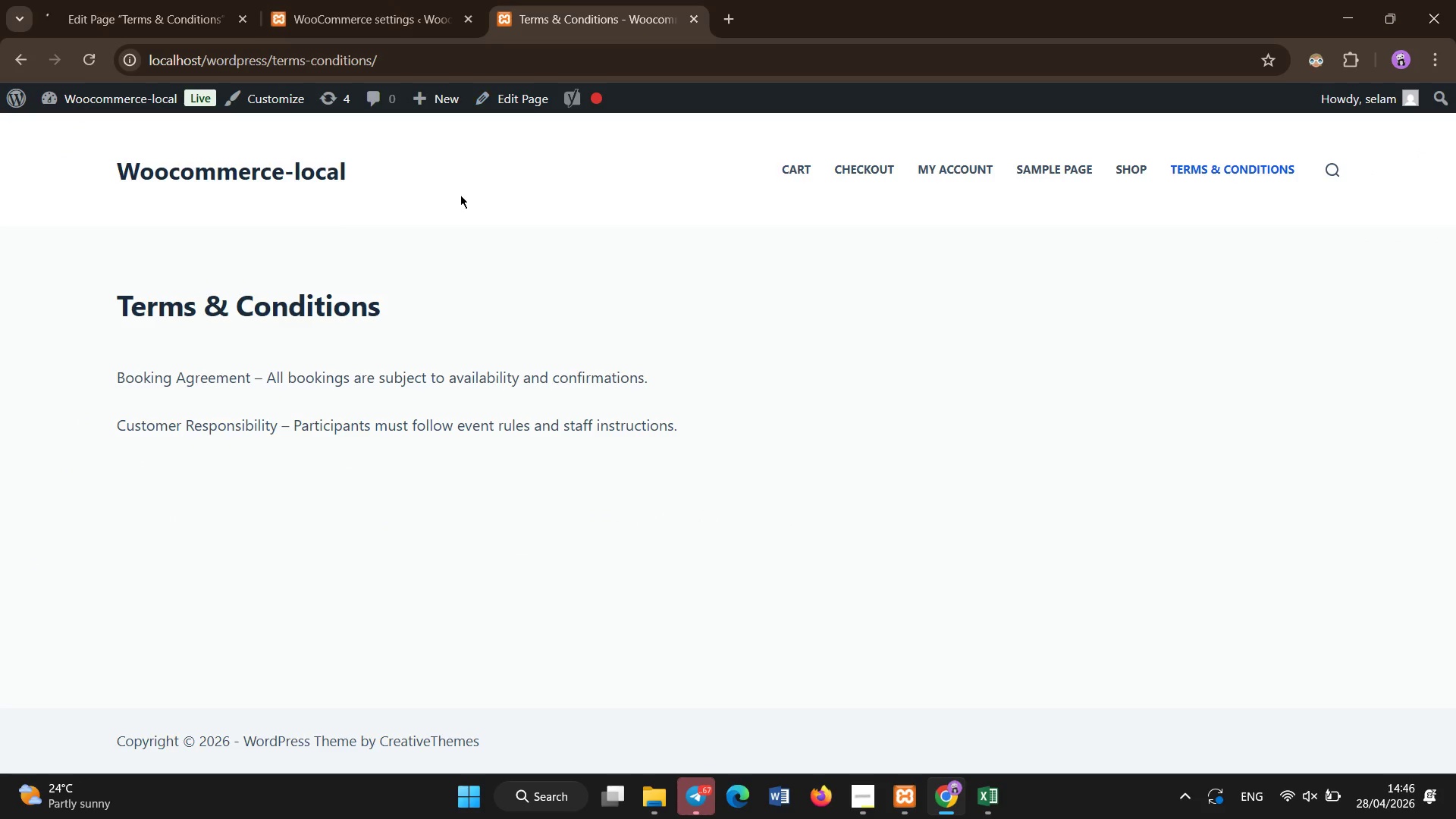 
double_click([460, 195])
 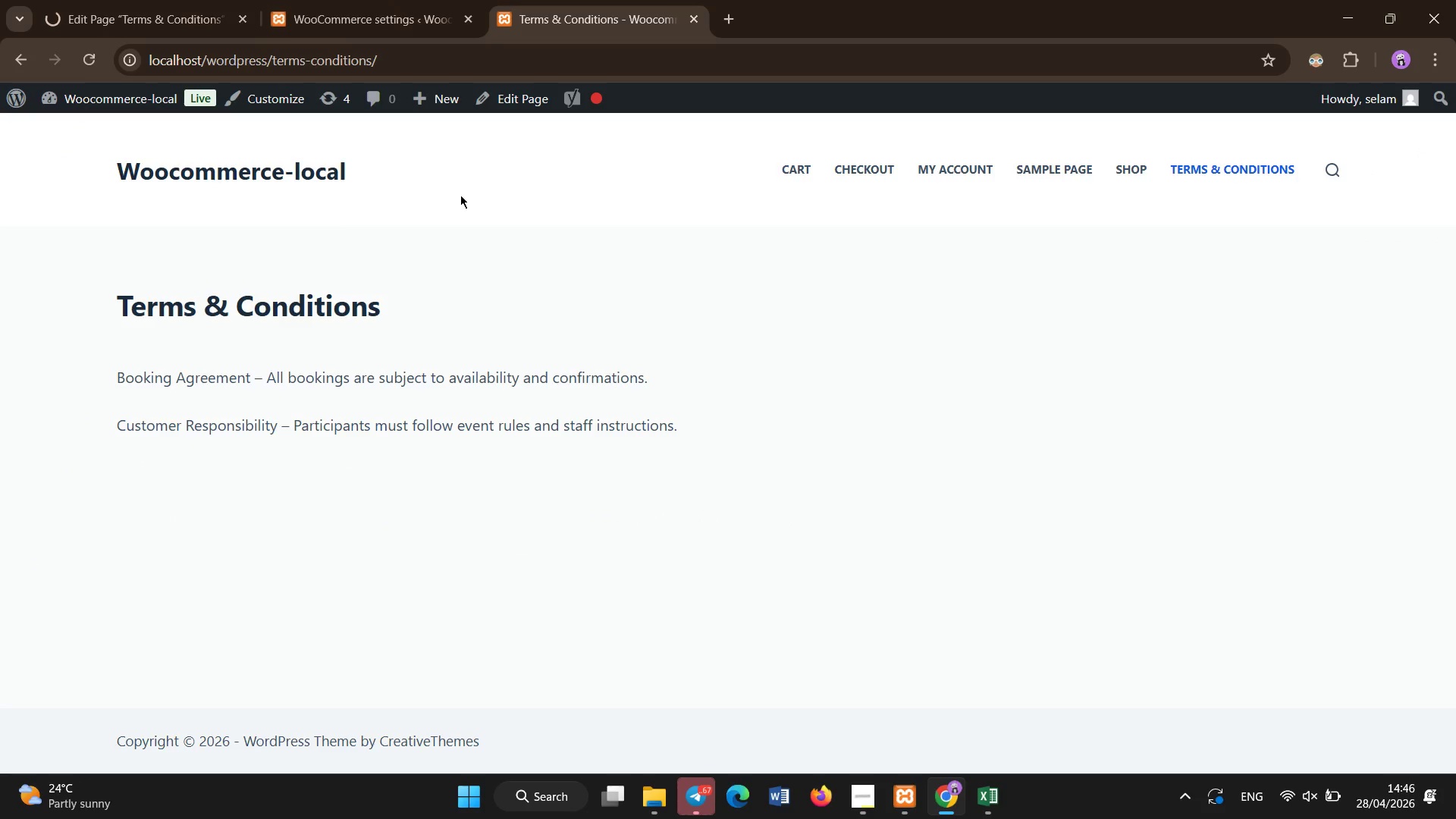 
key(Control+Shift+R)
 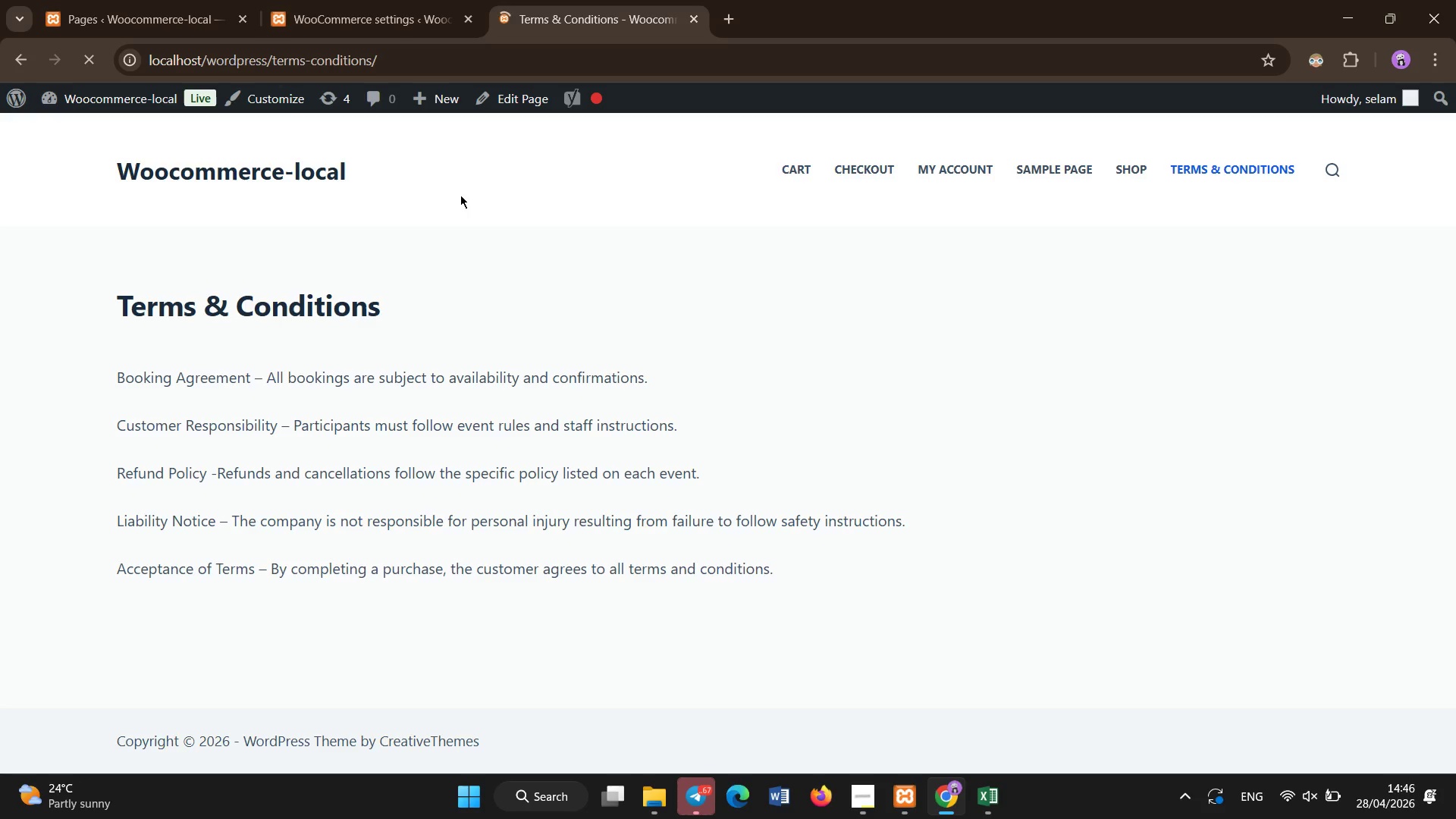 
wait(5.73)
 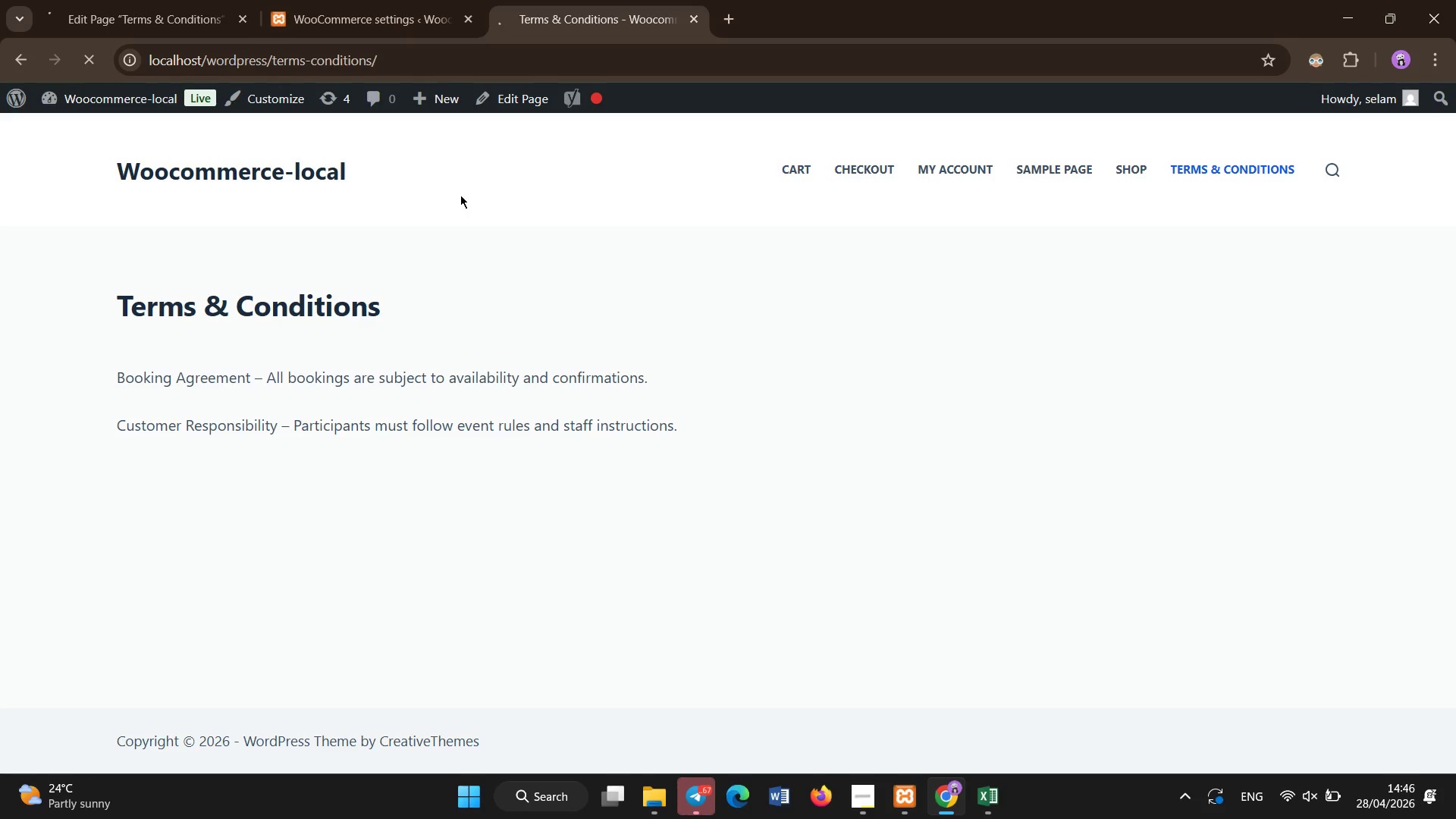 
left_click([165, 0])
 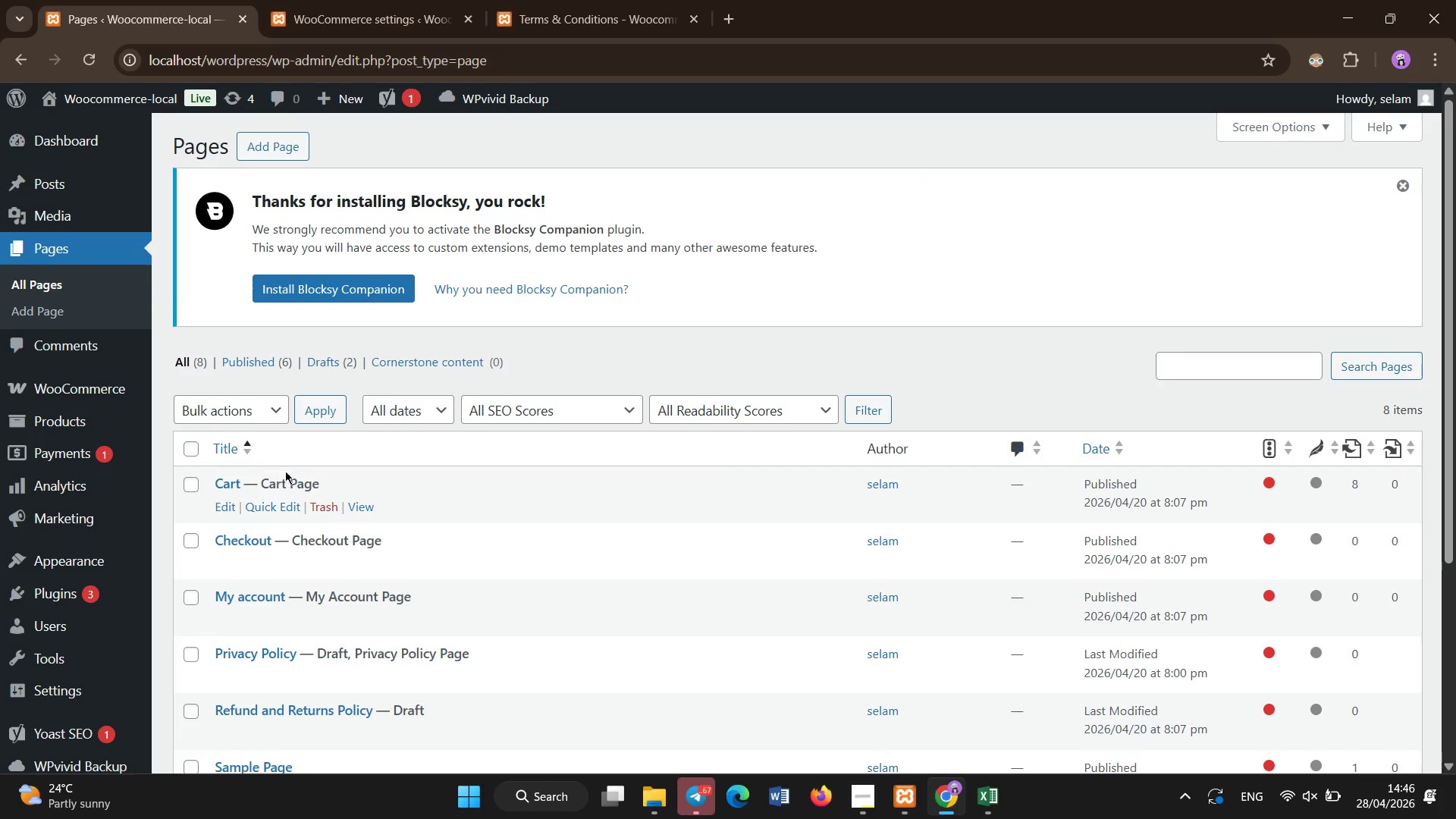 
scroll: coordinate [287, 454], scroll_direction: up, amount: 5.0
 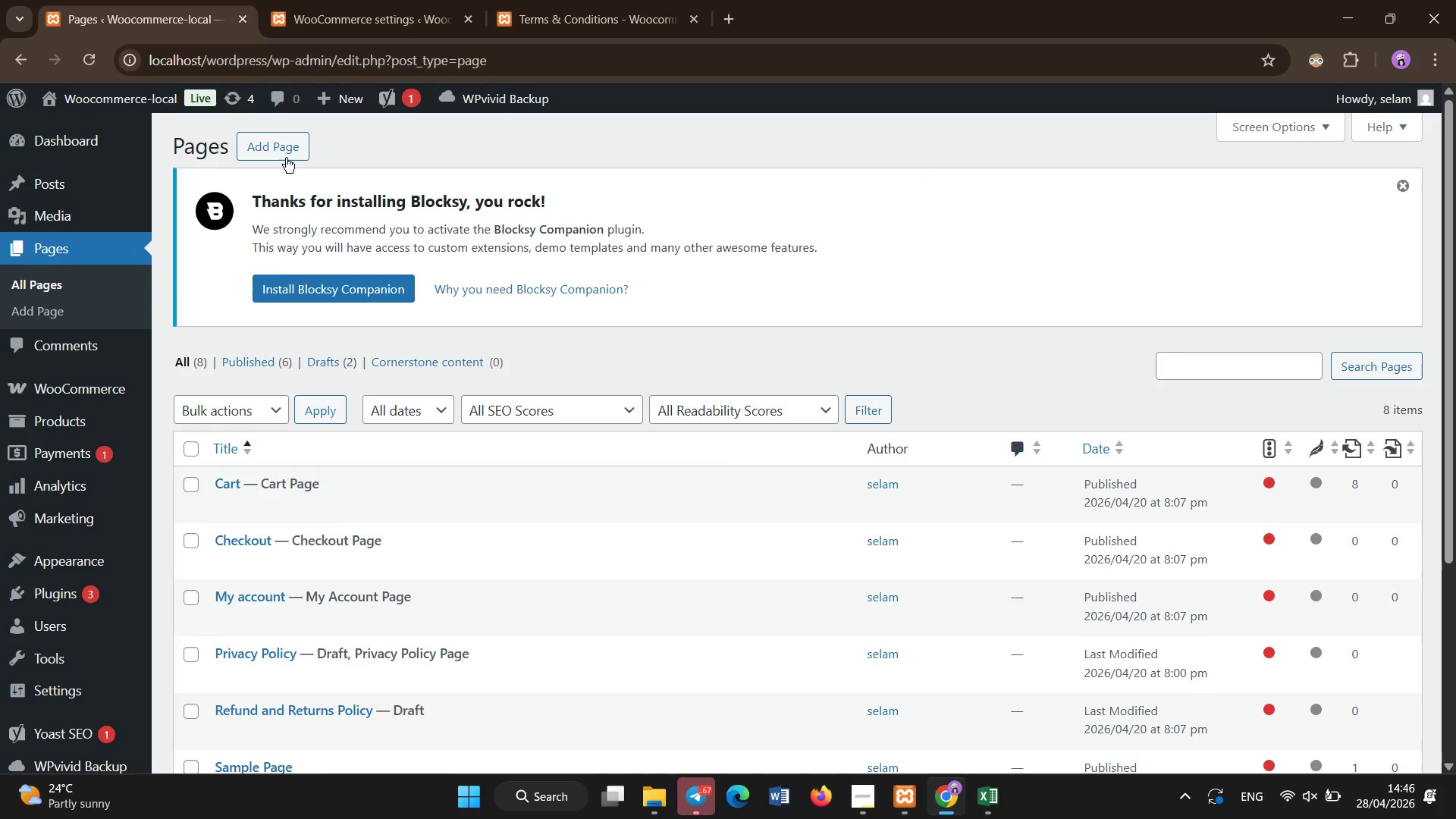 
left_click([286, 155])
 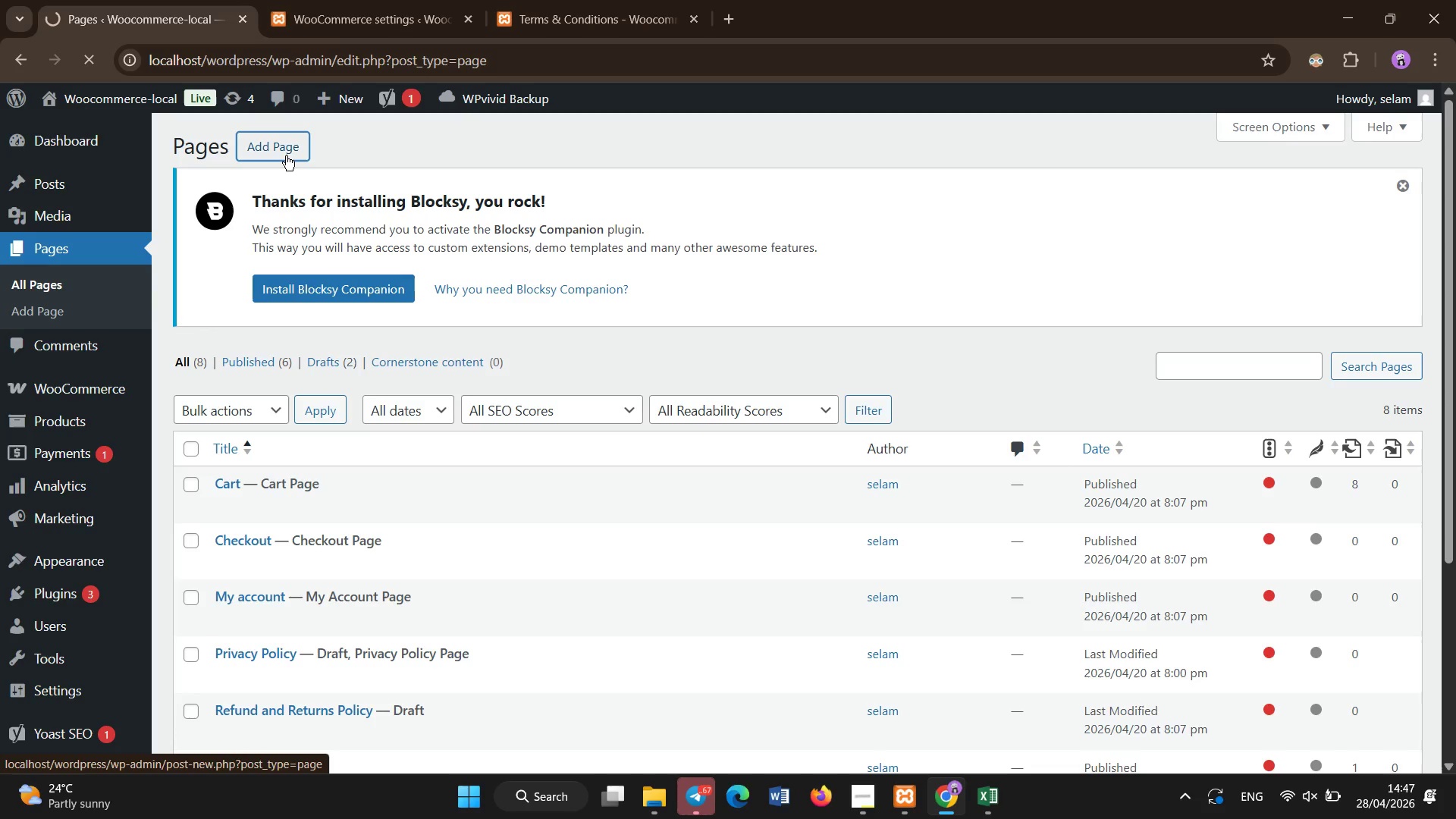 
wait(6.12)
 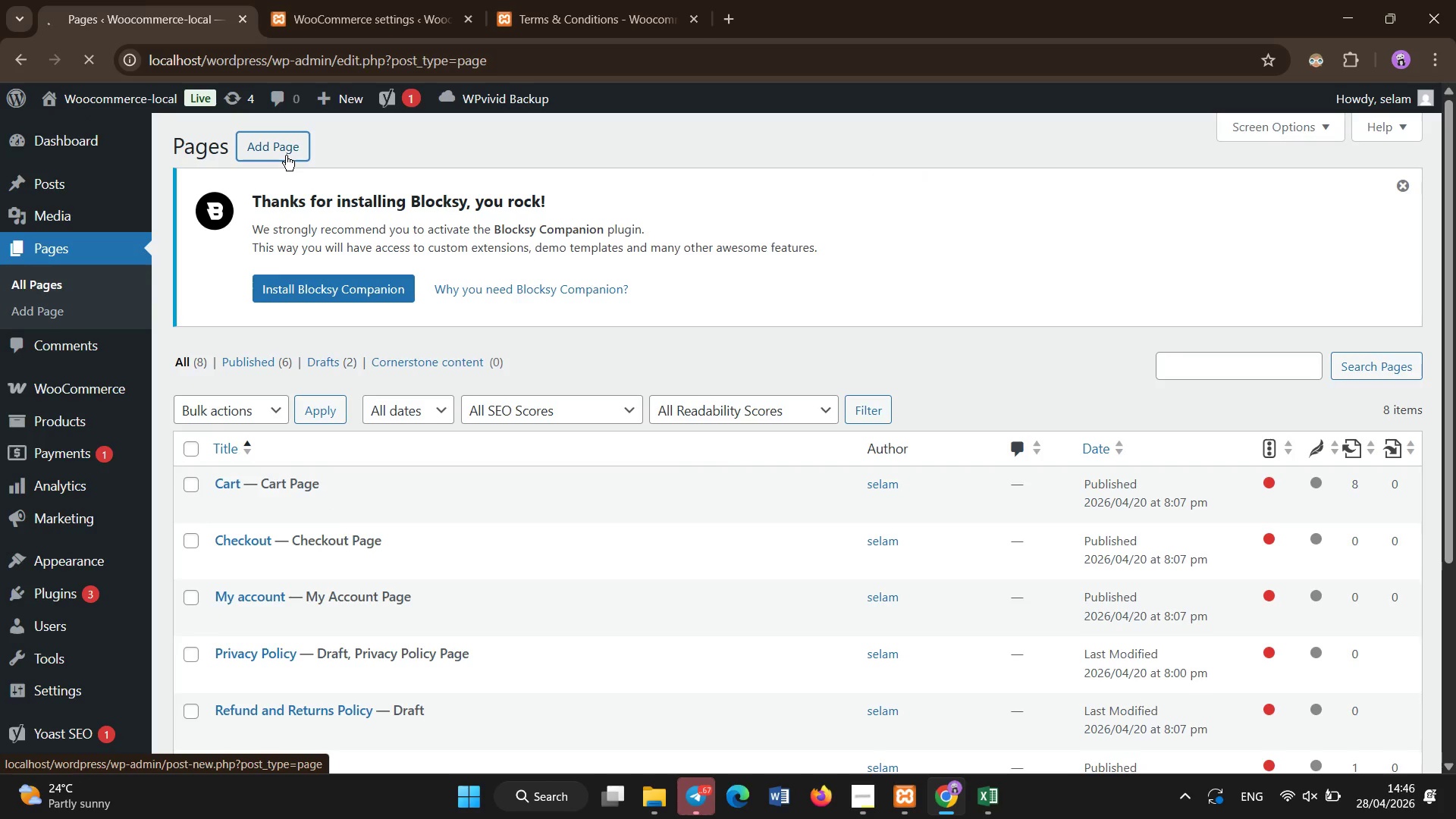 
left_click([412, 0])
 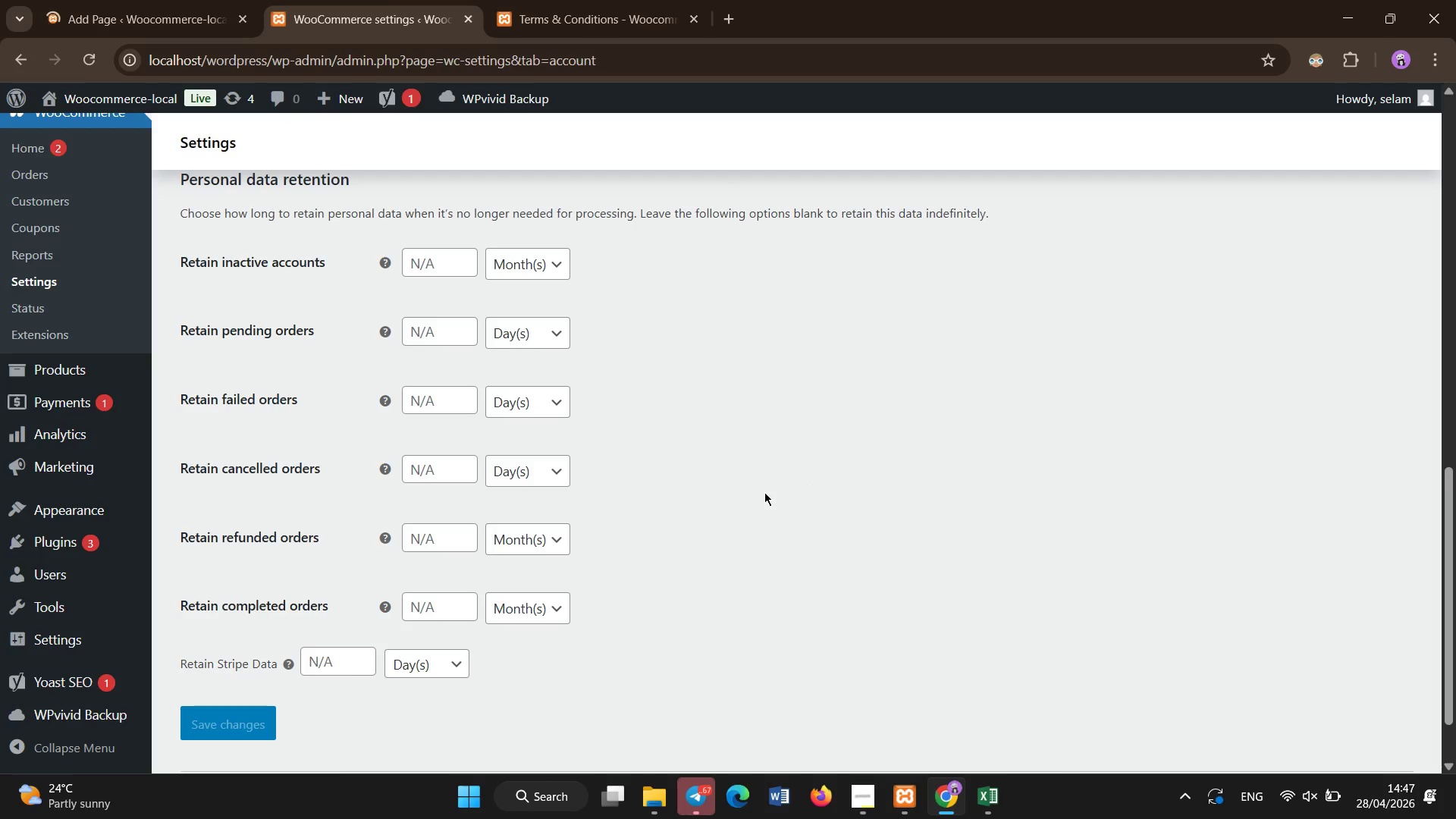 
scroll: coordinate [767, 492], scroll_direction: up, amount: 4.0
 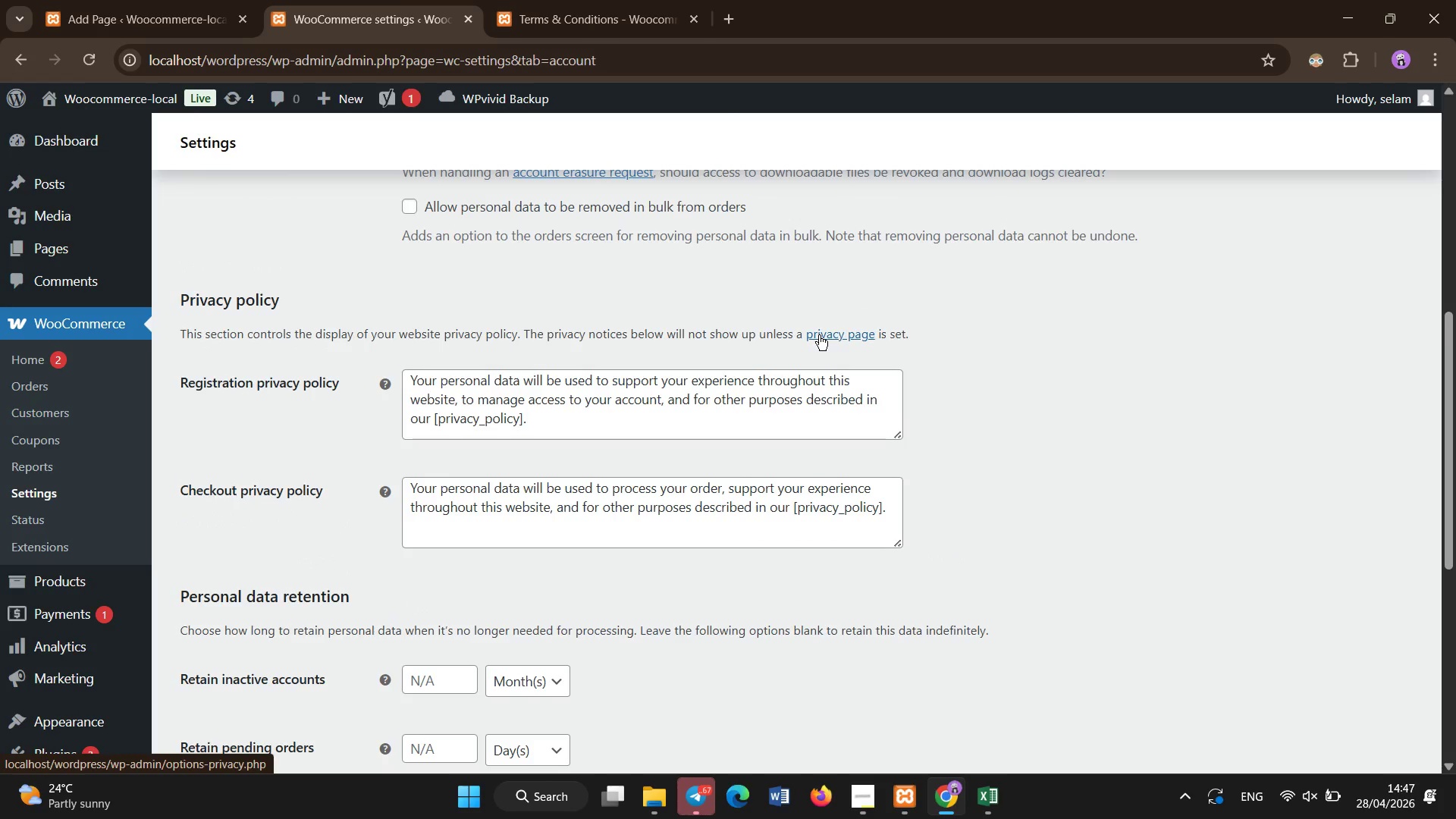 
left_click([174, 0])
 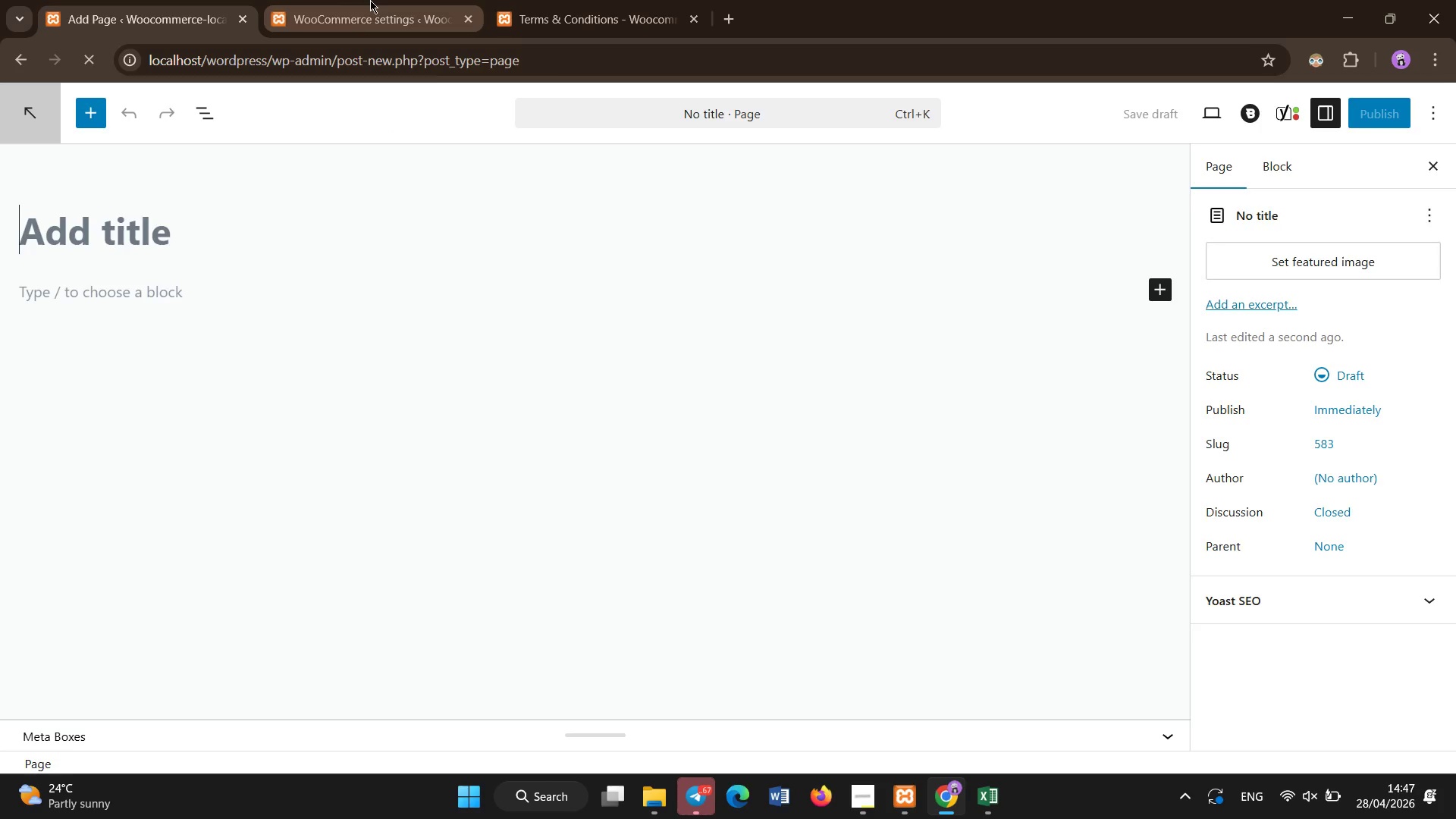 
left_click([370, 0])
 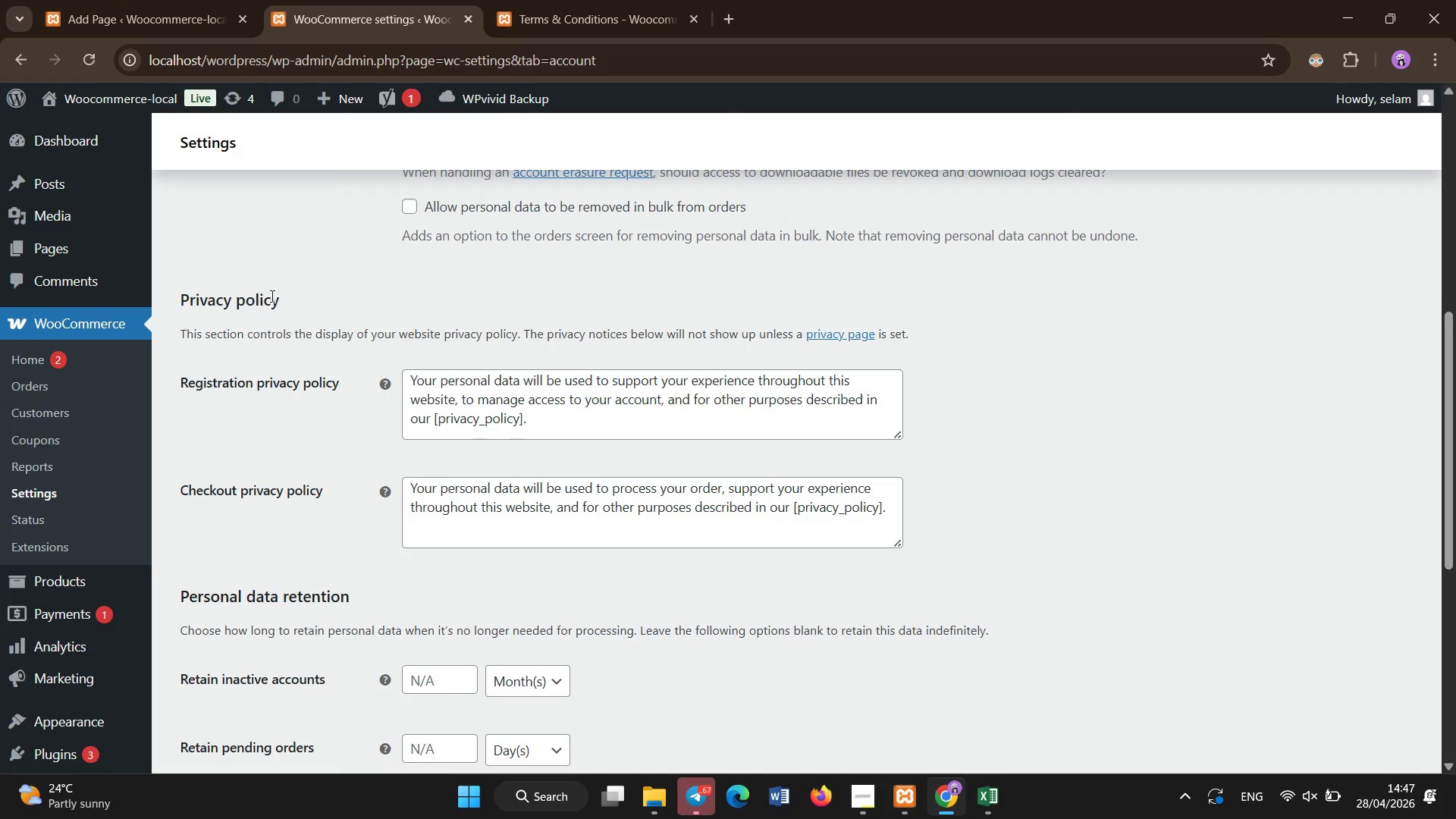 
left_click_drag(start_coordinate=[278, 299], to_coordinate=[177, 309])
 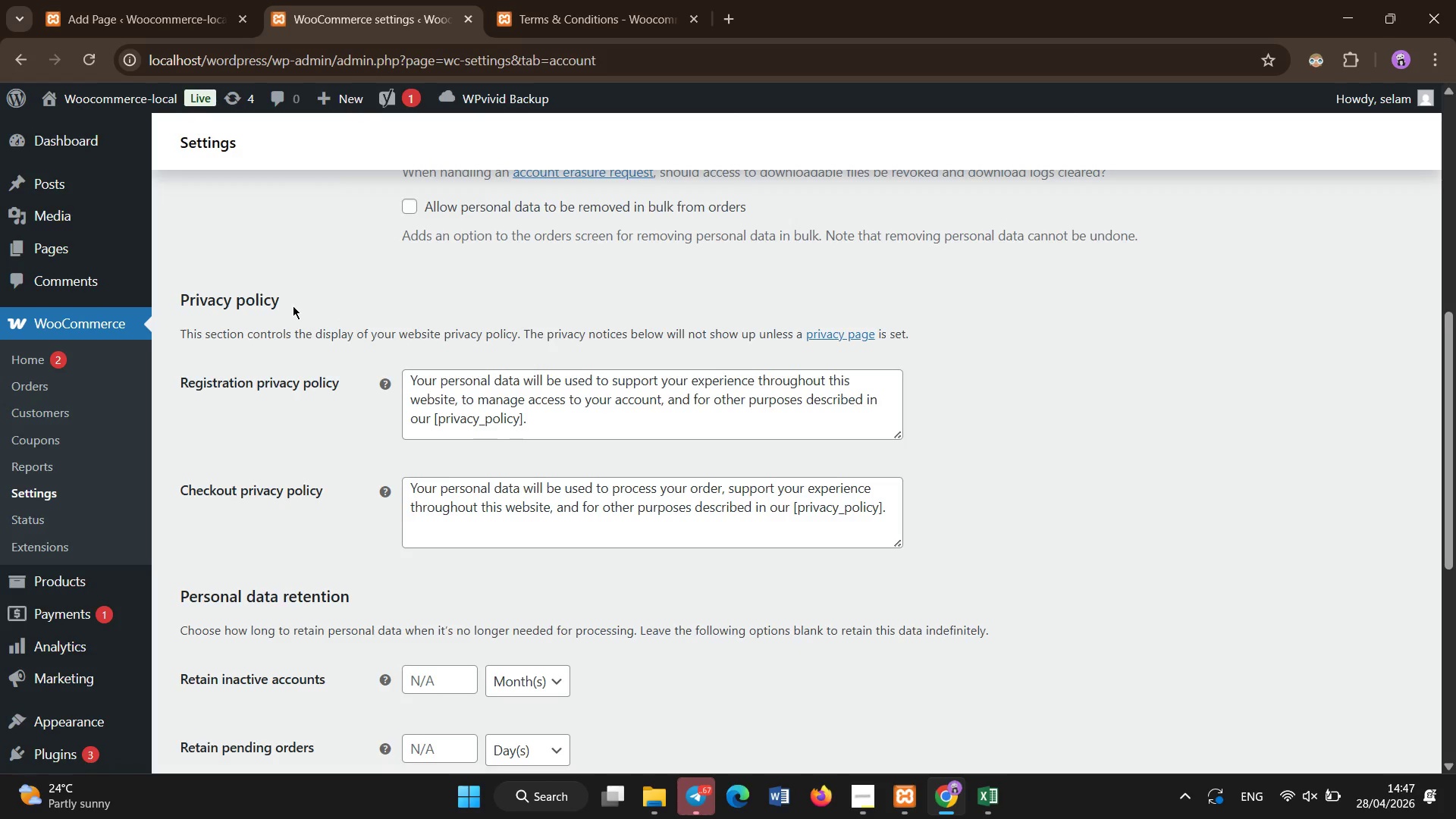 
left_click_drag(start_coordinate=[287, 306], to_coordinate=[197, 308])
 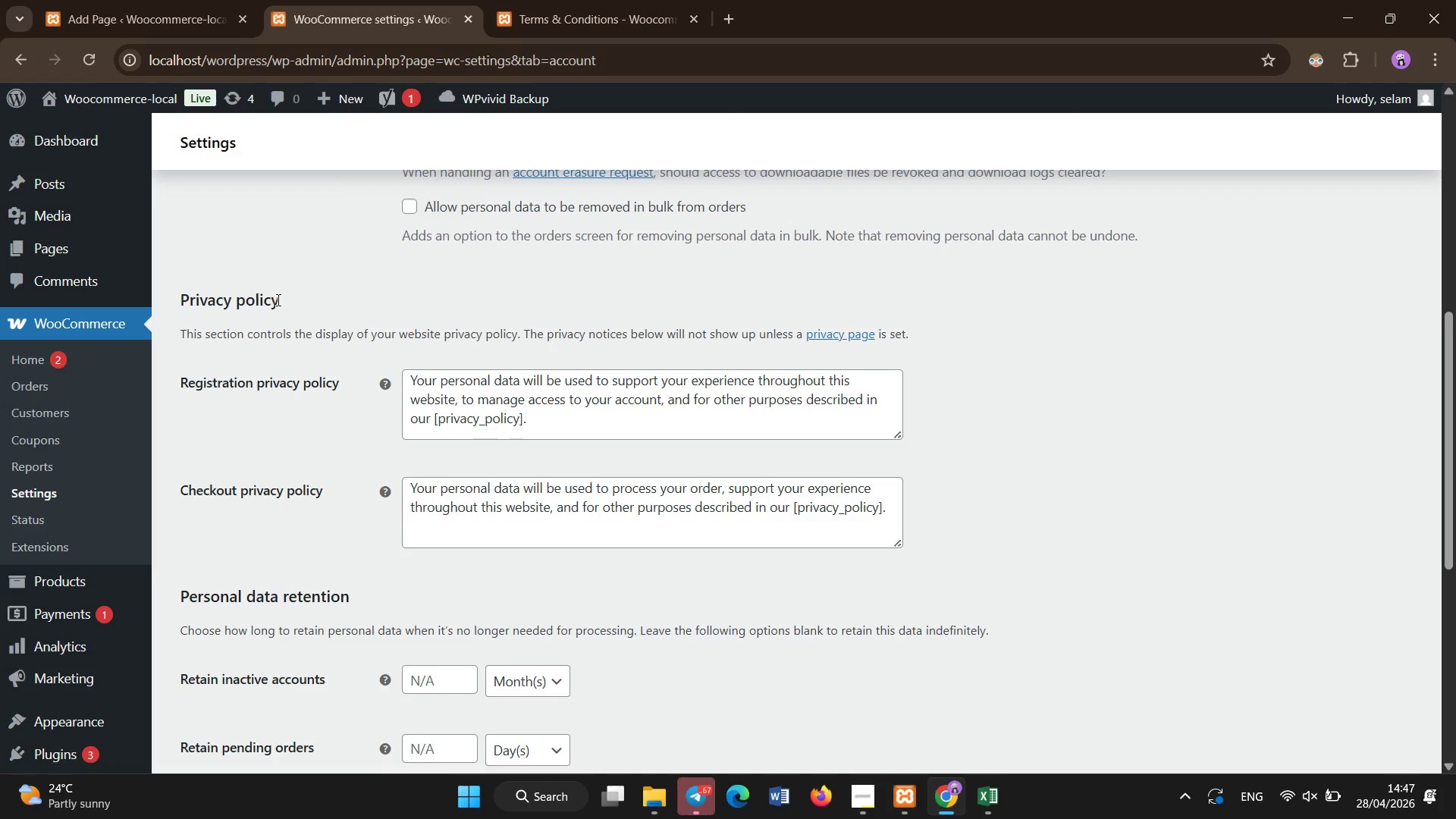 
left_click_drag(start_coordinate=[278, 300], to_coordinate=[202, 302])
 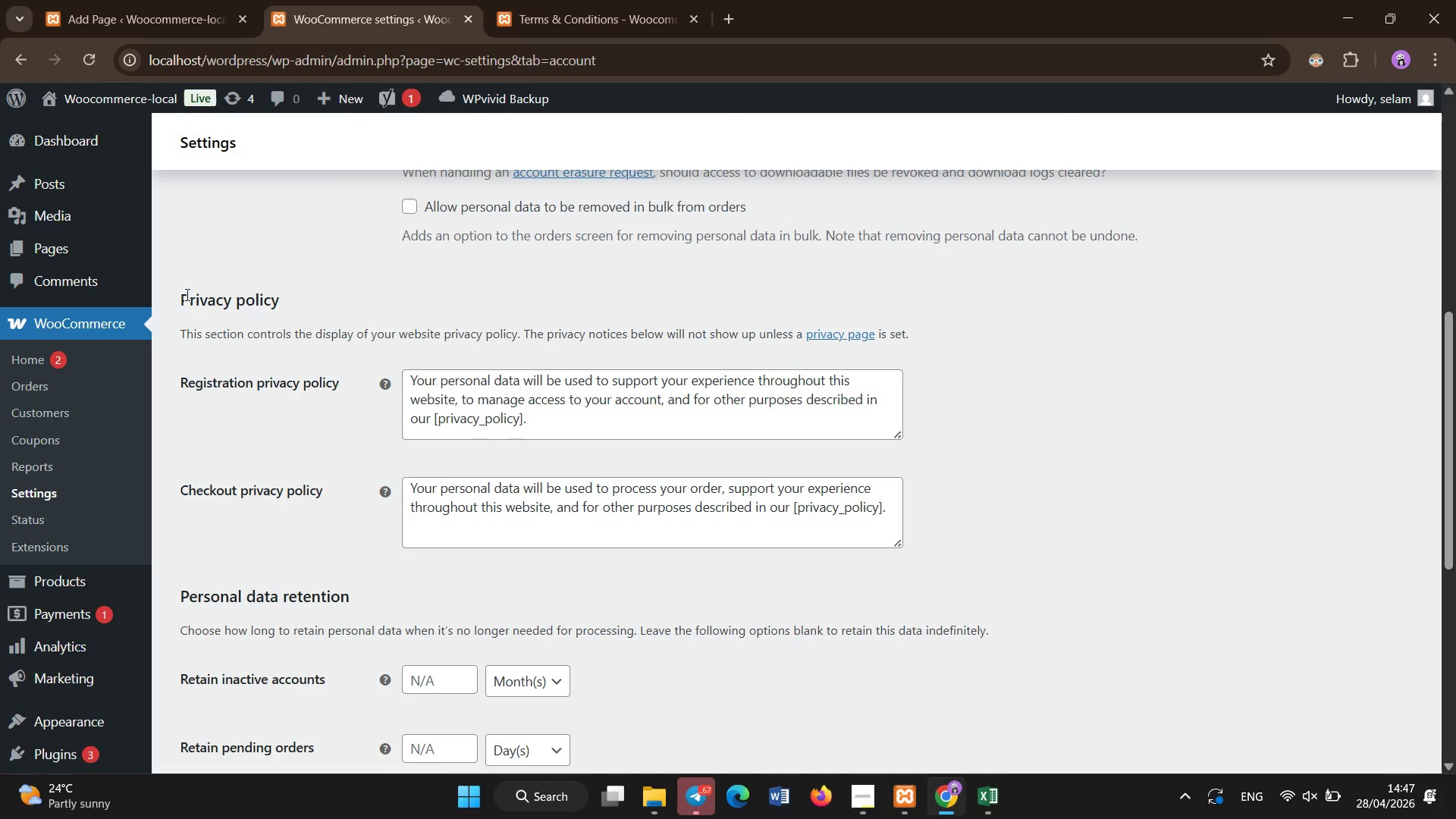 
double_click([187, 300])
 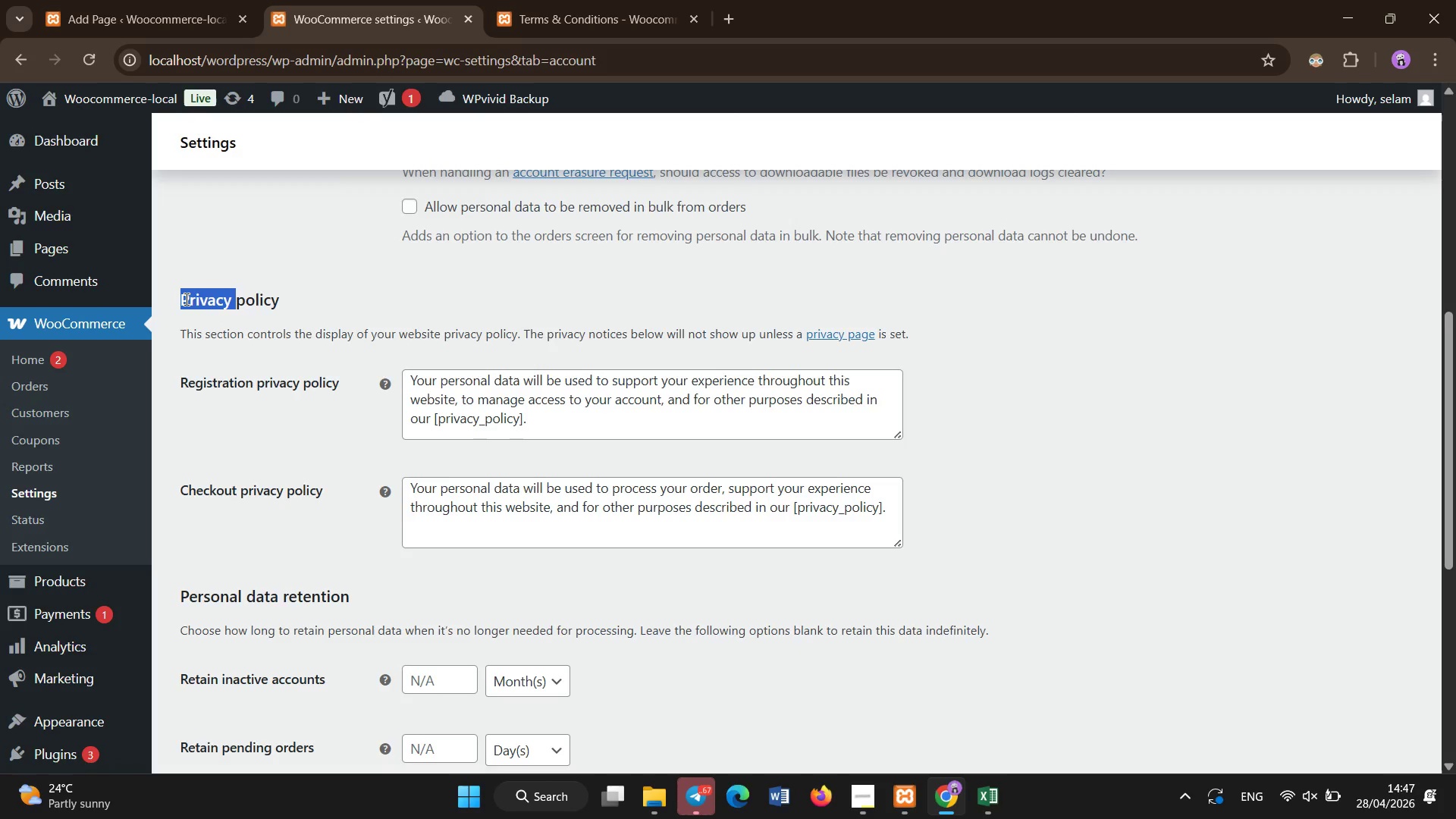 
triple_click([187, 300])
 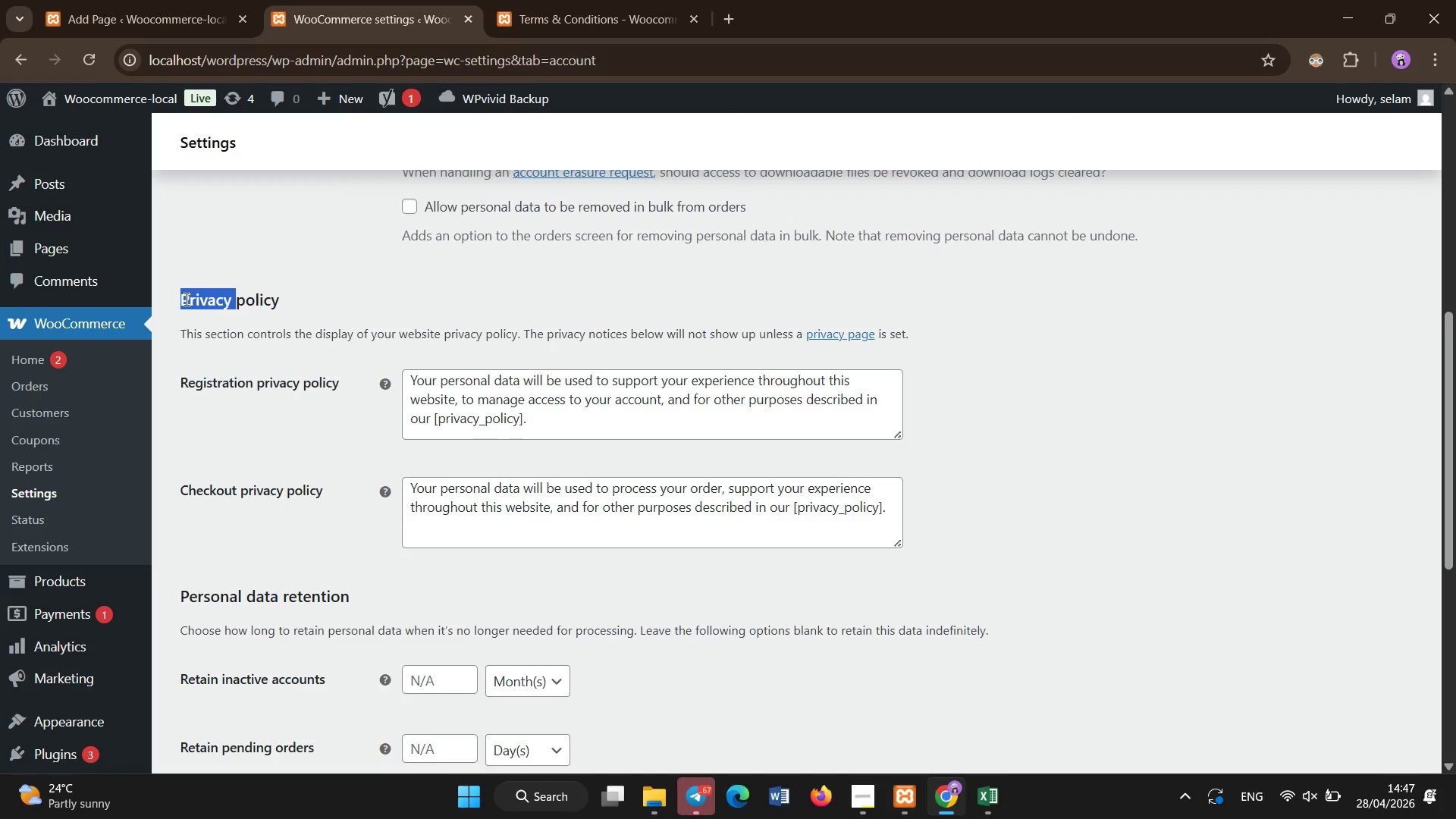 
triple_click([187, 300])
 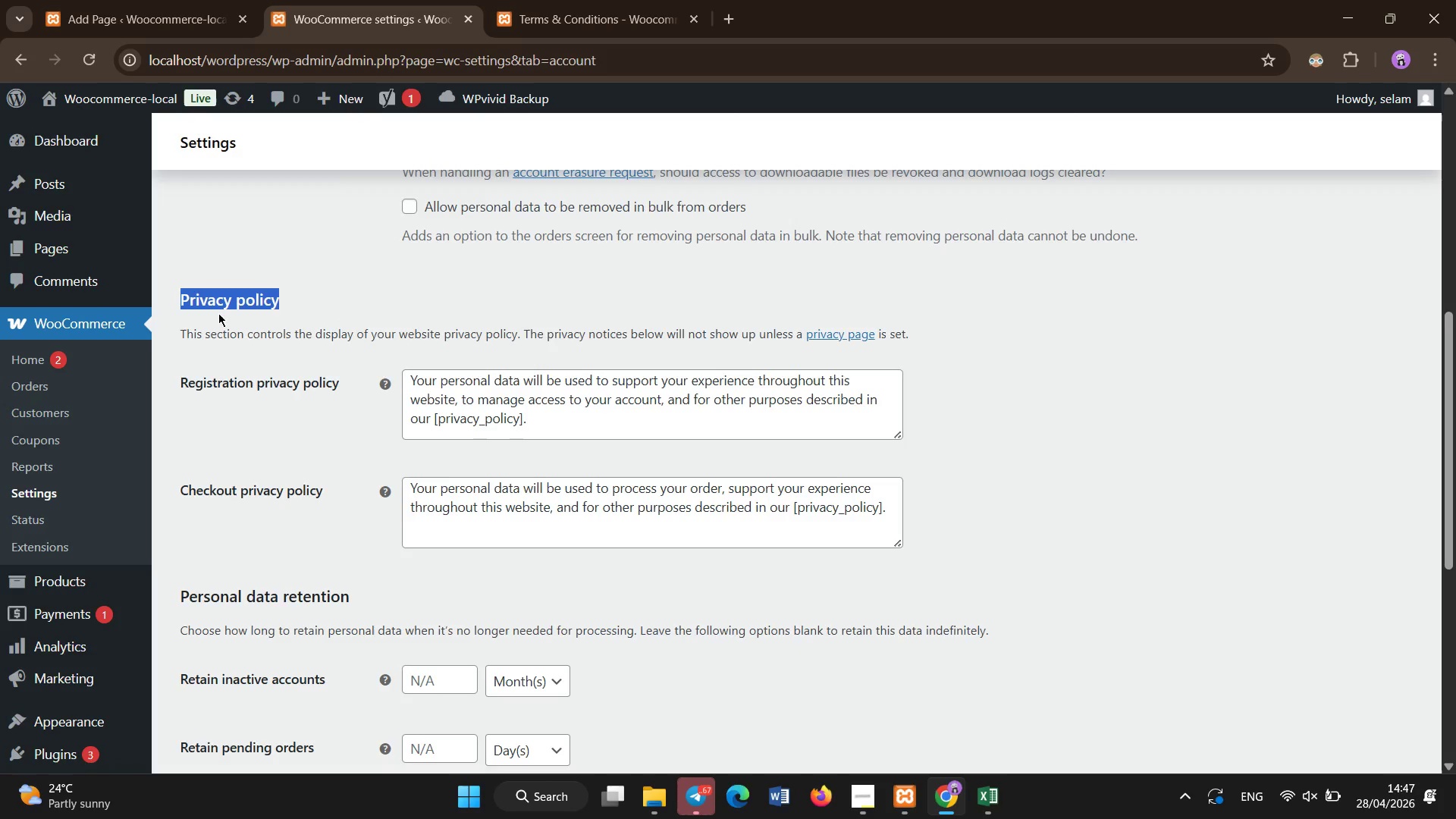 
key(Control+C)
 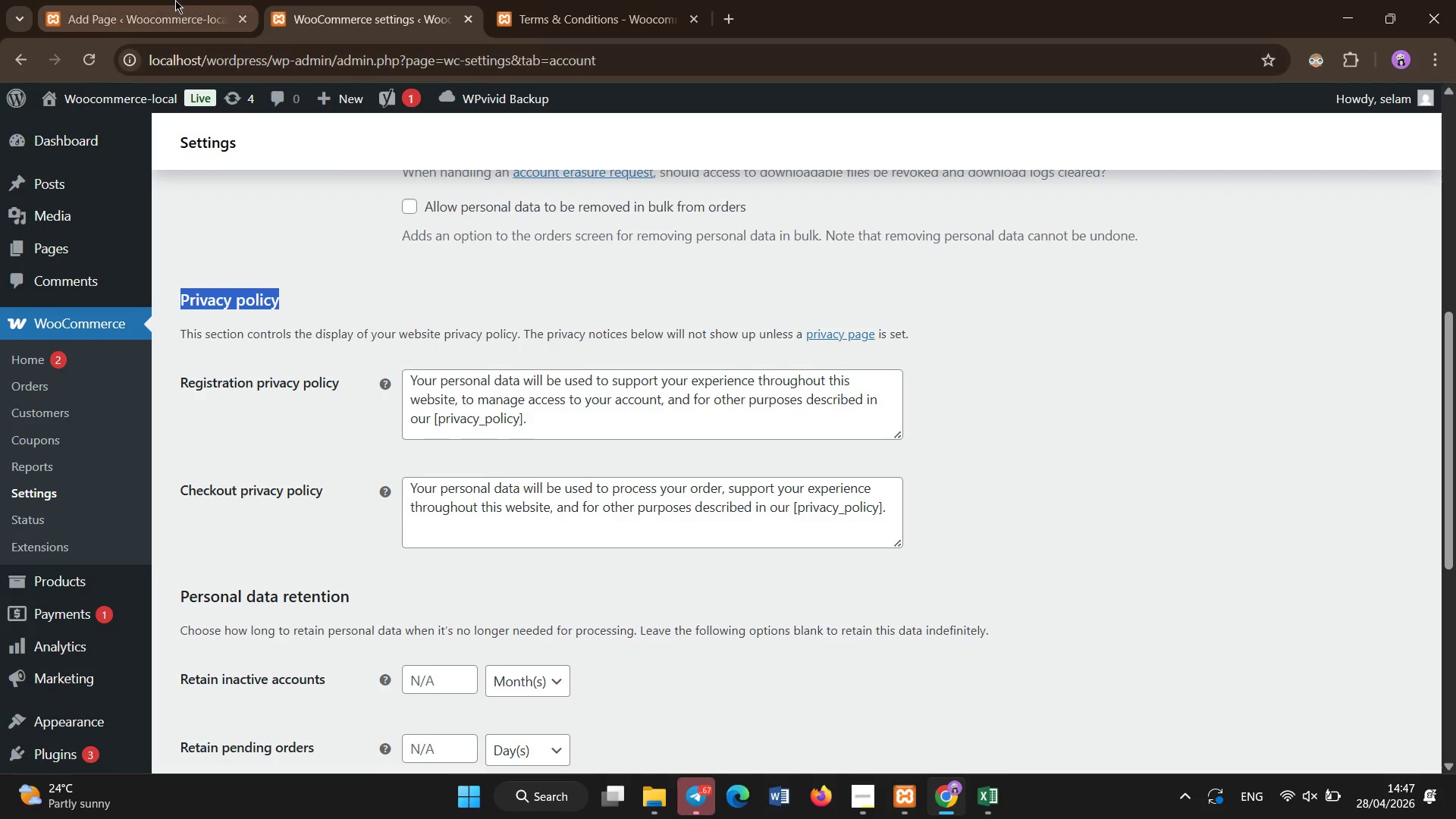 
left_click([175, 0])
 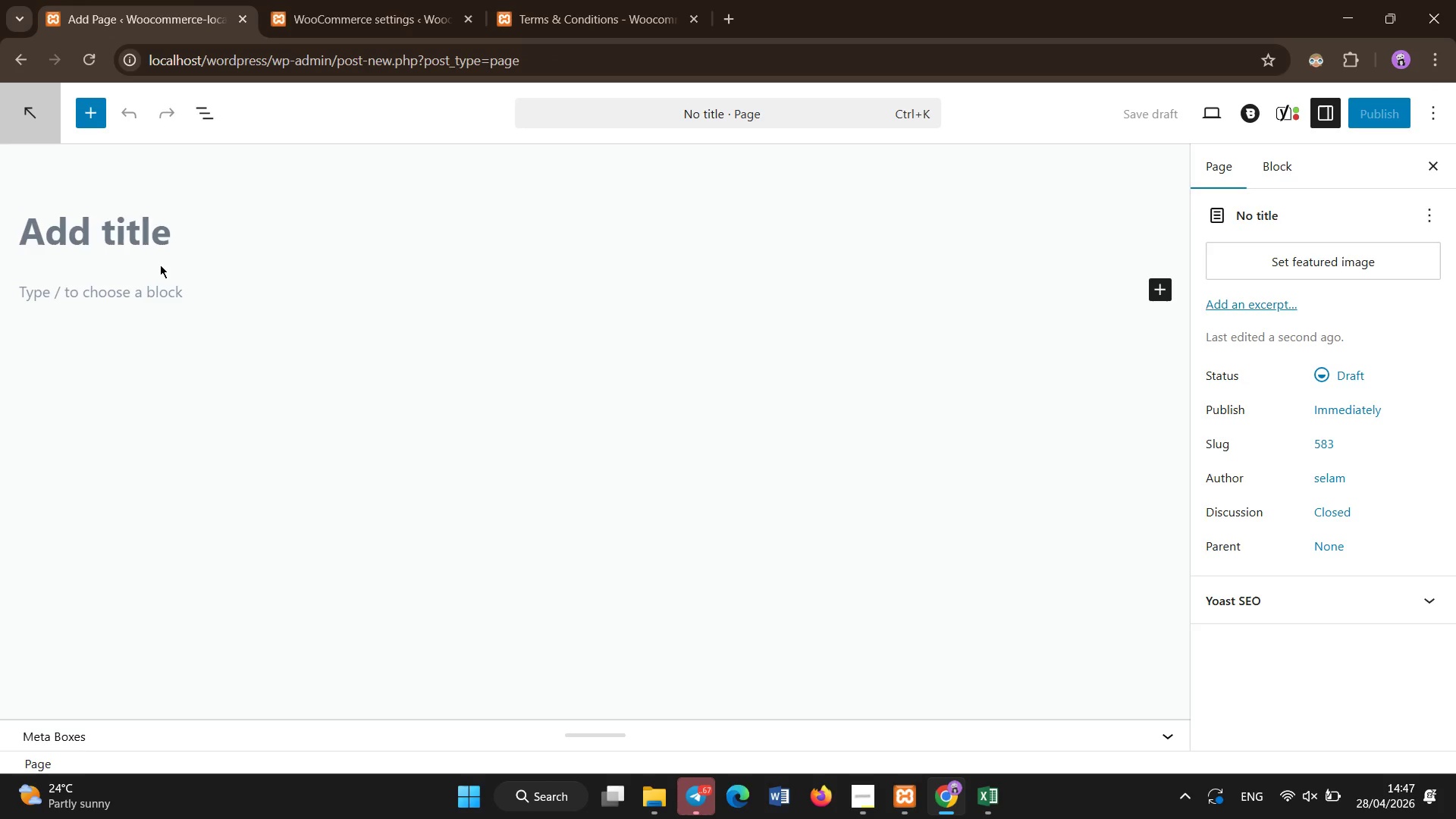 
left_click([160, 241])
 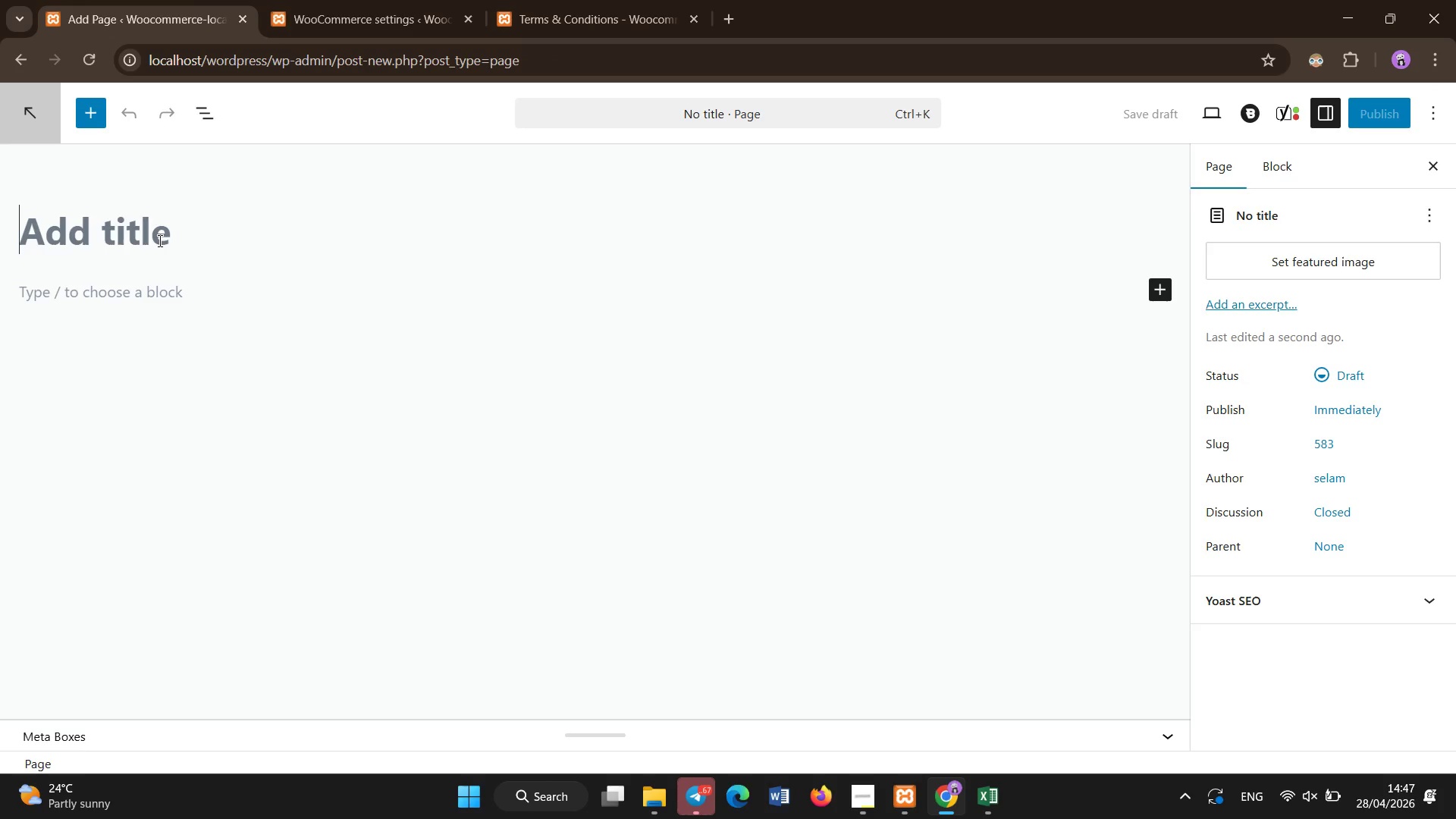 
key(Control+V)
 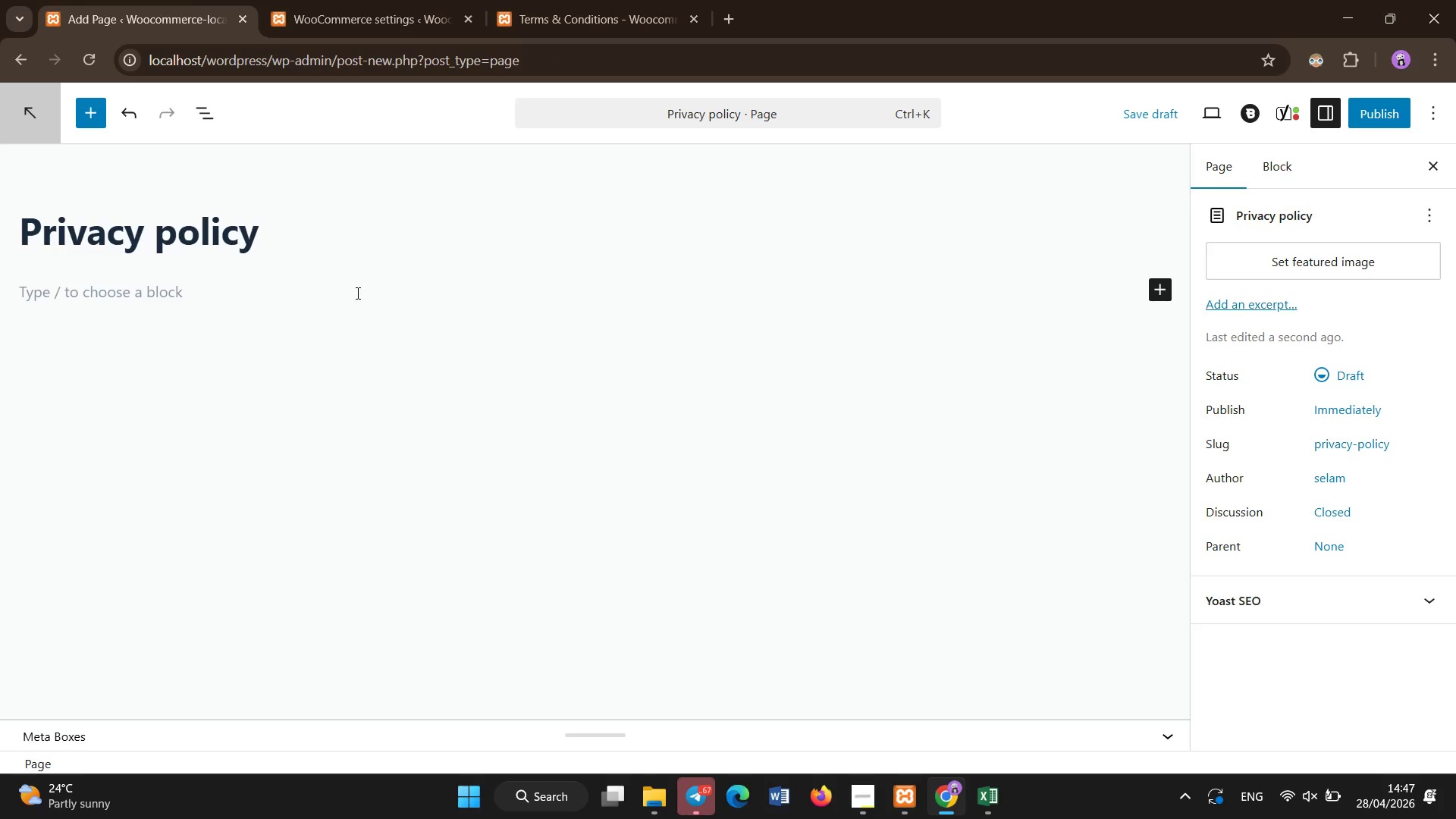 
left_click([318, 325])
 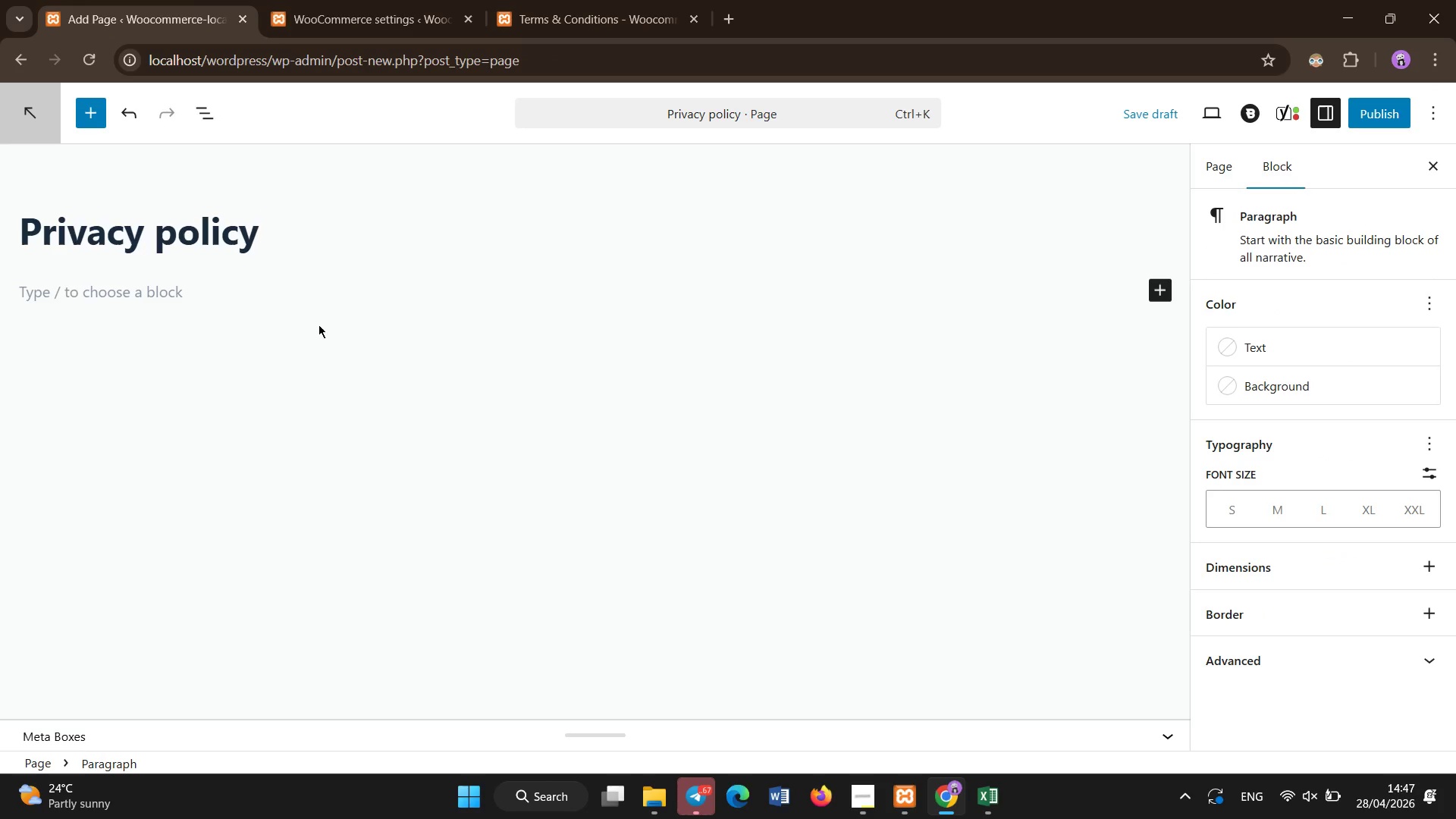 
type(Inforam)
key(Backspace)
key(Backspace)
type(mationCollection - We collect customer information for bookig)
key(Backspace)
type(ng and communiction )
key(Backspace)
key(Backspace)
key(Backspace)
key(Backspace)
key(Backspace)
key(Backspace)
type(cation purpose)
 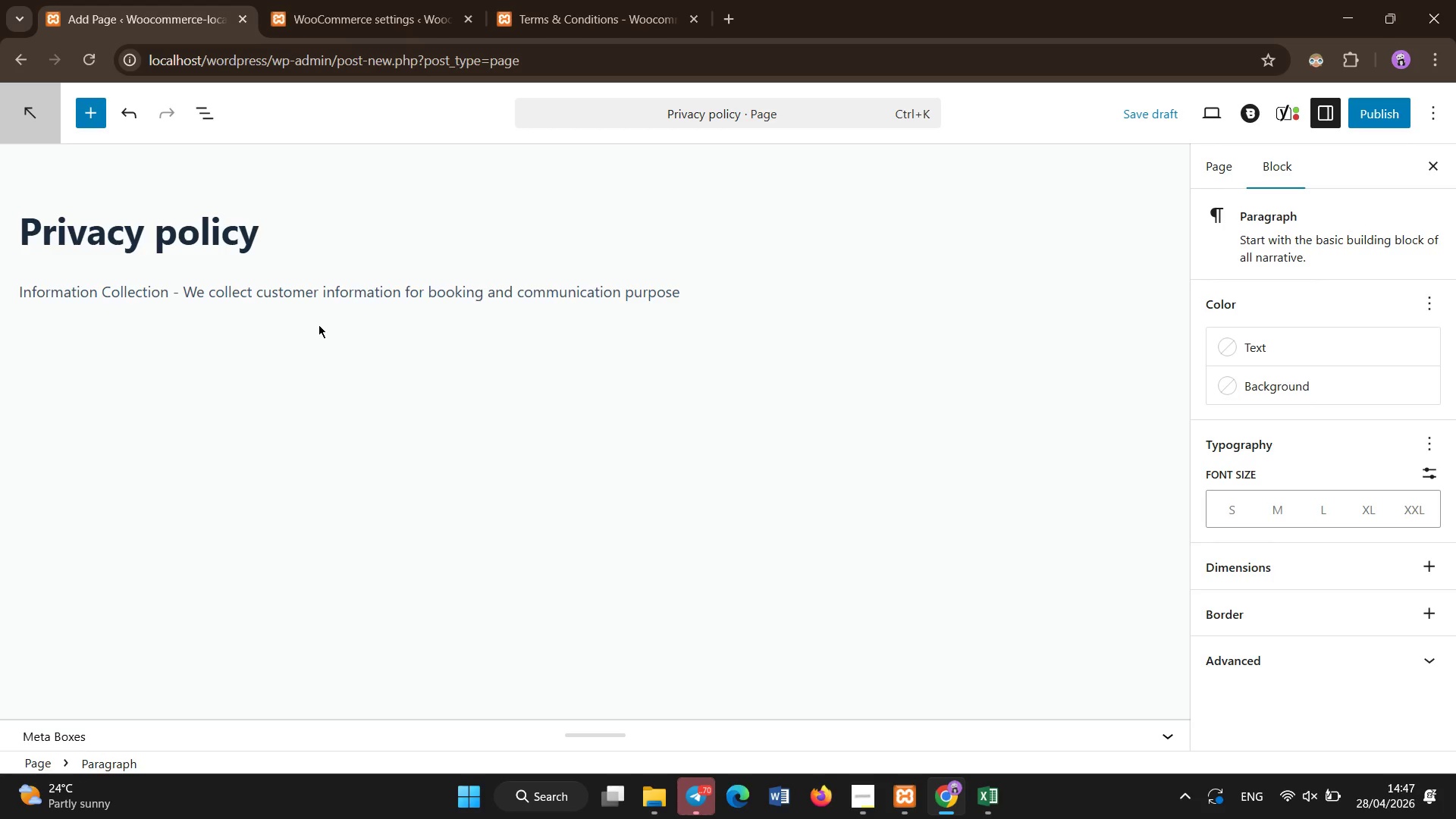 
key(Enter)
 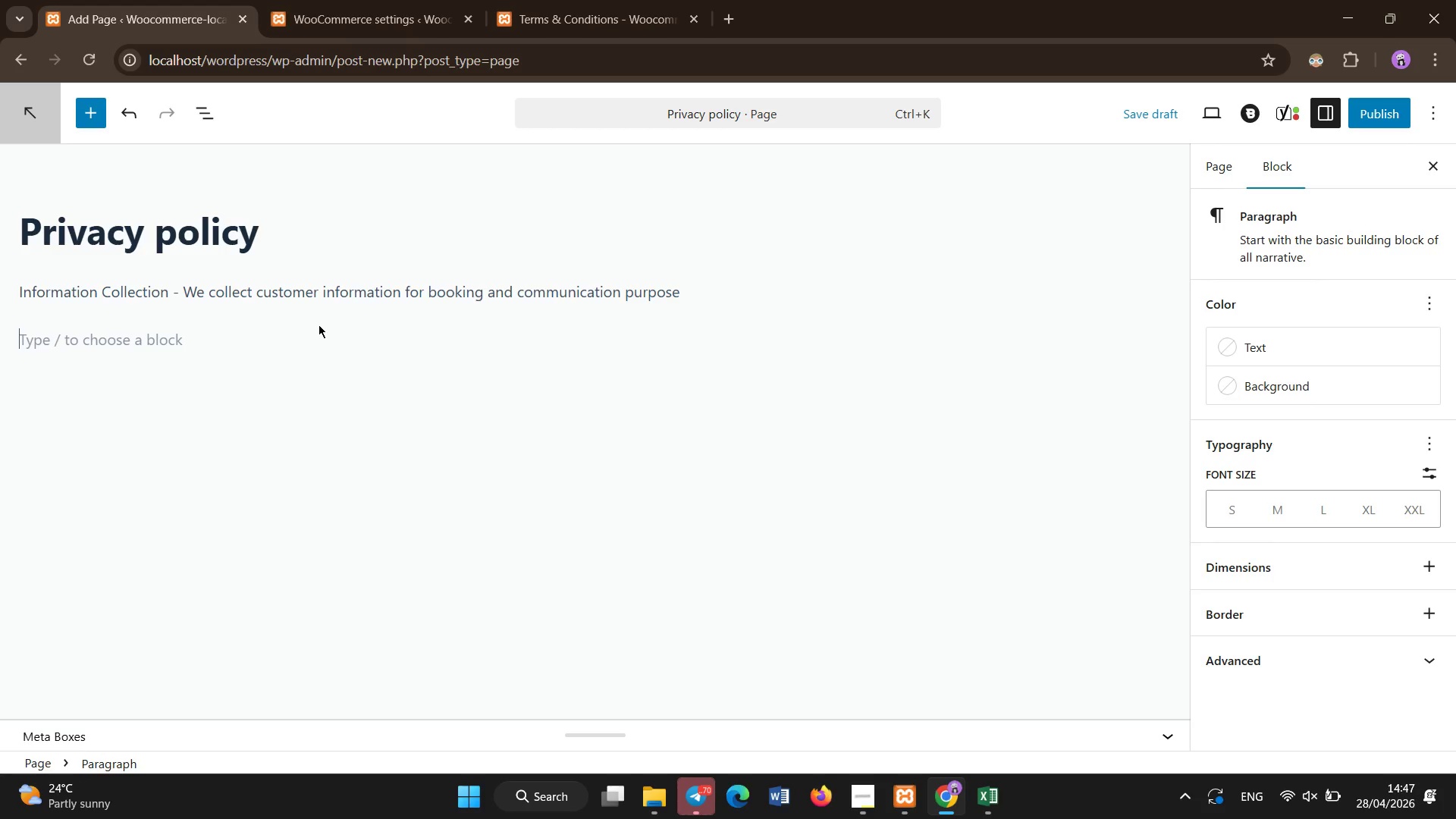 
type(Usage of data - Data is used only for order processing and service dle)
key(Backspace)
type(e)
key(Backspace)
key(Backspace)
type(elivery)
 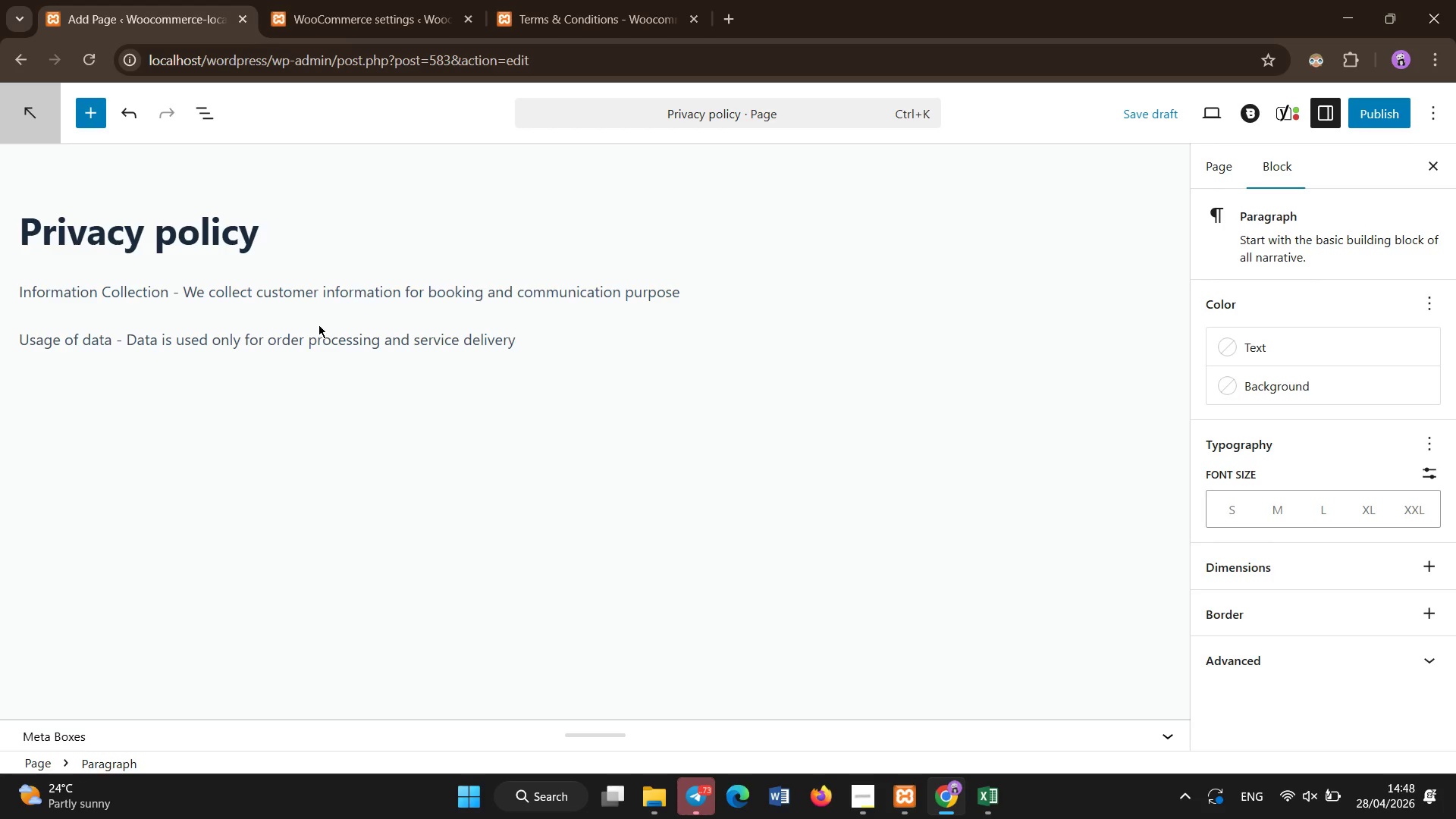 
key(Enter)
 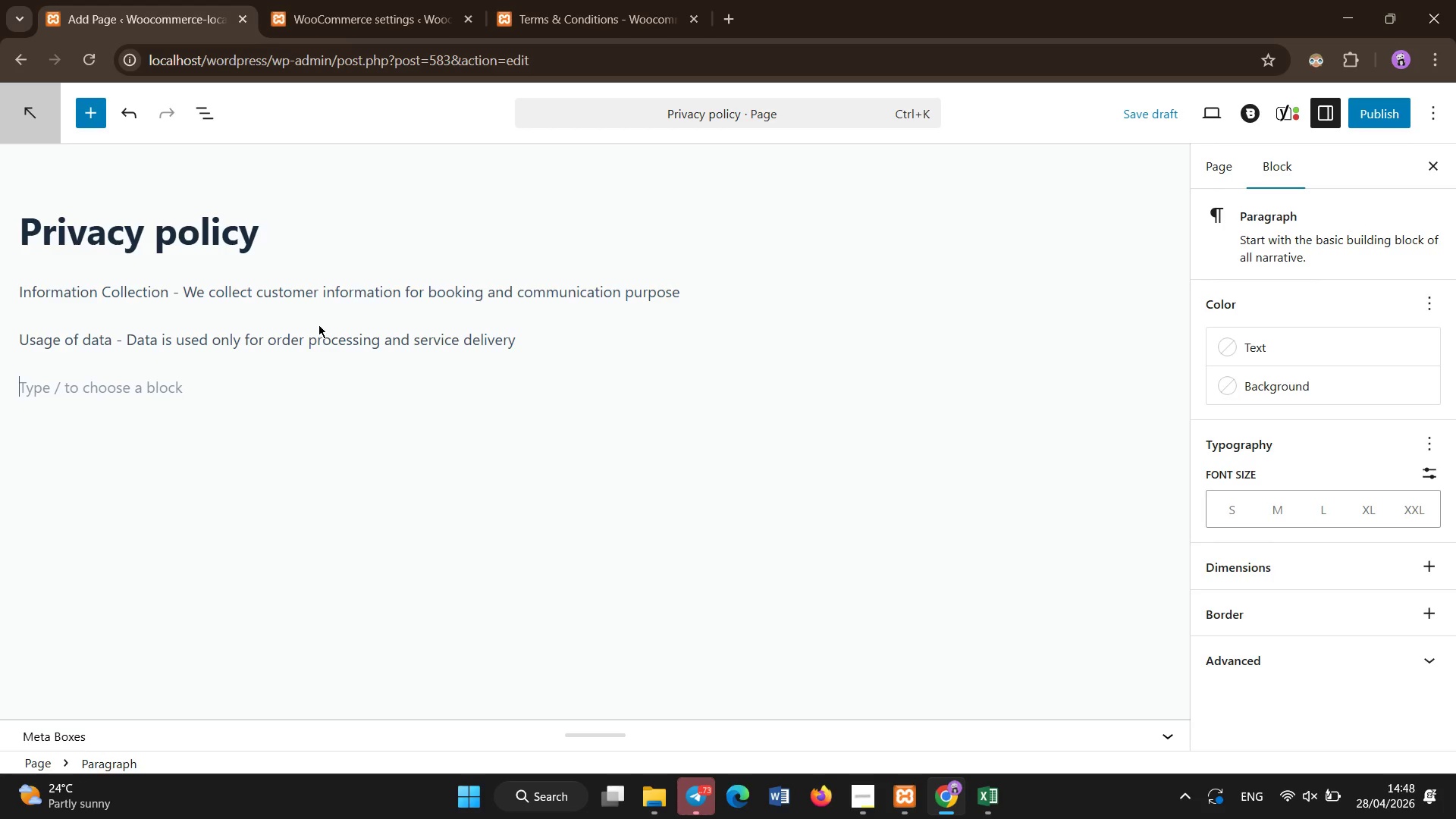 
type(Data Protection - Customer infromation is stored securely and not shared with third parites.)
 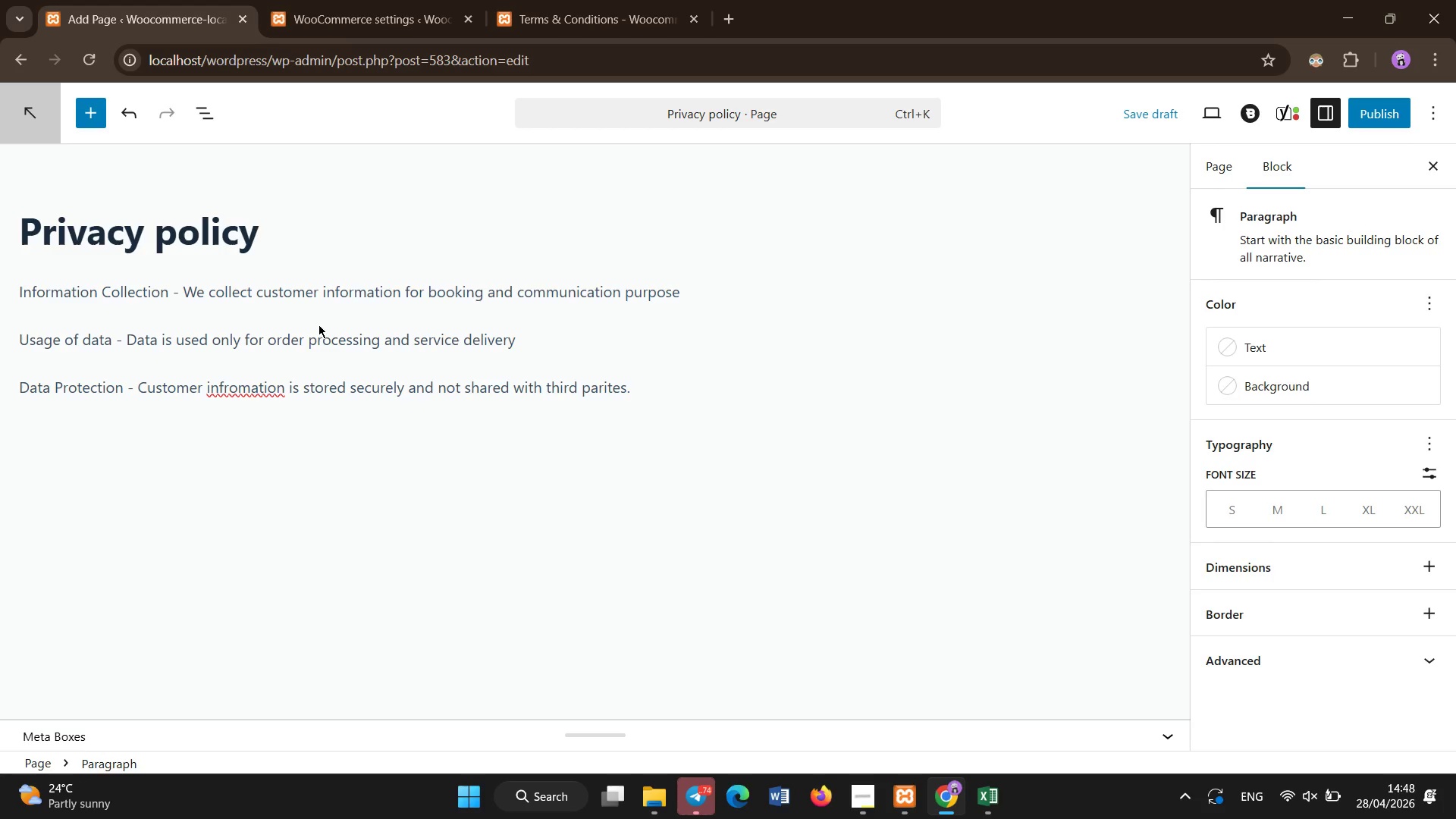 
left_click([281, 394])
 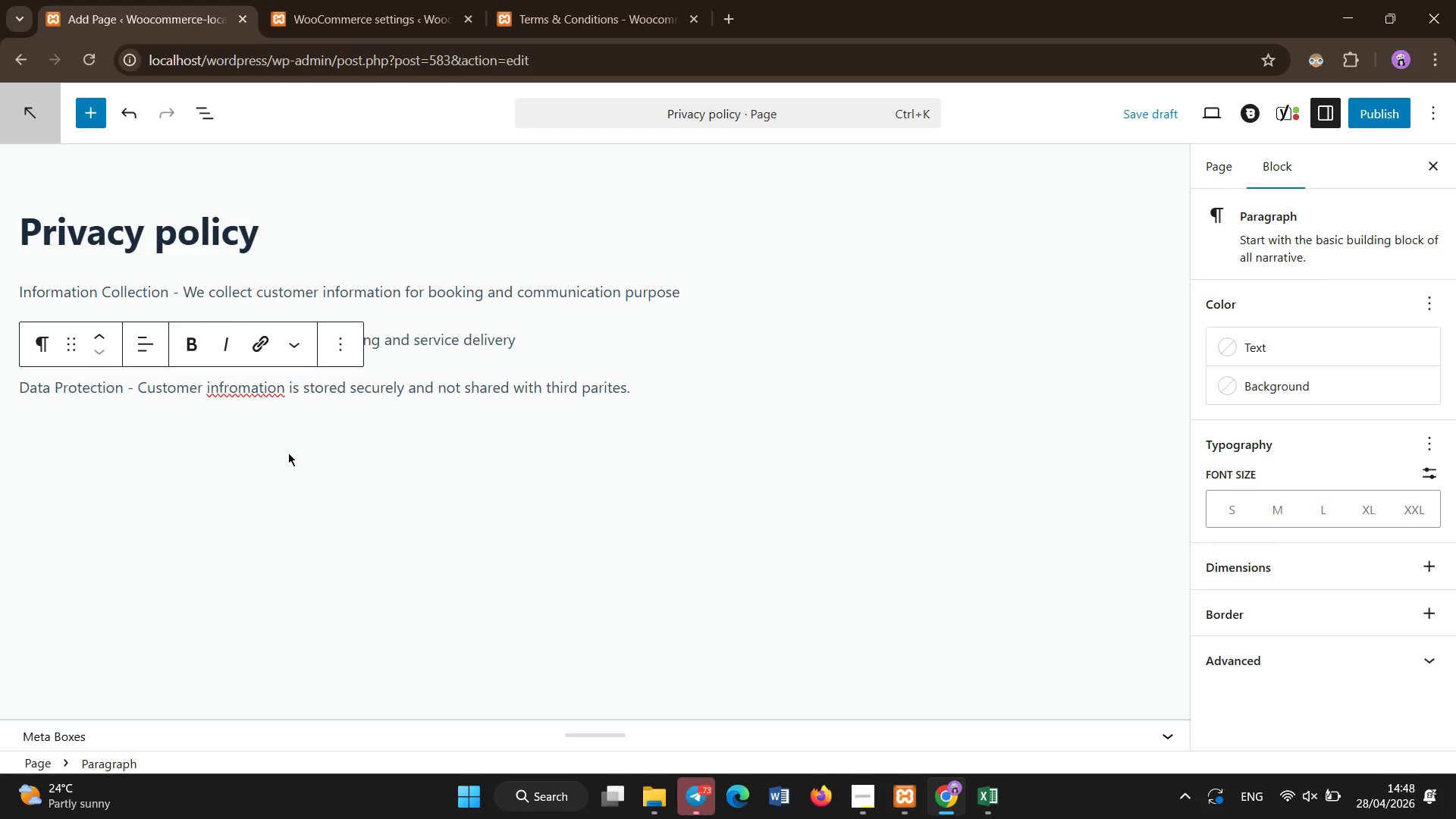 
key(Backspace)
key(Backspace)
key(Backspace)
key(Backspace)
key(Backspace)
key(Backspace)
key(Backspace)
key(Backspace)
type(ormation)
 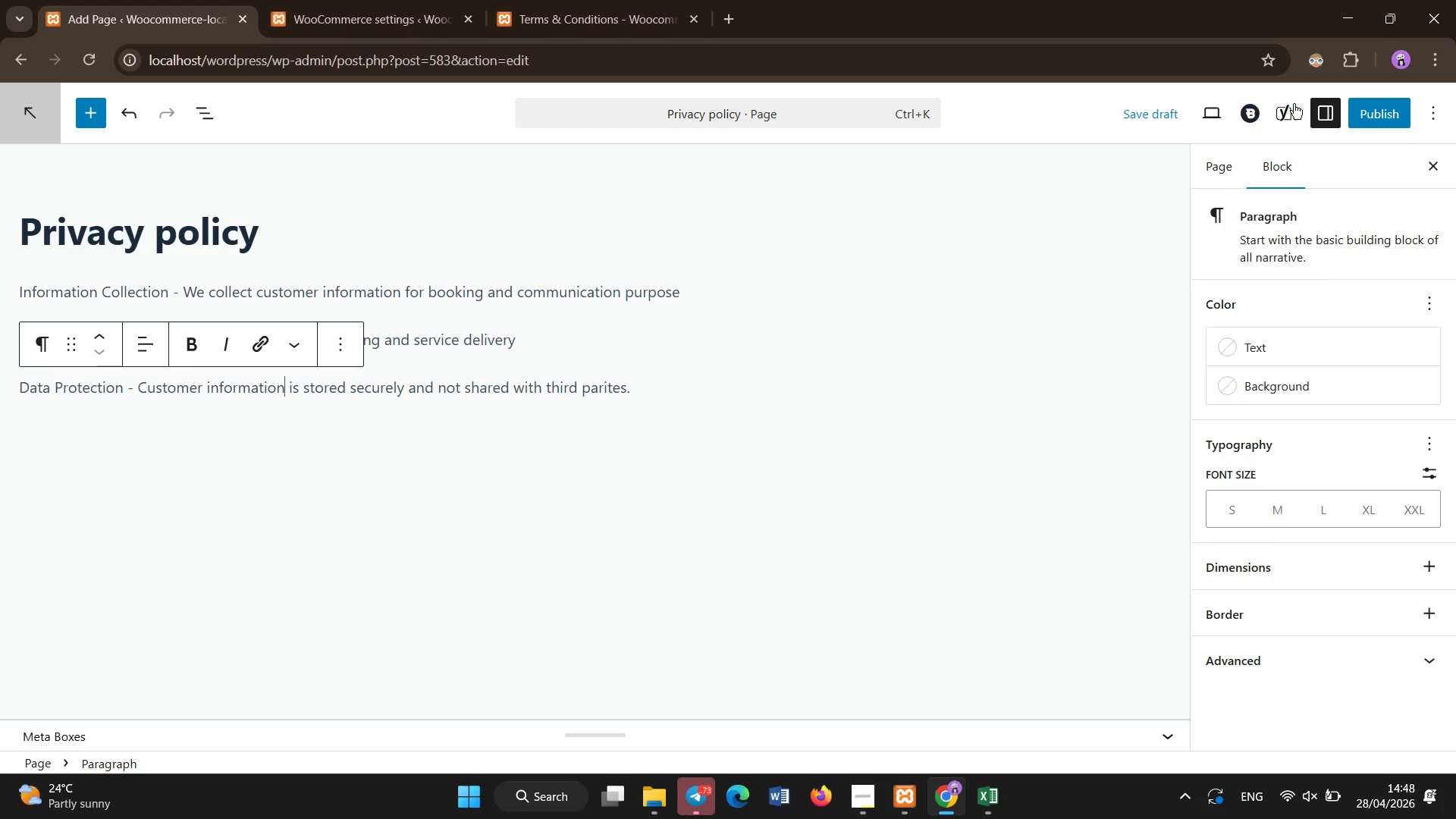 
left_click([1368, 105])
 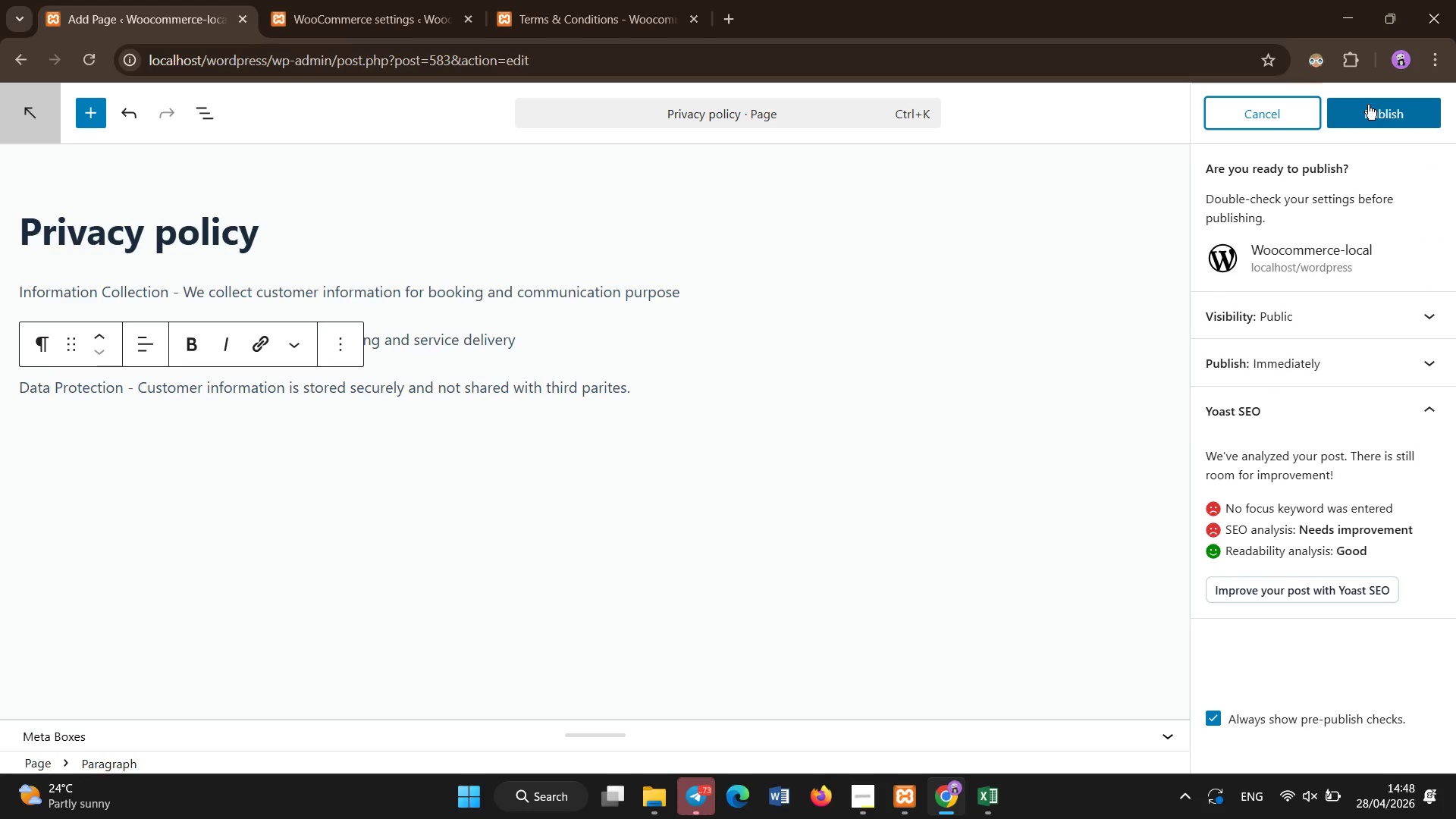 
wait(9.75)
 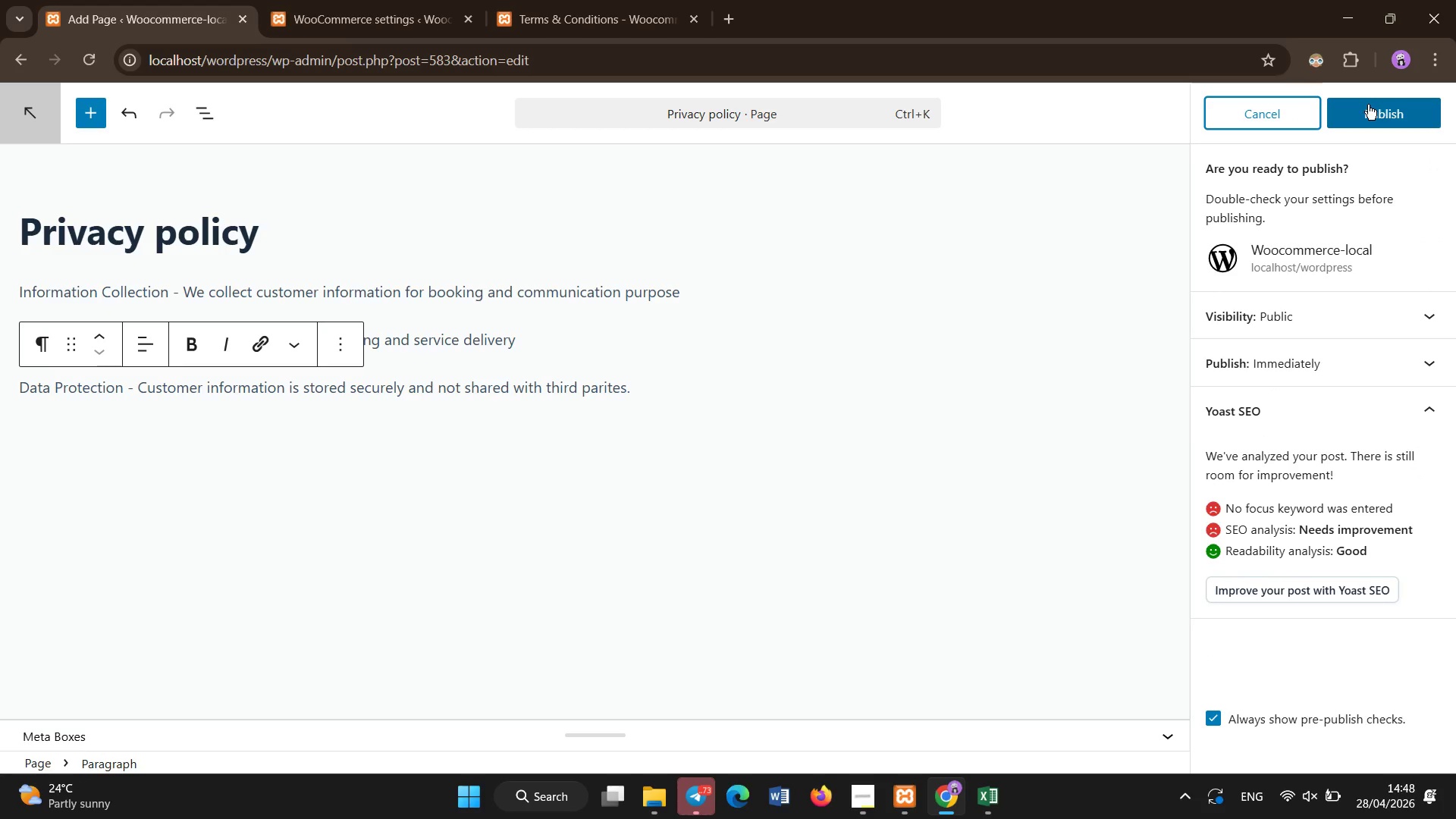 
left_click([1386, 118])
 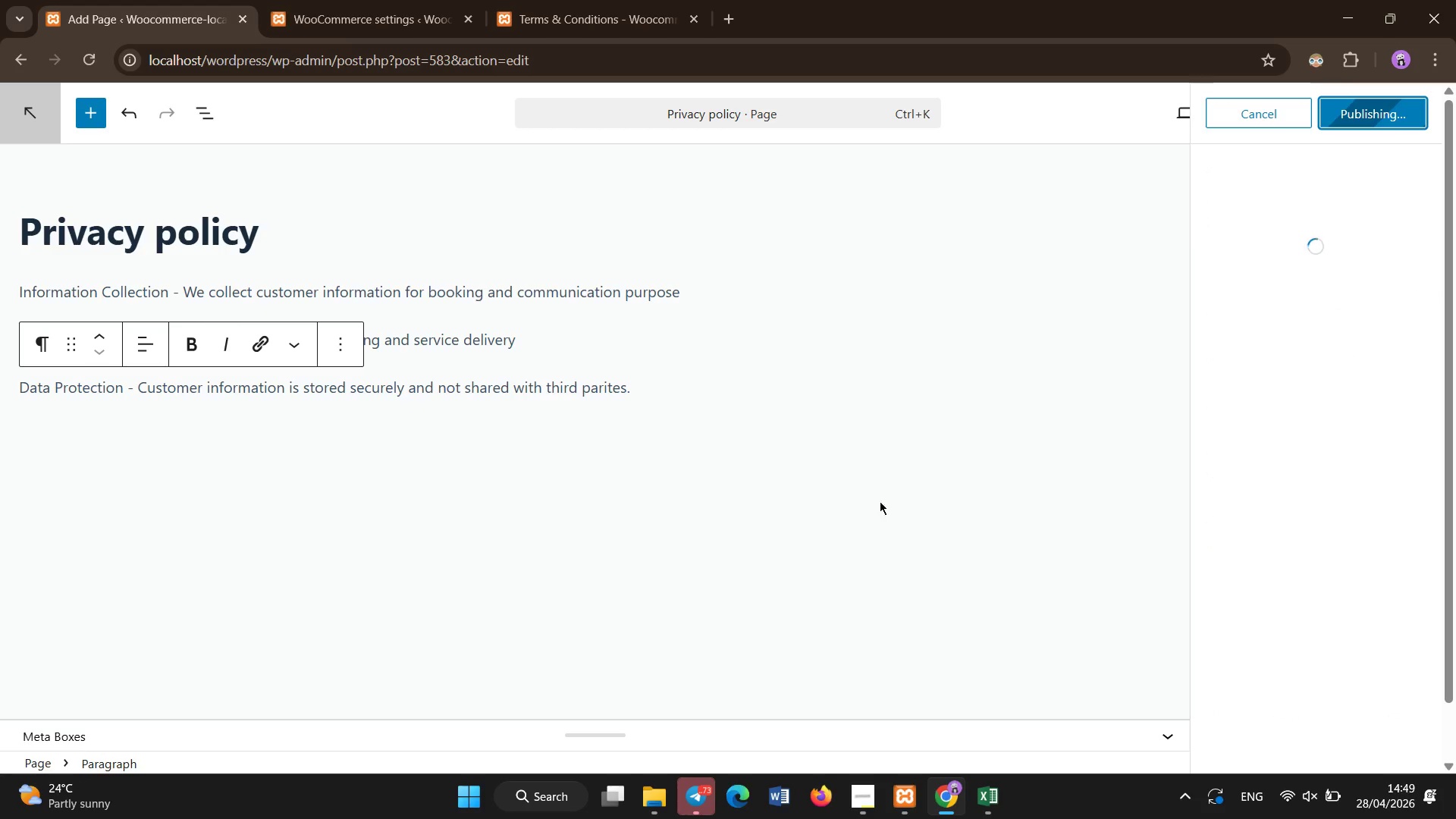 
left_click([868, 513])
 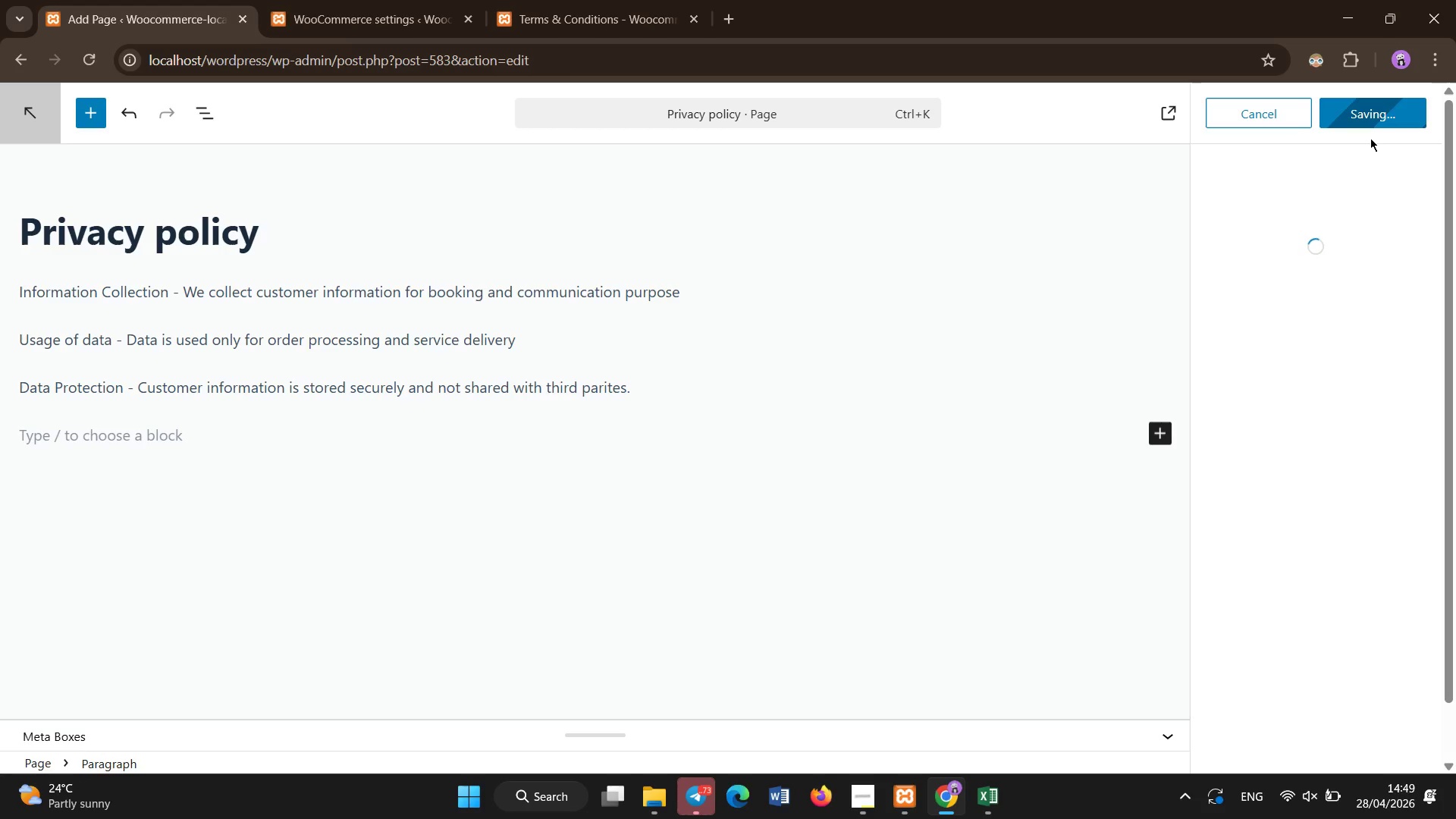 
wait(20.09)
 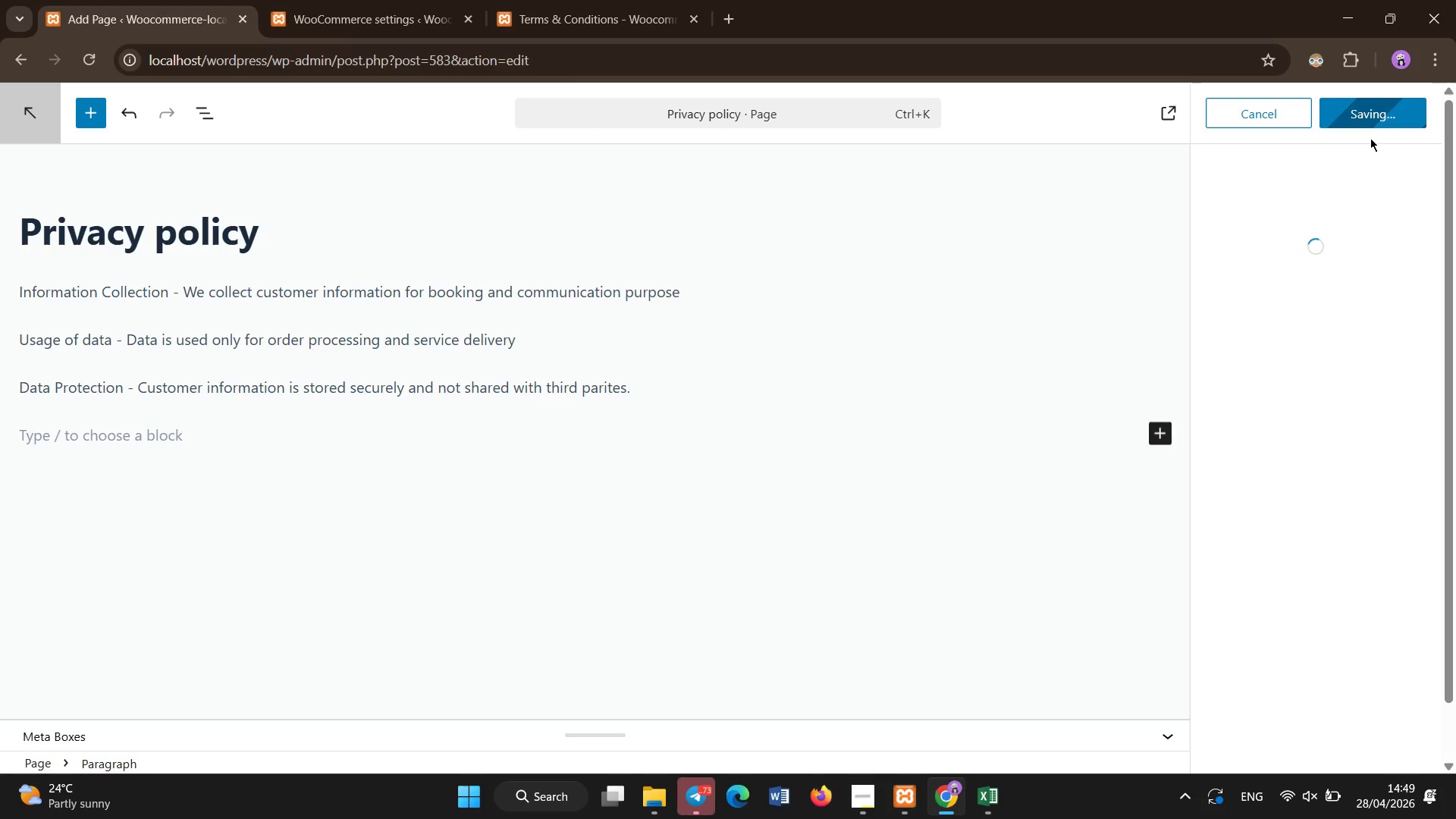 
left_click([39, 122])
 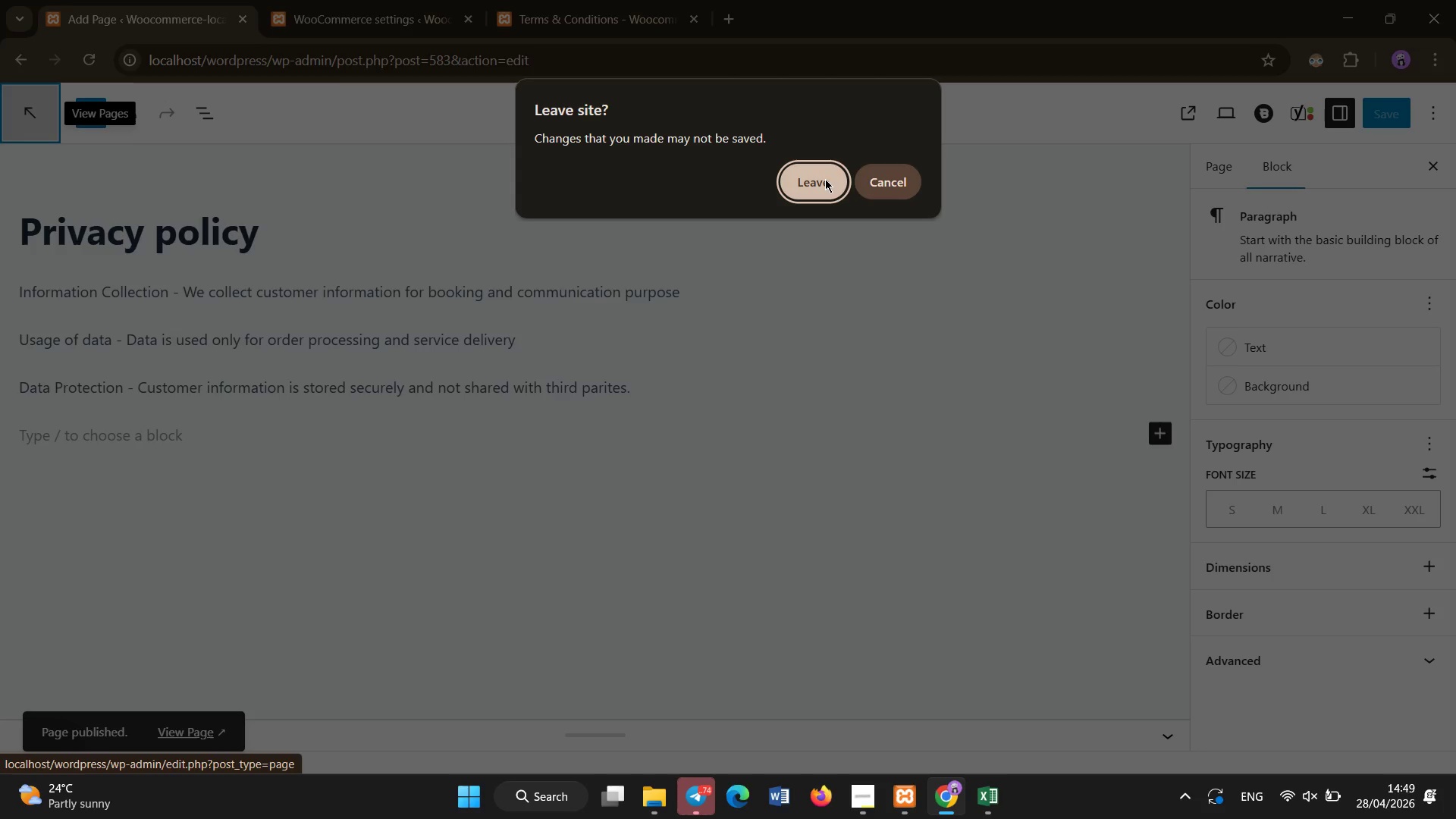 
left_click([825, 179])
 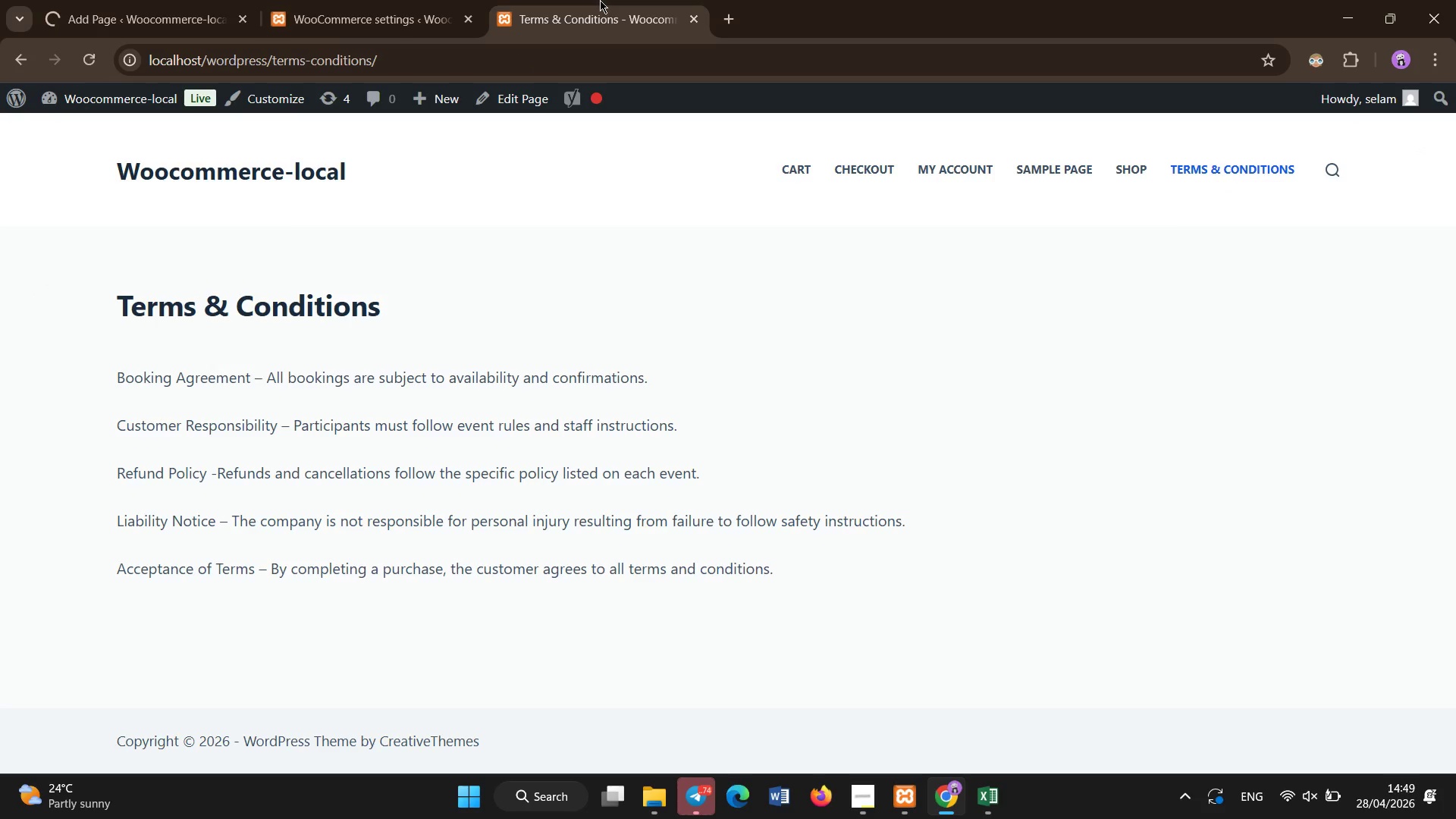 
double_click([614, 143])
 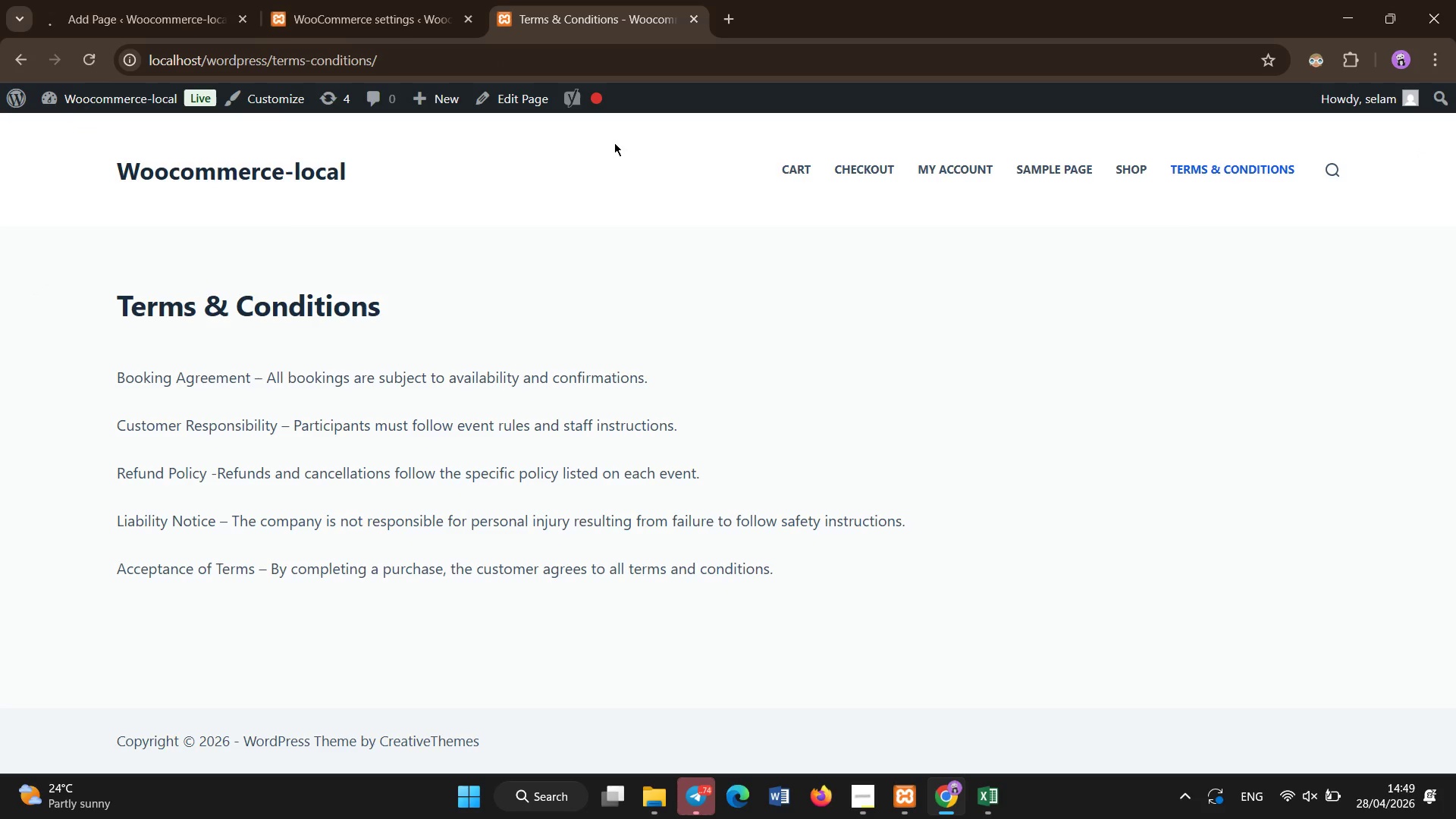 
key(Control+Shift+R)
 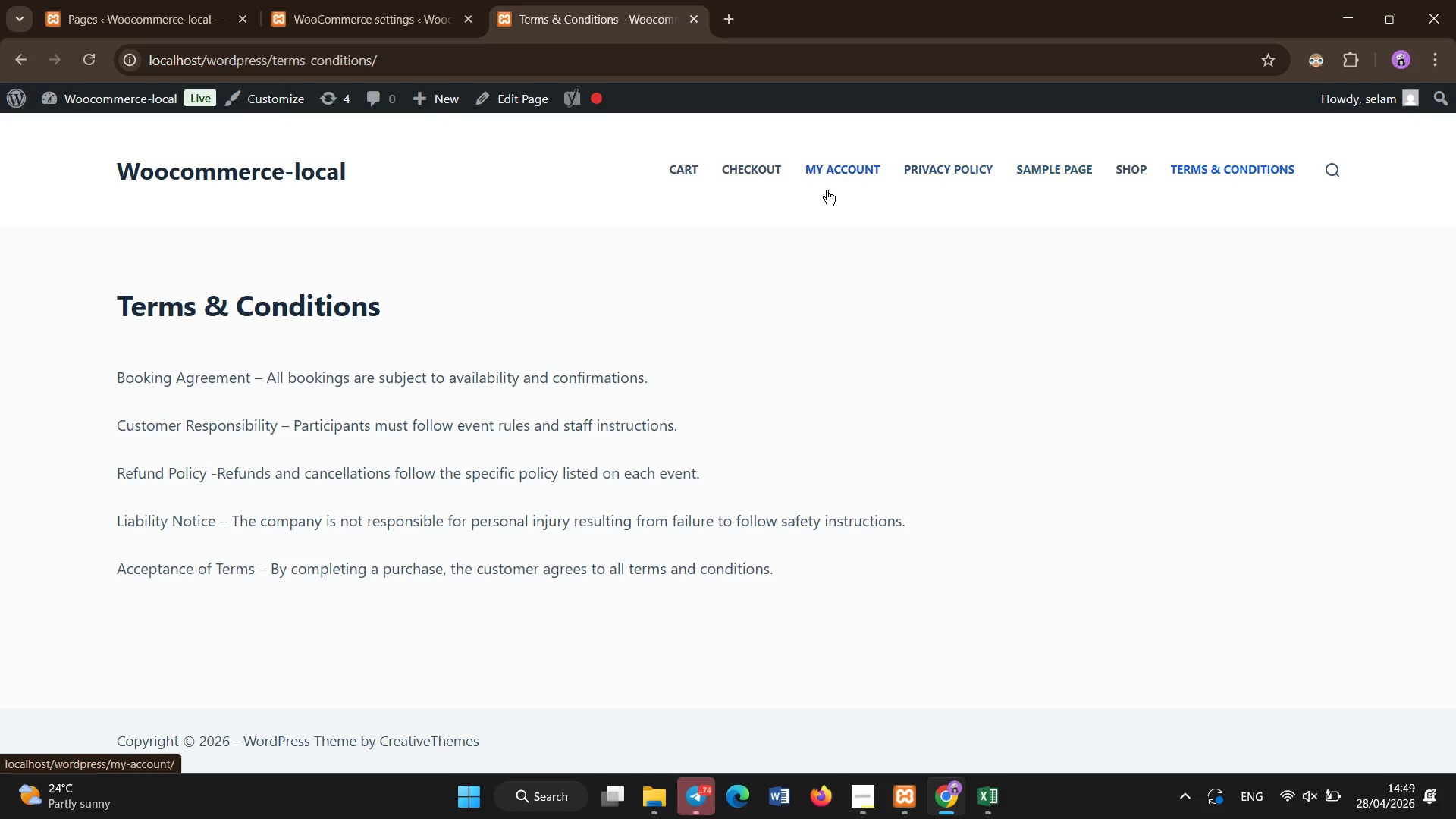 
wait(6.19)
 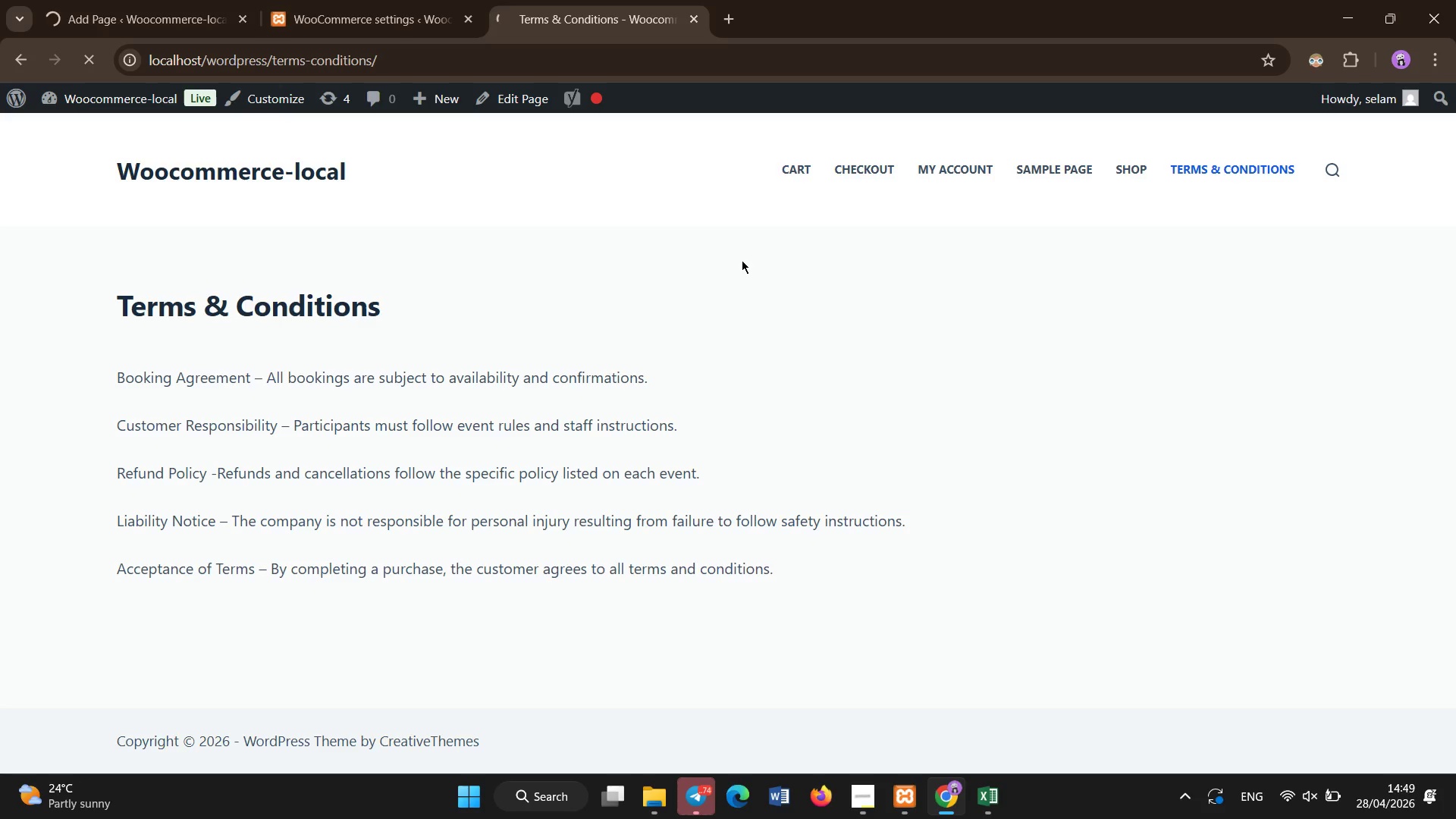 
left_click([944, 165])
 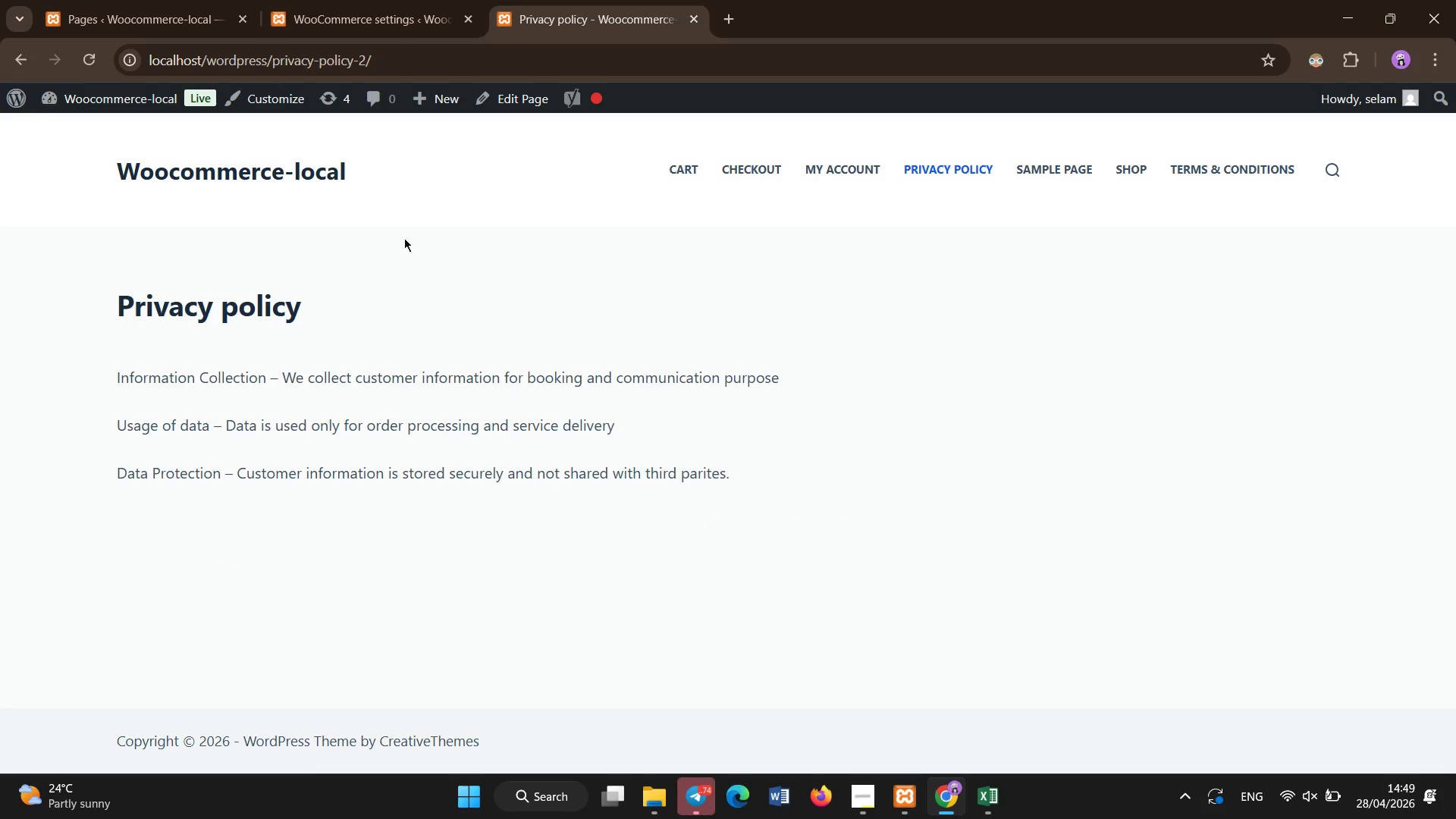 
left_click([180, 33])
 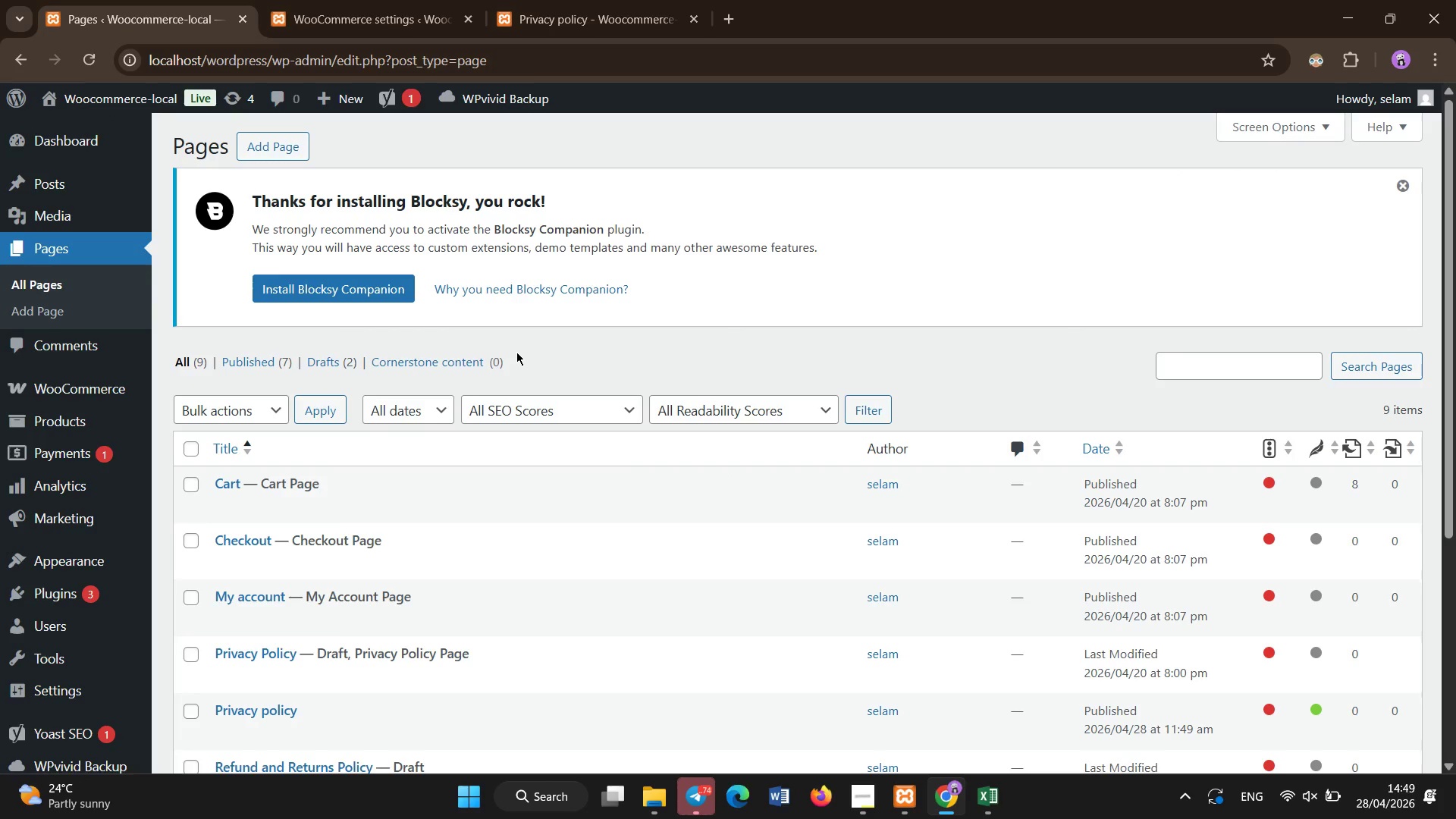 
scroll: coordinate [516, 352], scroll_direction: down, amount: 5.0
 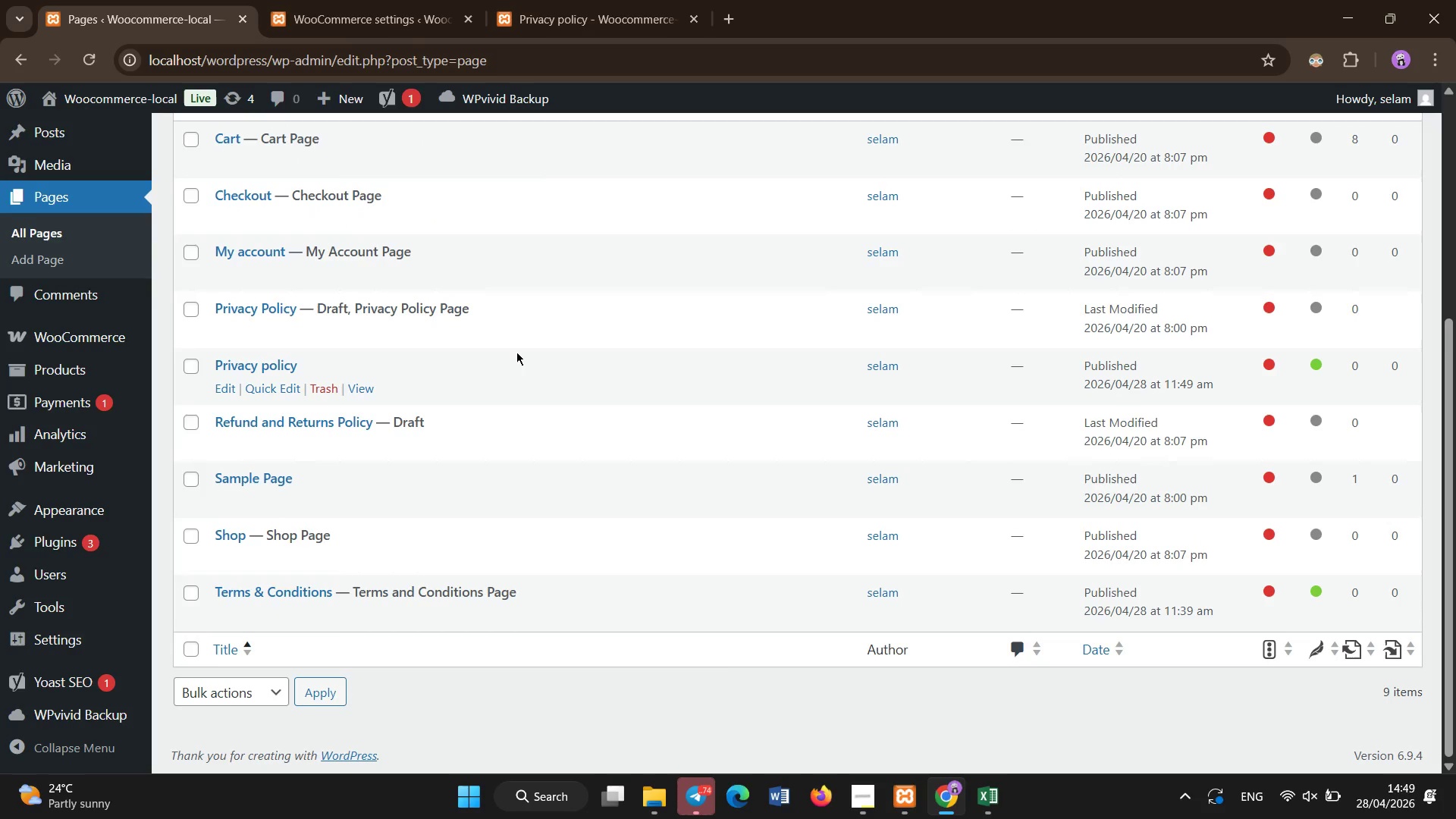 
scroll: coordinate [516, 352], scroll_direction: up, amount: 2.0
 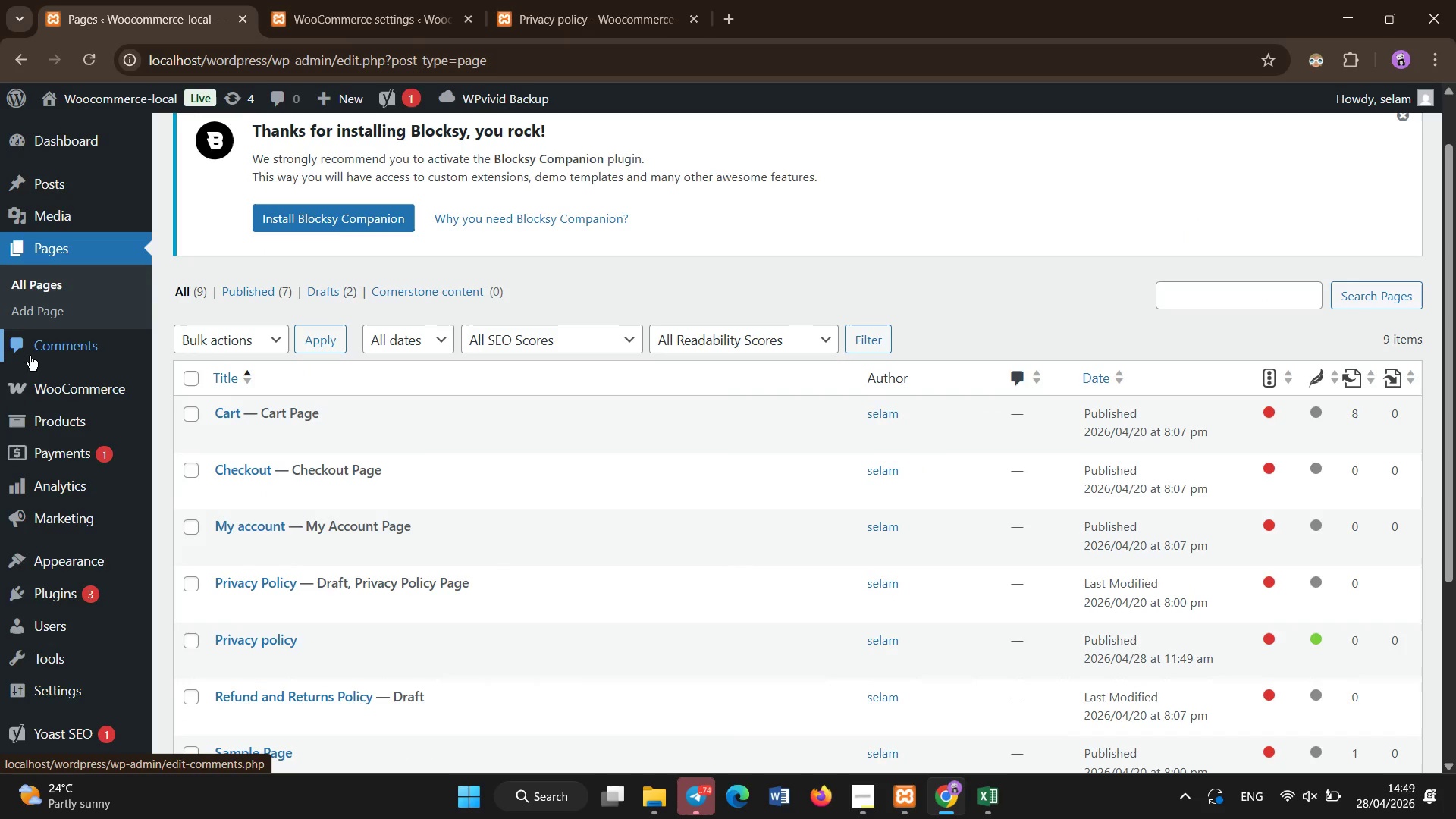 
mouse_move([69, 401])
 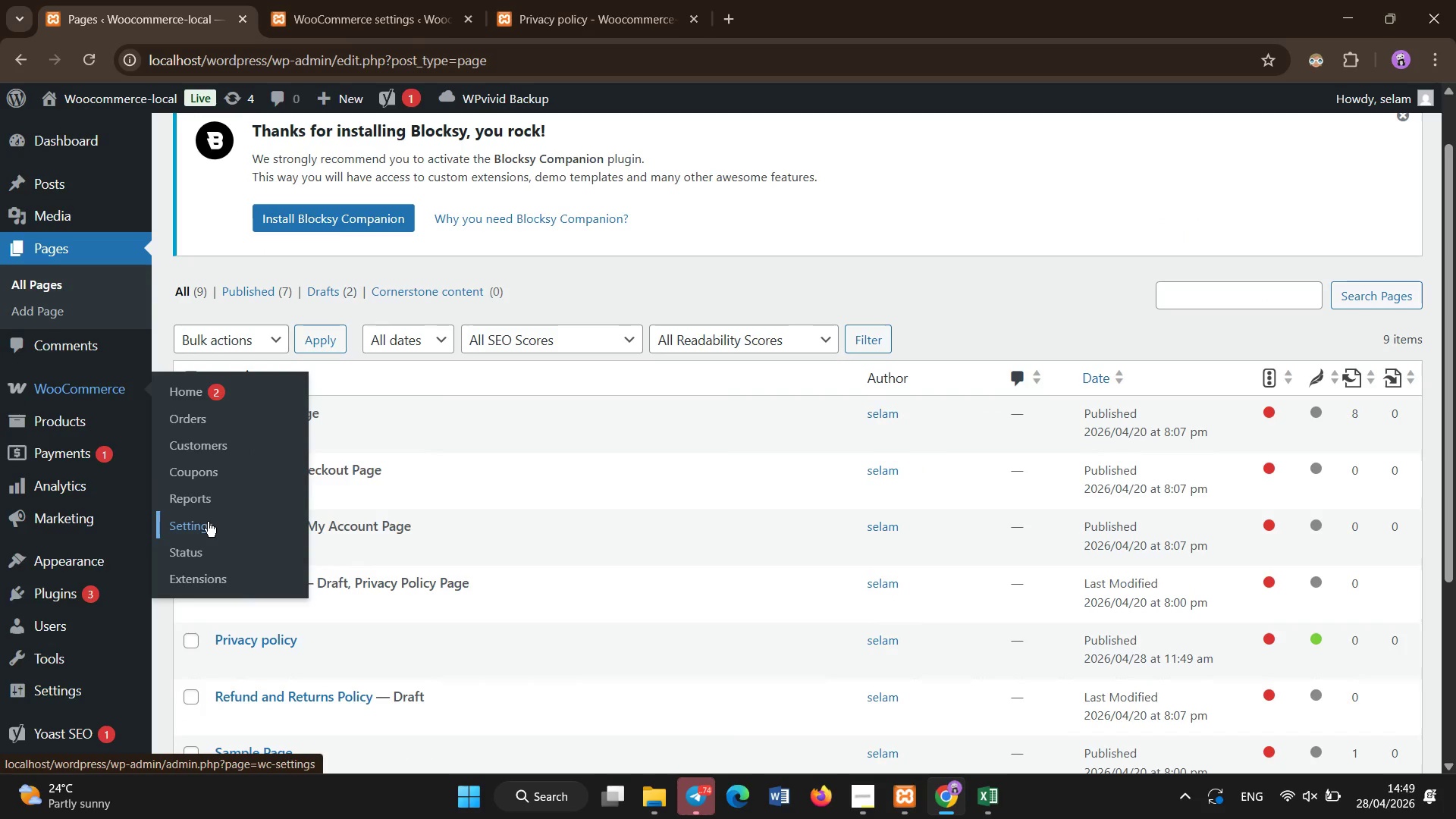 
left_click([207, 526])
 